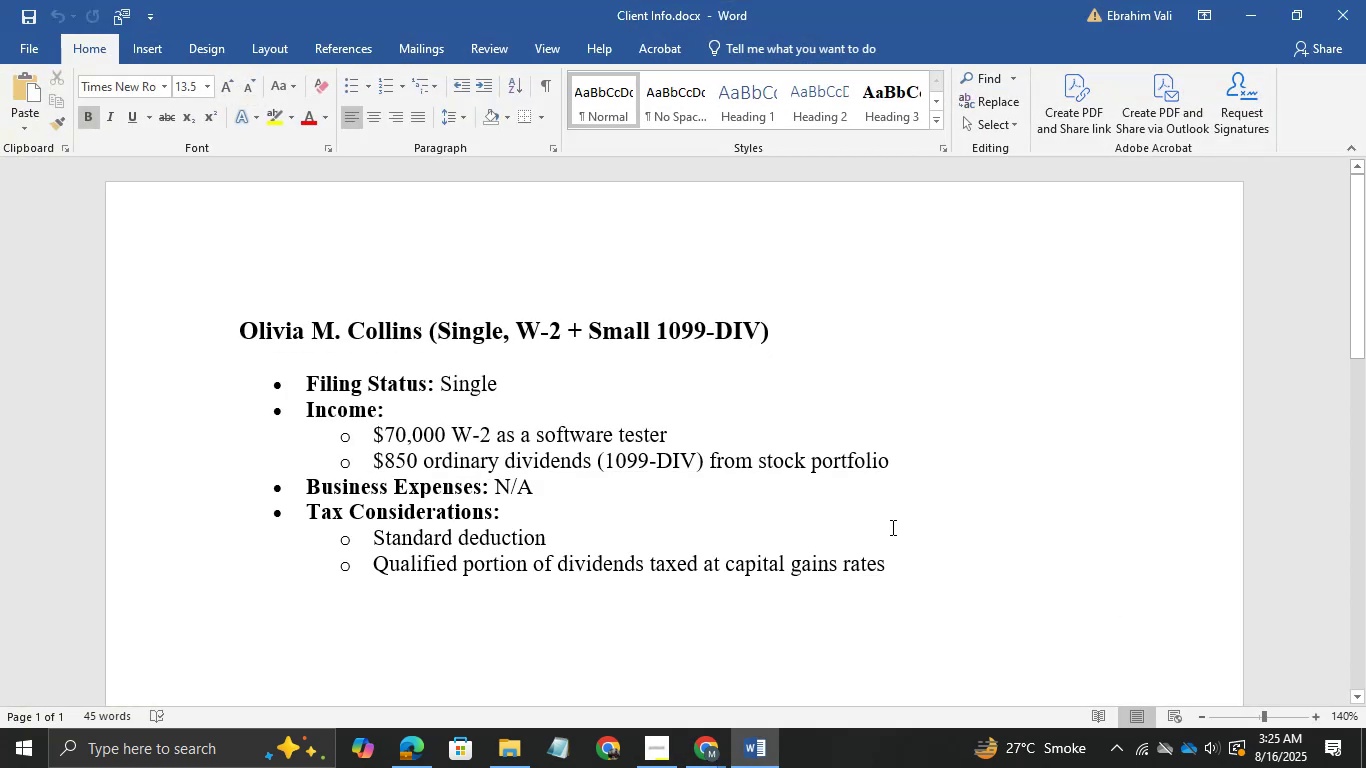 
left_click_drag(start_coordinate=[906, 560], to_coordinate=[219, 308])
 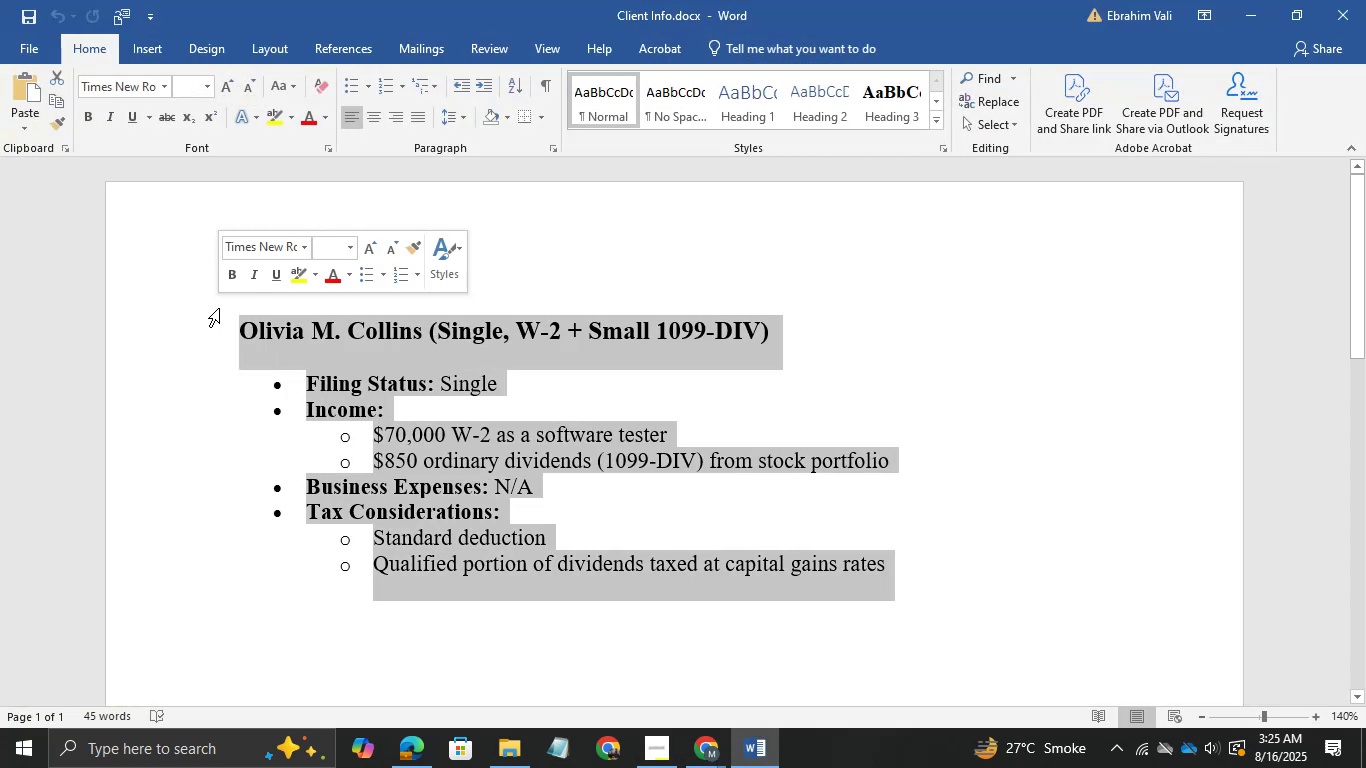 
key(Control+C)
 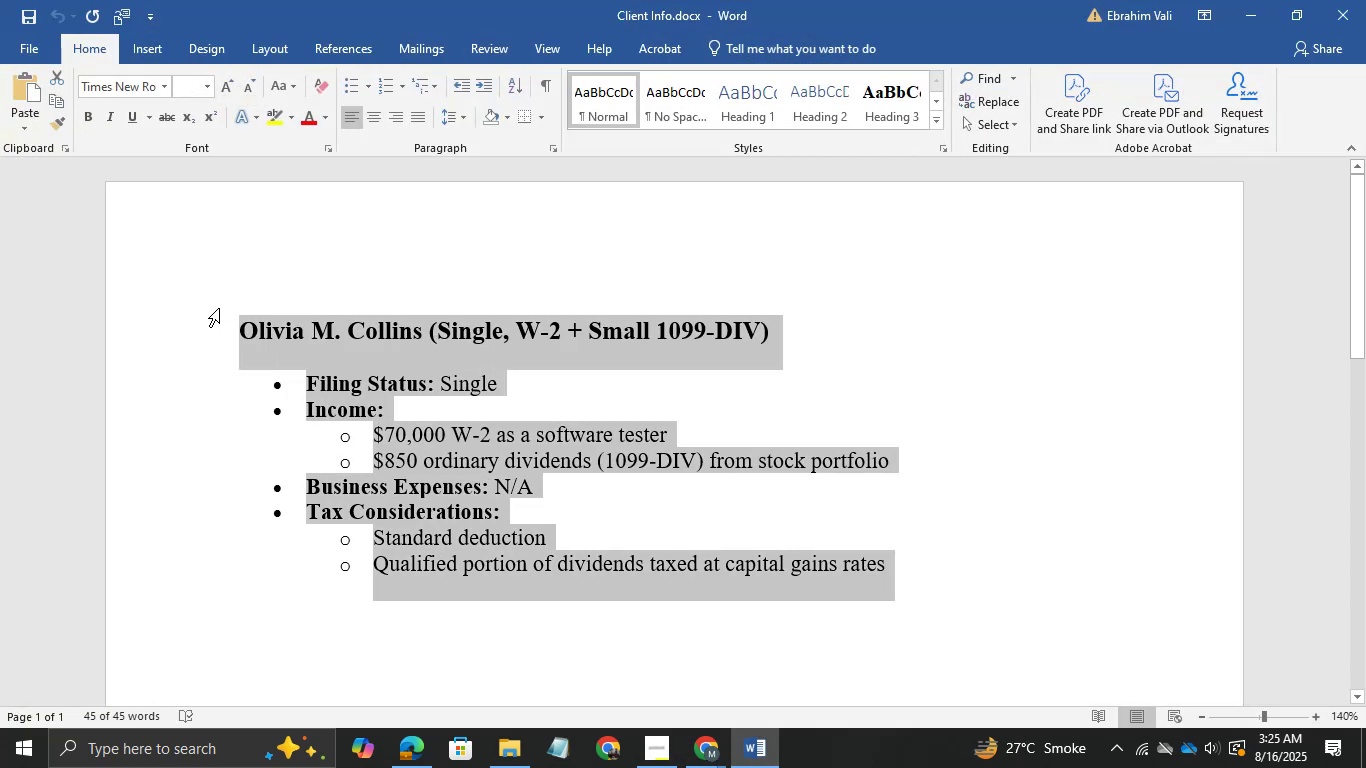 
key(Control+C)
 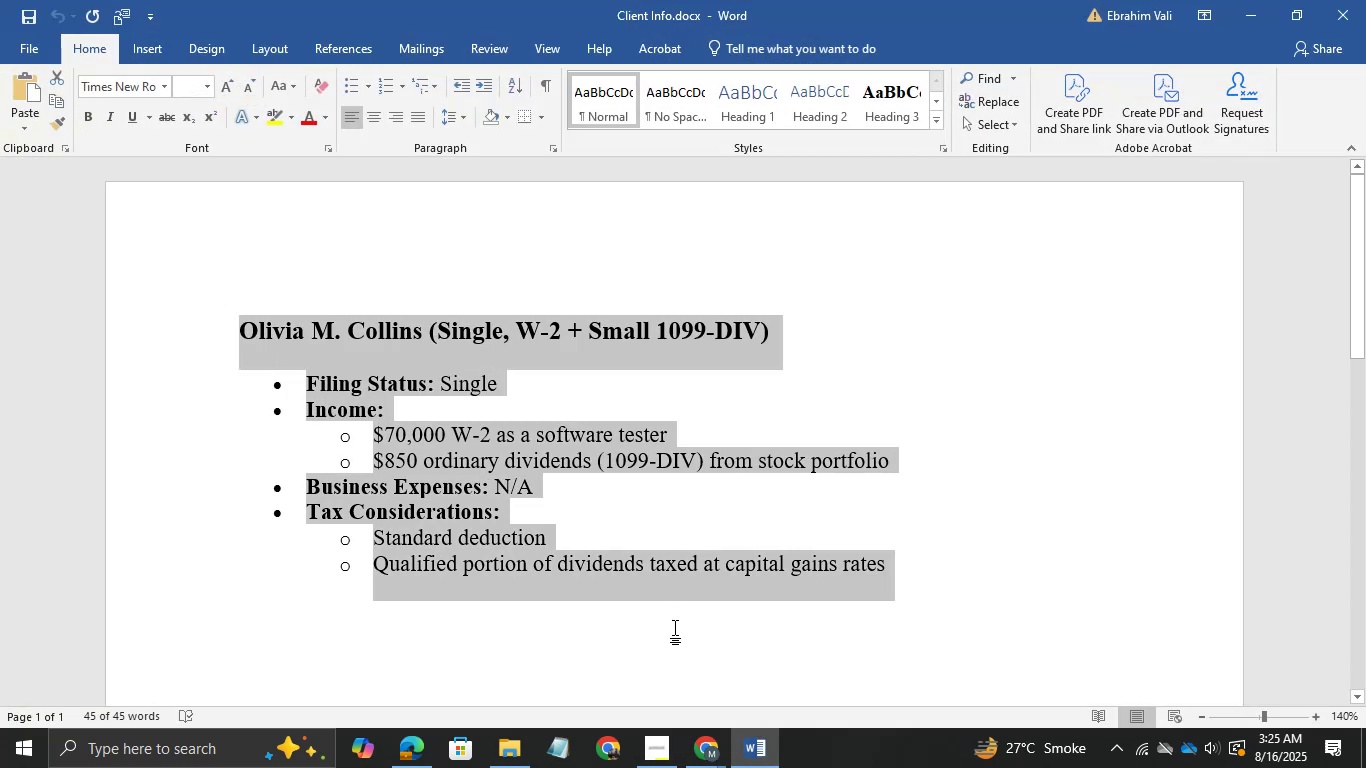 
scroll: coordinate [675, 628], scroll_direction: up, amount: 13.0
 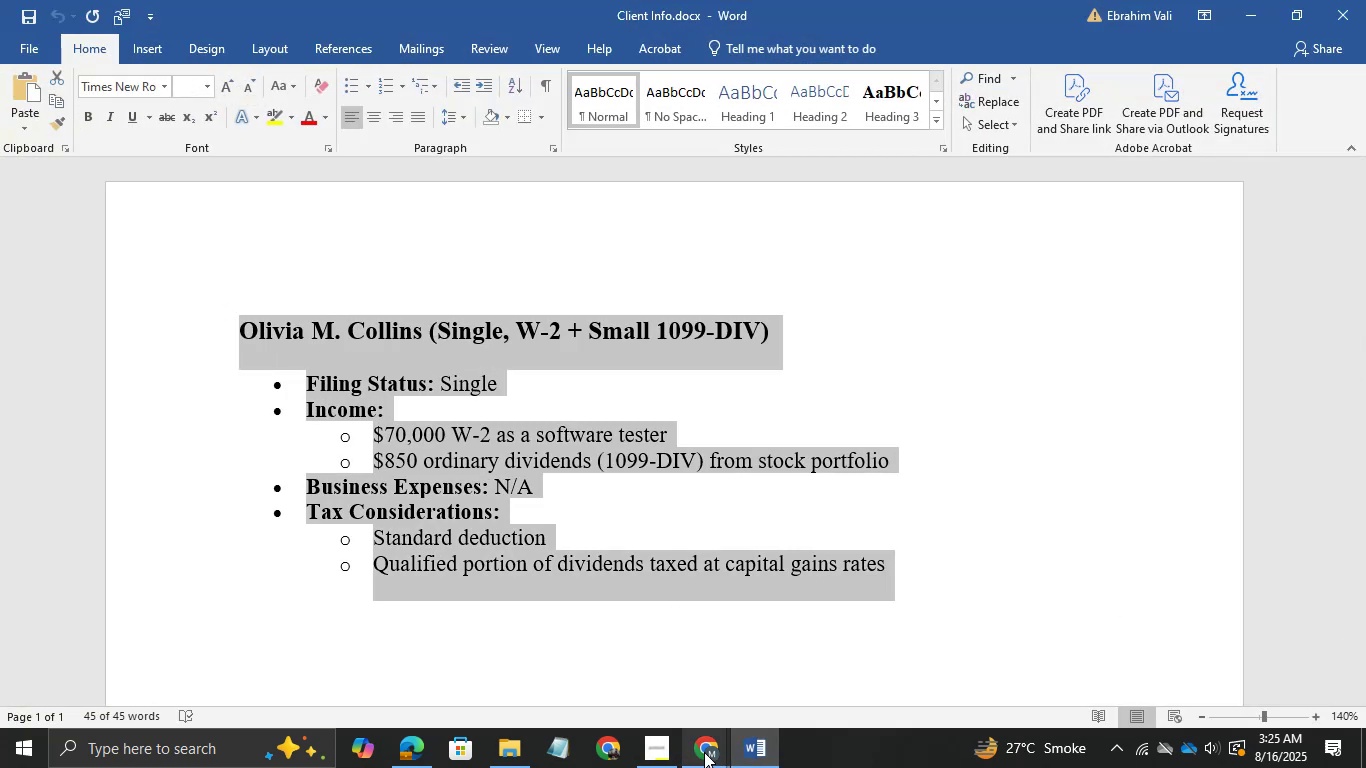 
left_click([704, 752])
 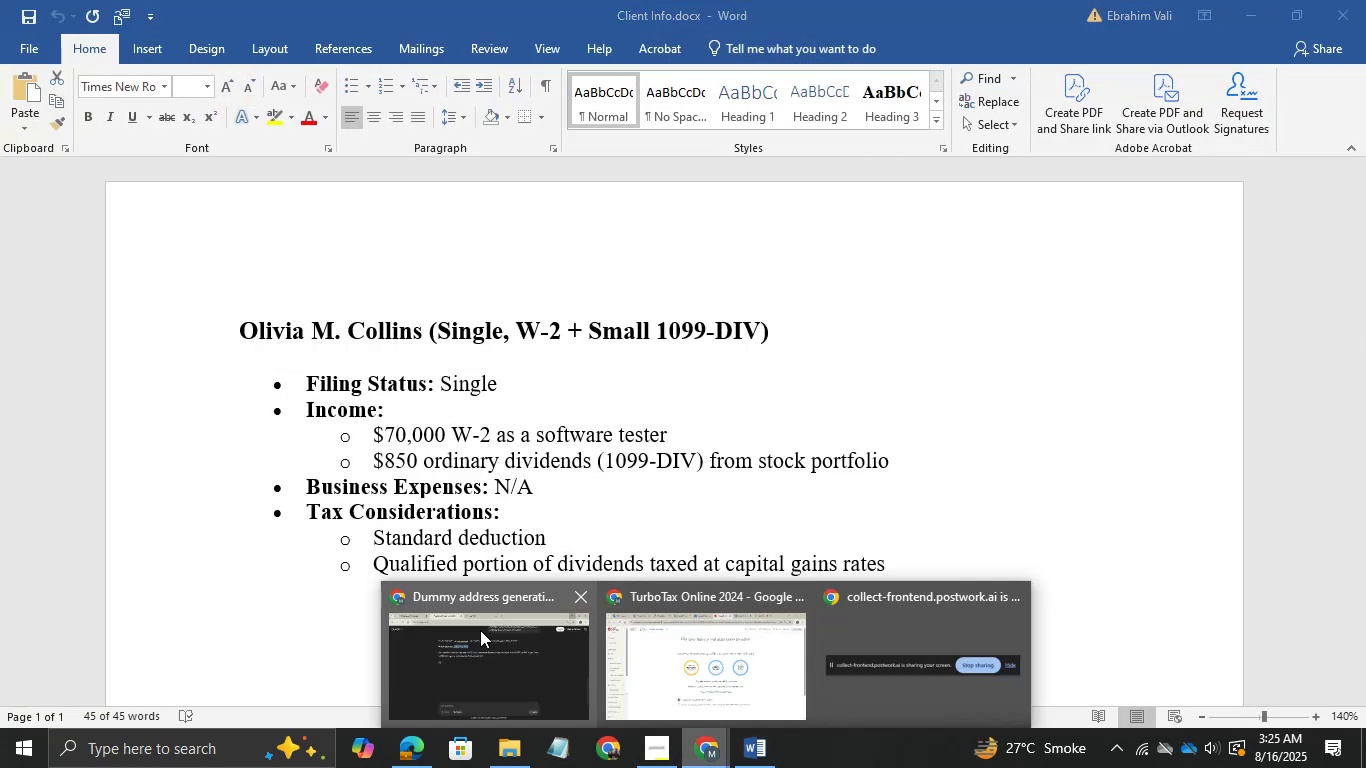 
left_click([480, 630])
 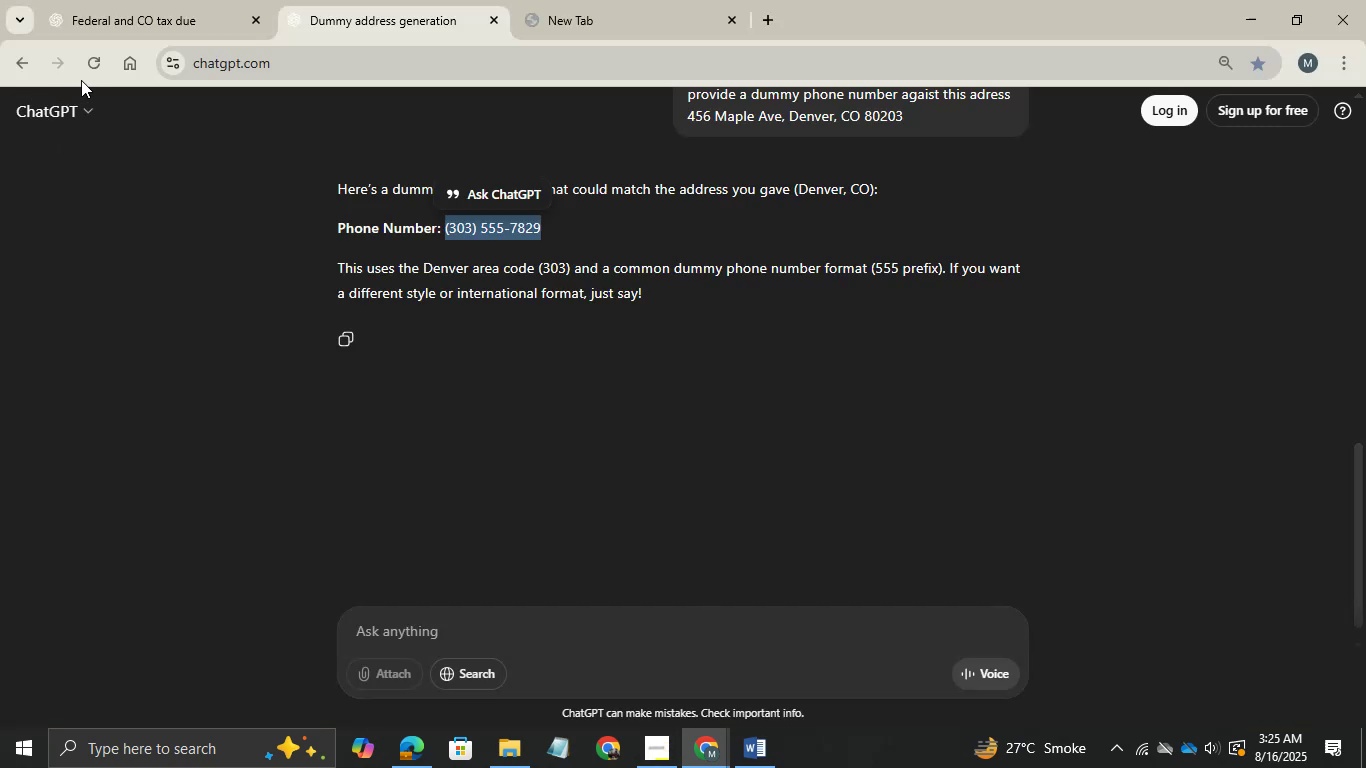 
left_click([92, 76])
 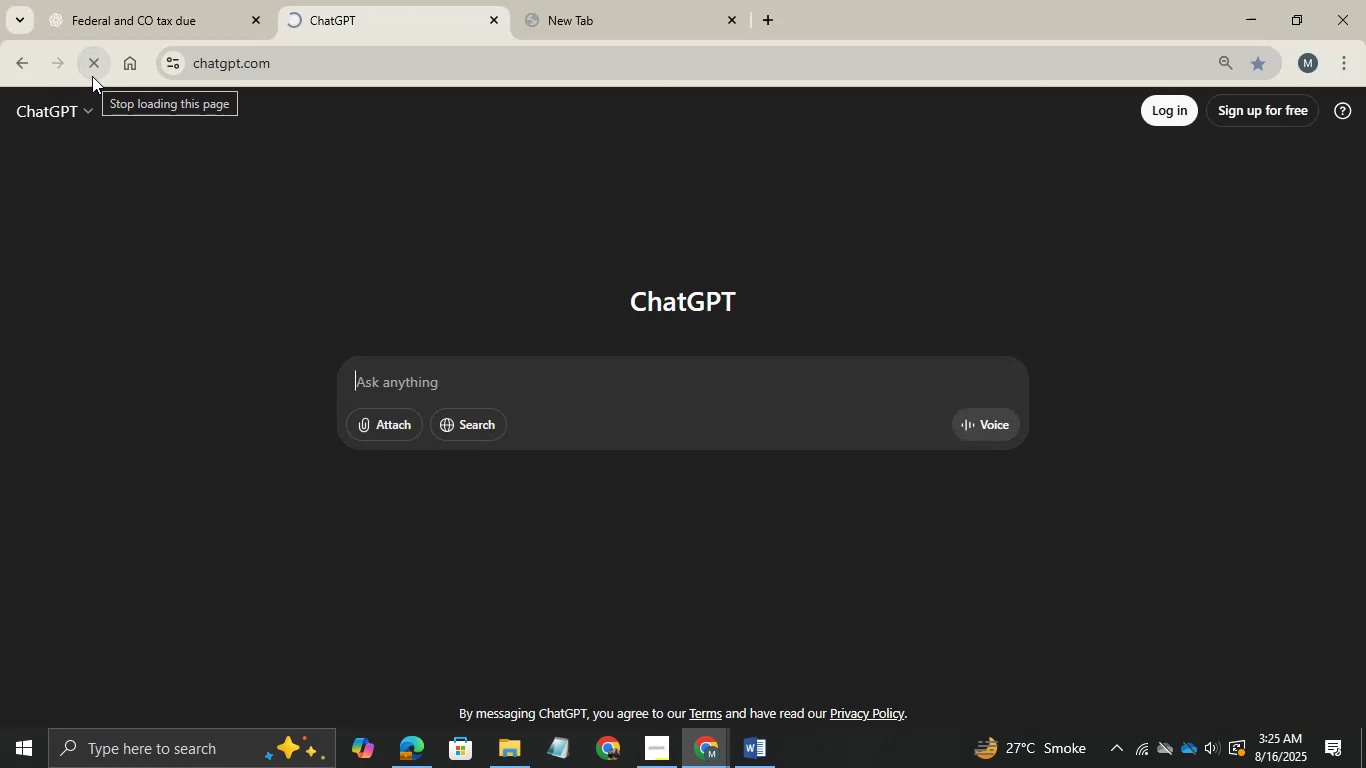 
type(here is the situation )
 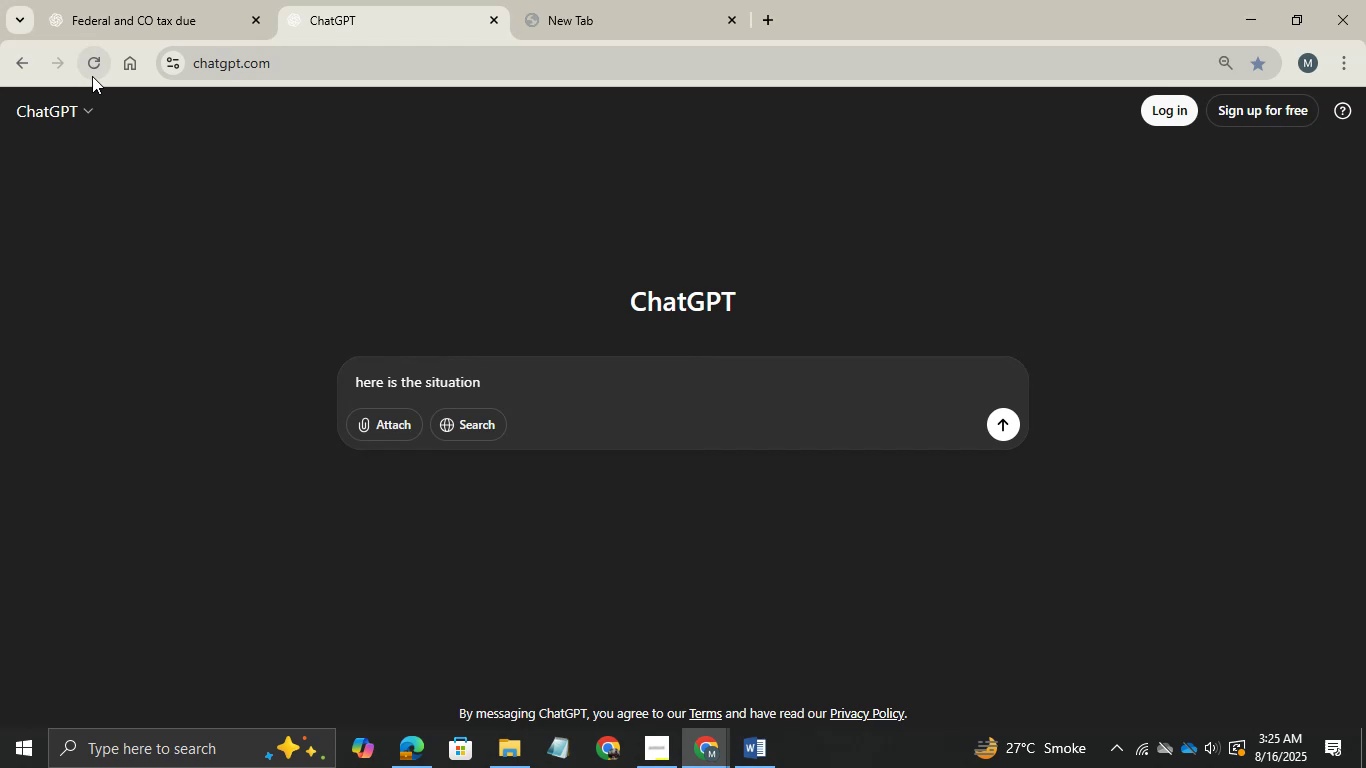 
key(Shift+Enter)
 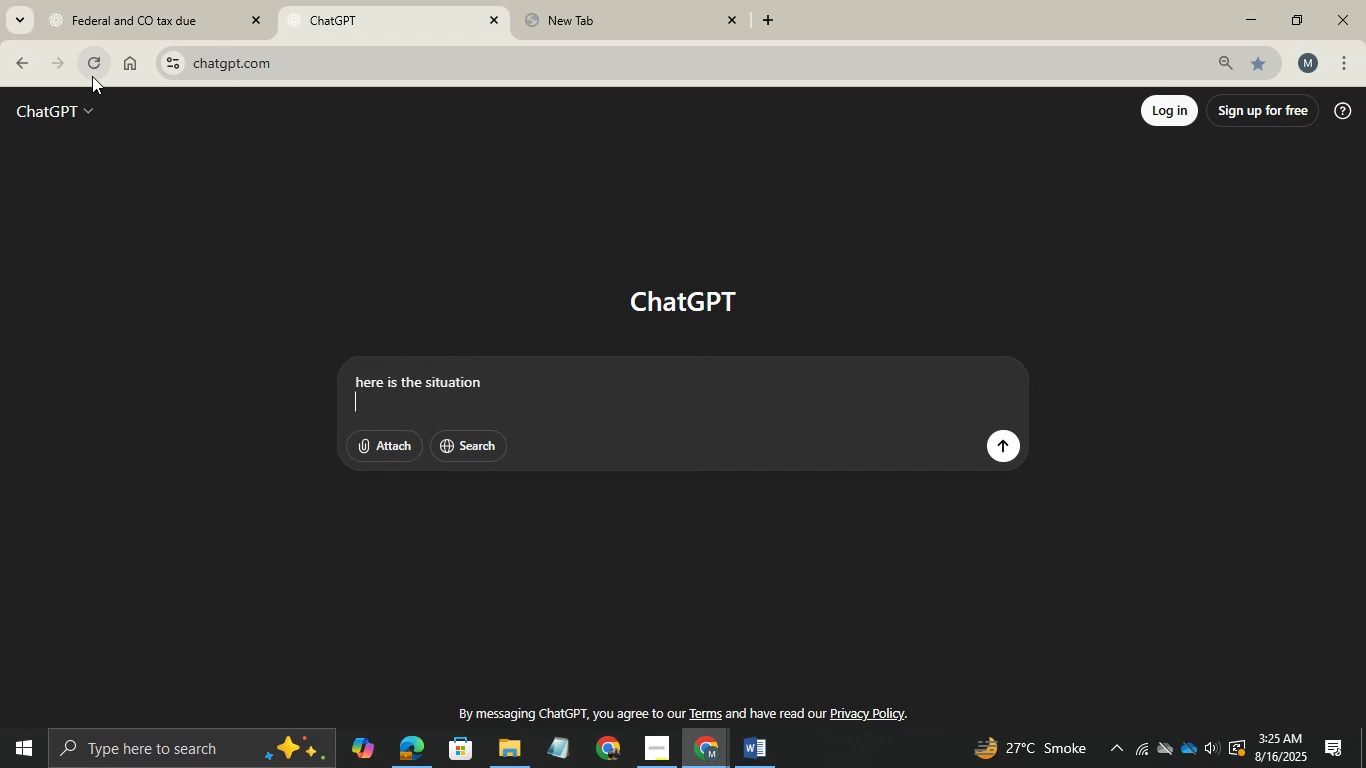 
key(Control+V)
 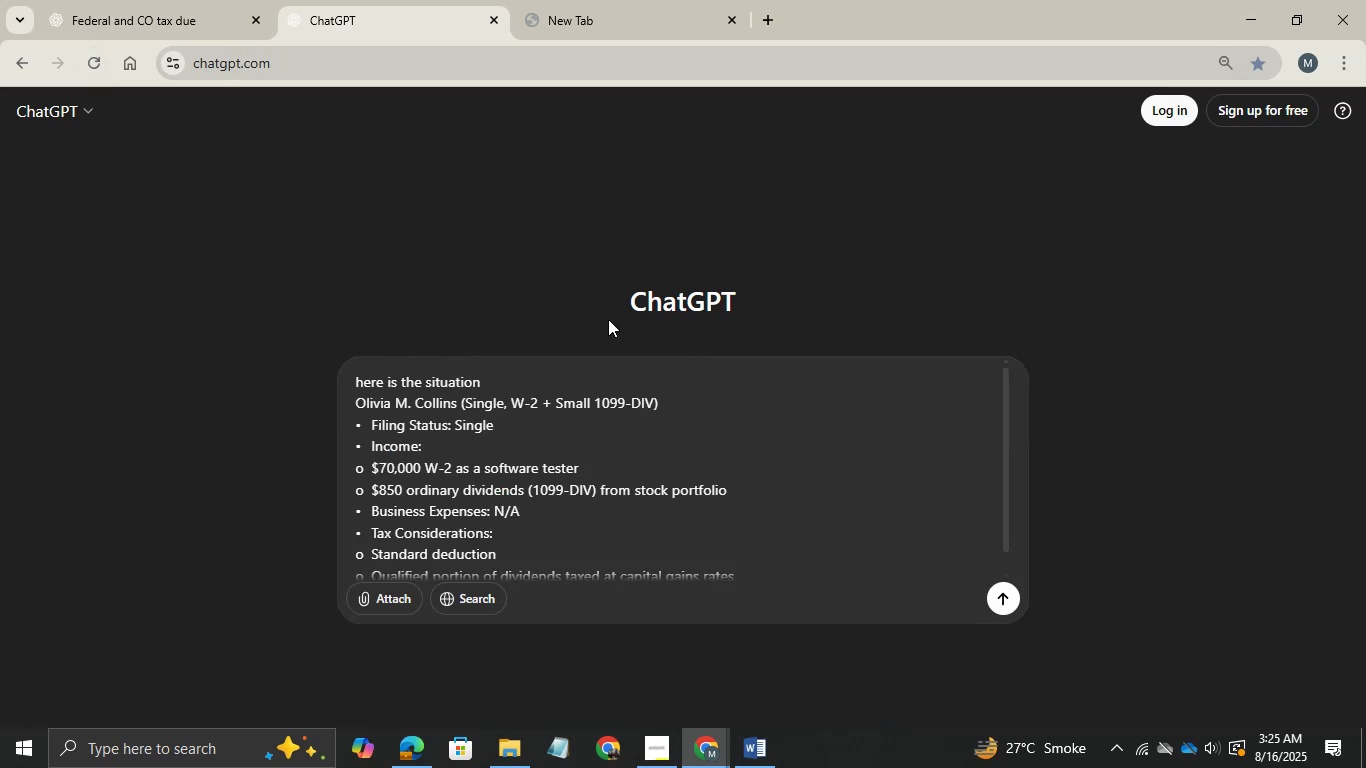 
scroll: coordinate [550, 470], scroll_direction: down, amount: 22.0
 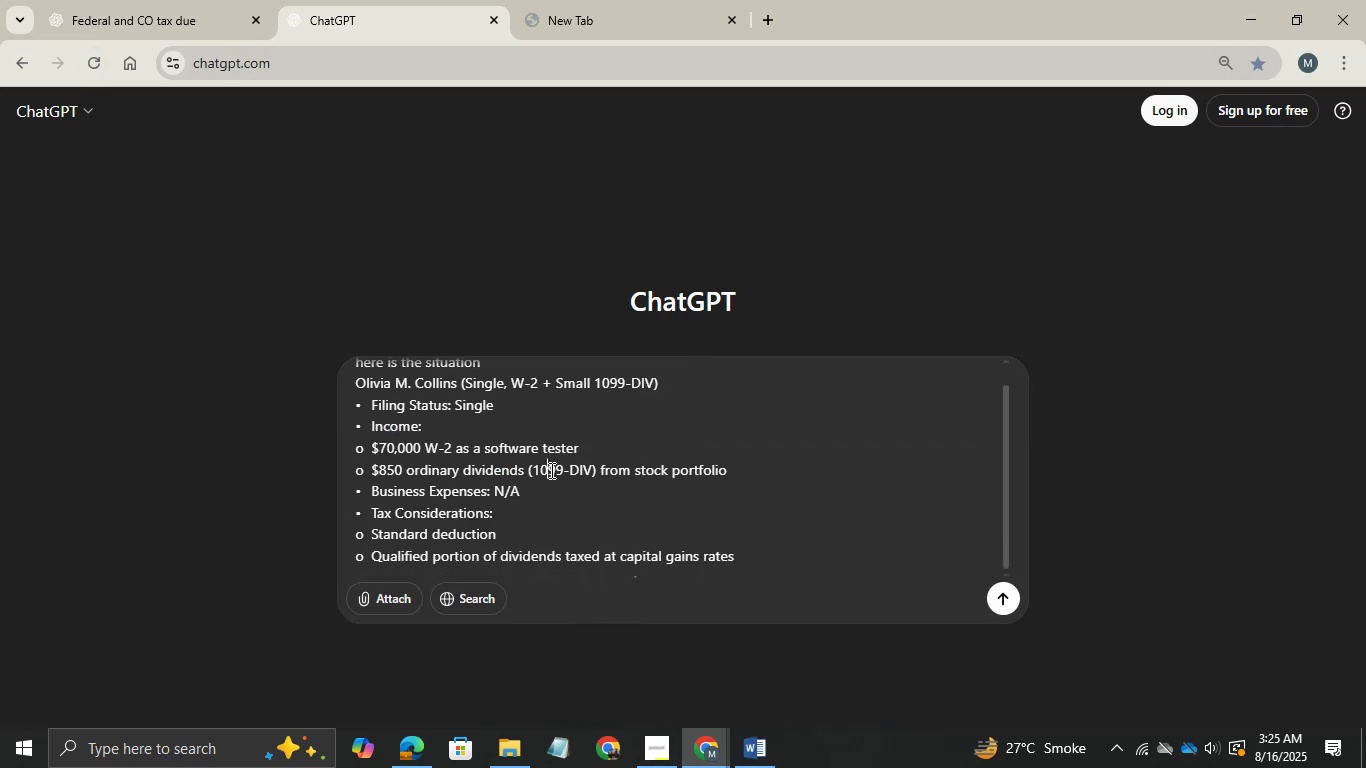 
left_click([550, 470])
 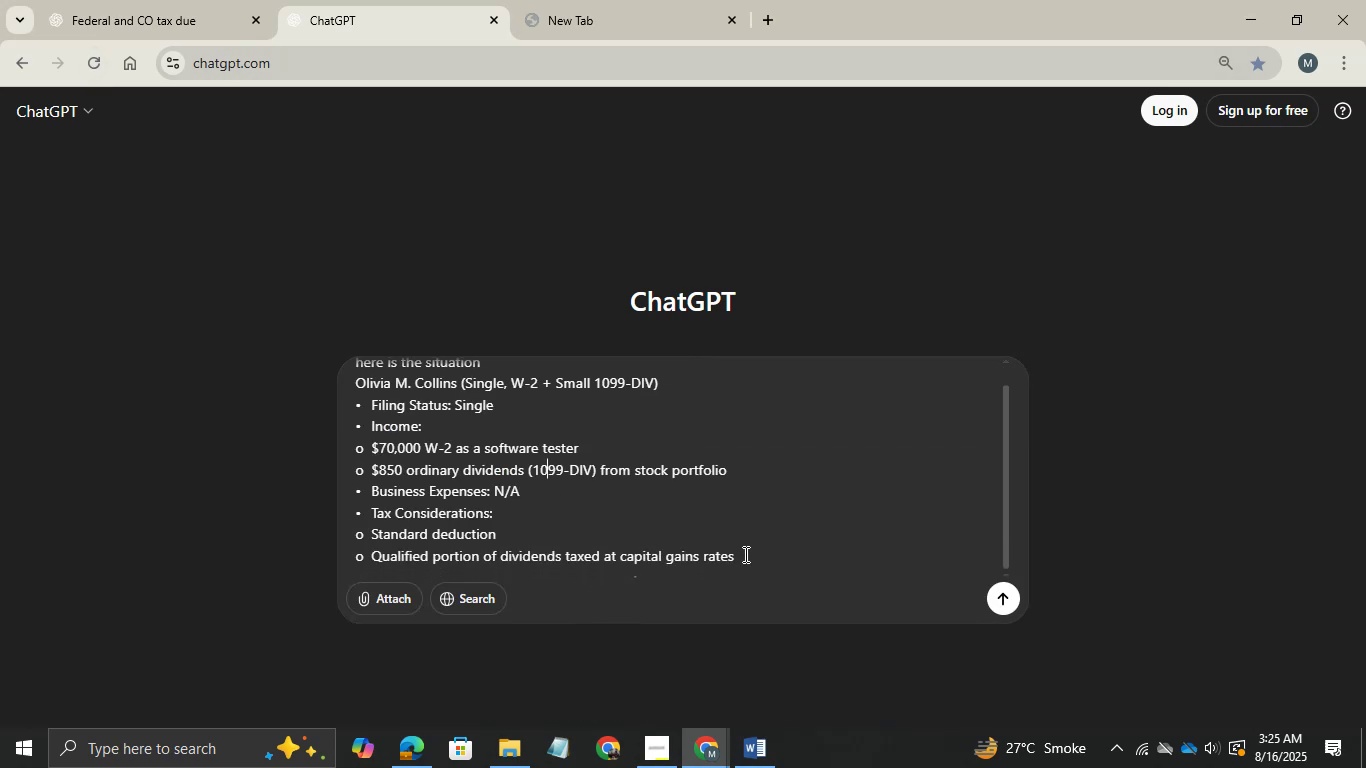 
left_click([744, 554])
 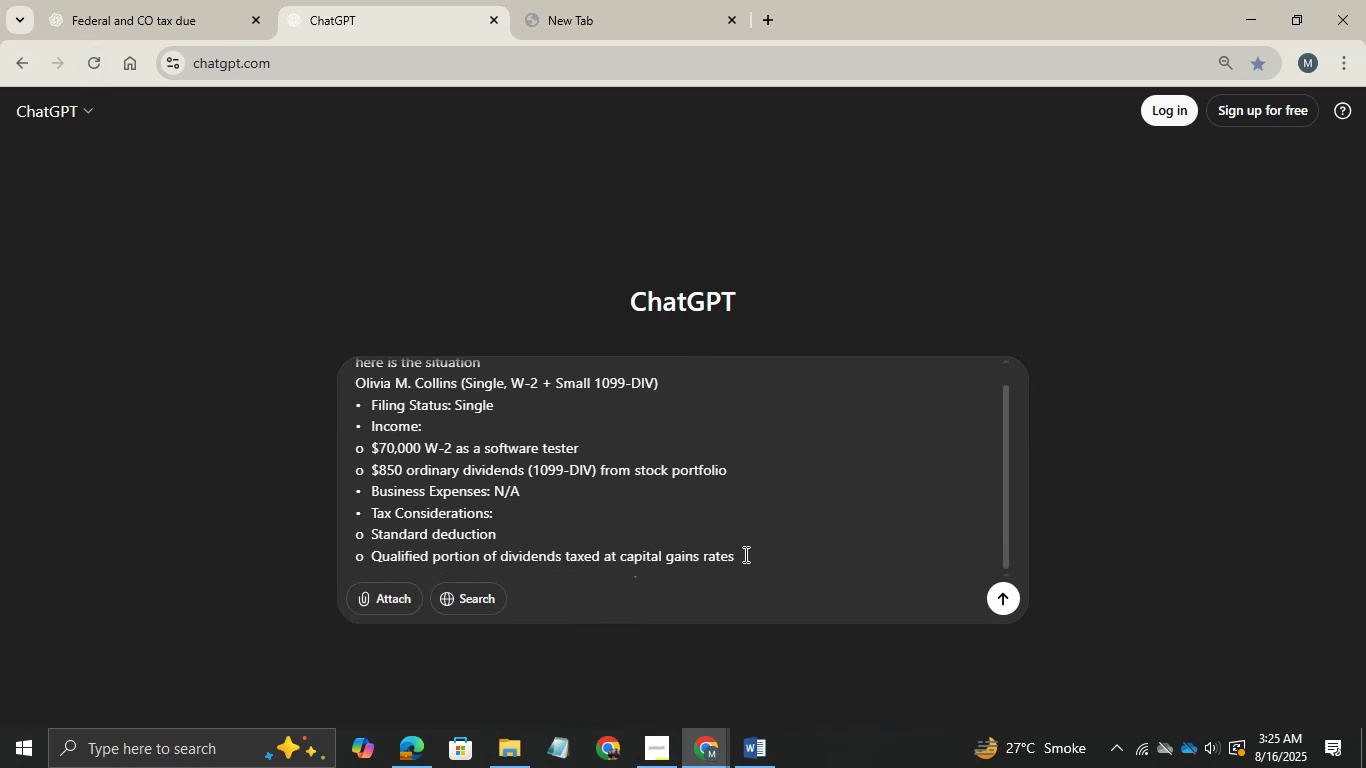 
key(Shift+Enter)
 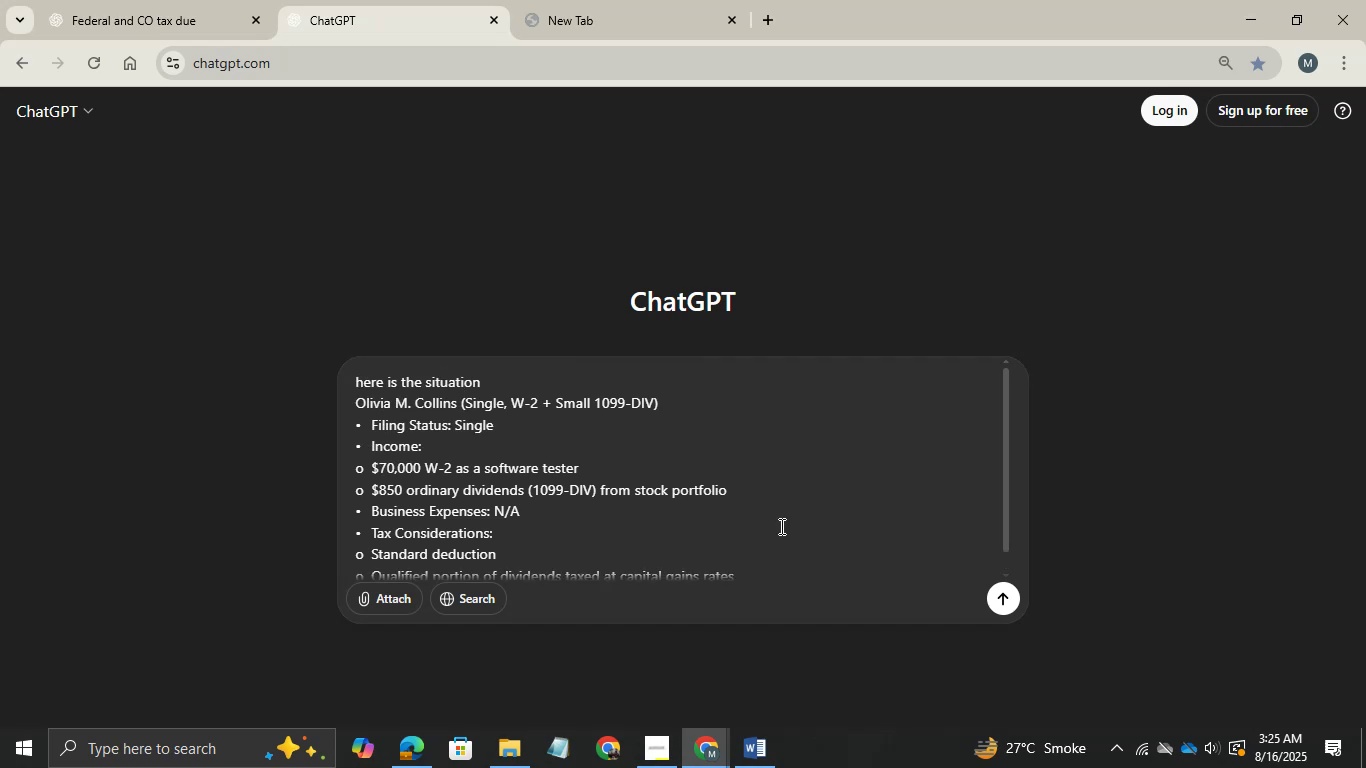 
key(Control+ControlRight)
 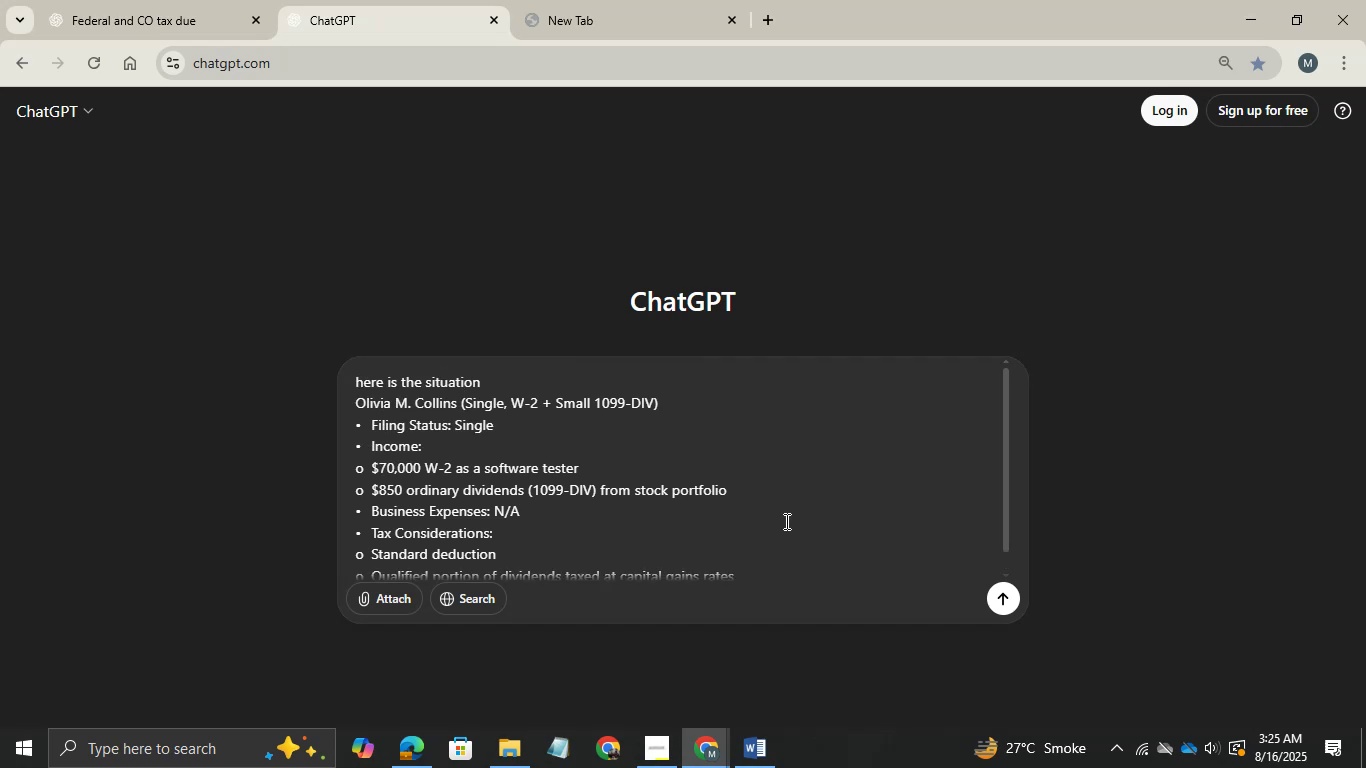 
scroll: coordinate [709, 544], scroll_direction: down, amount: 14.0
 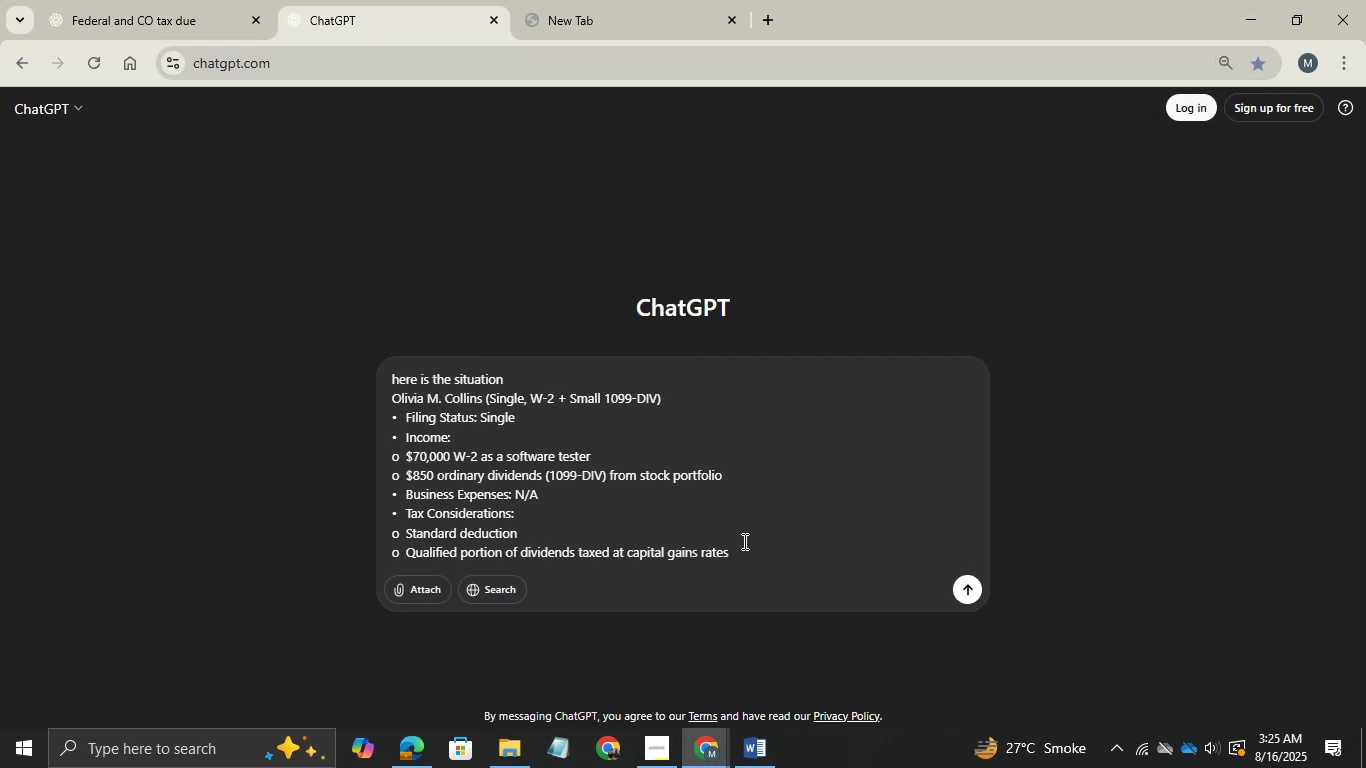 
left_click([743, 541])
 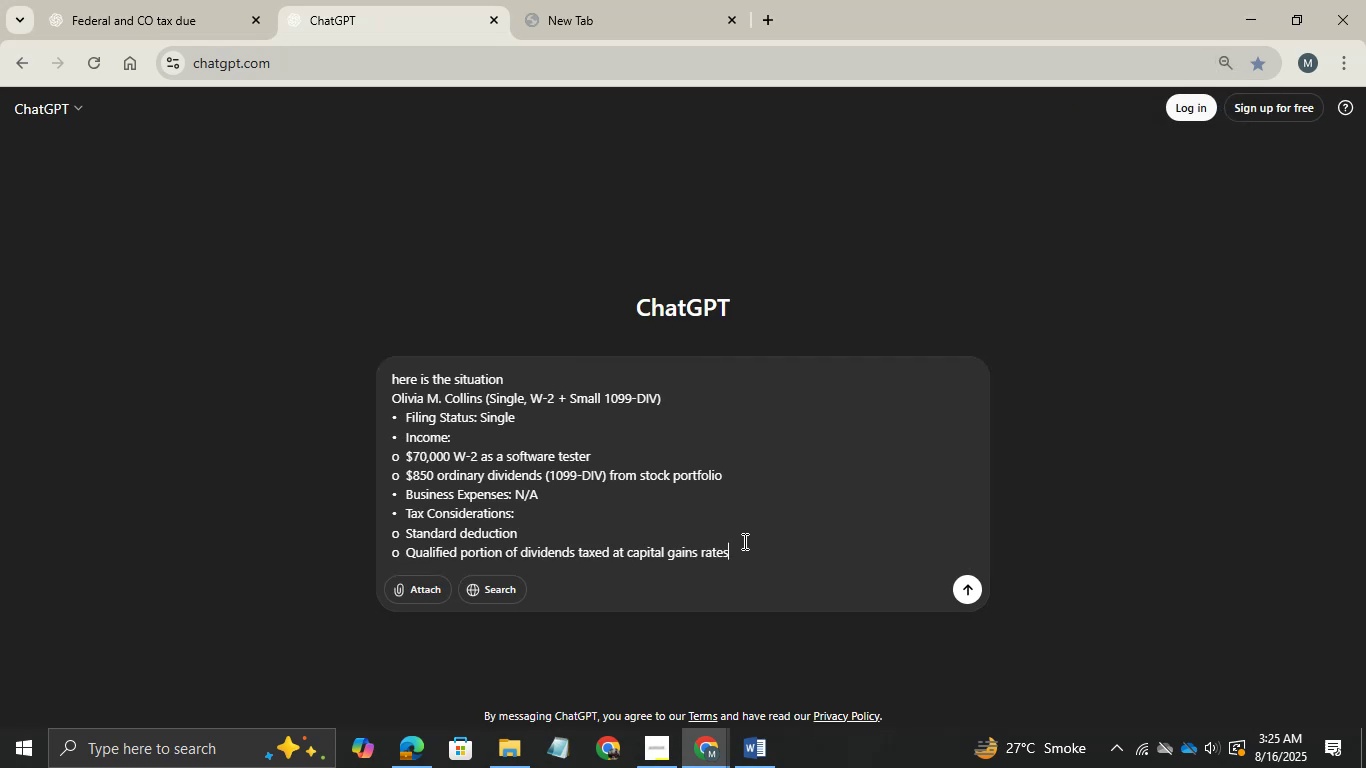 
key(Shift+ShiftRight)
 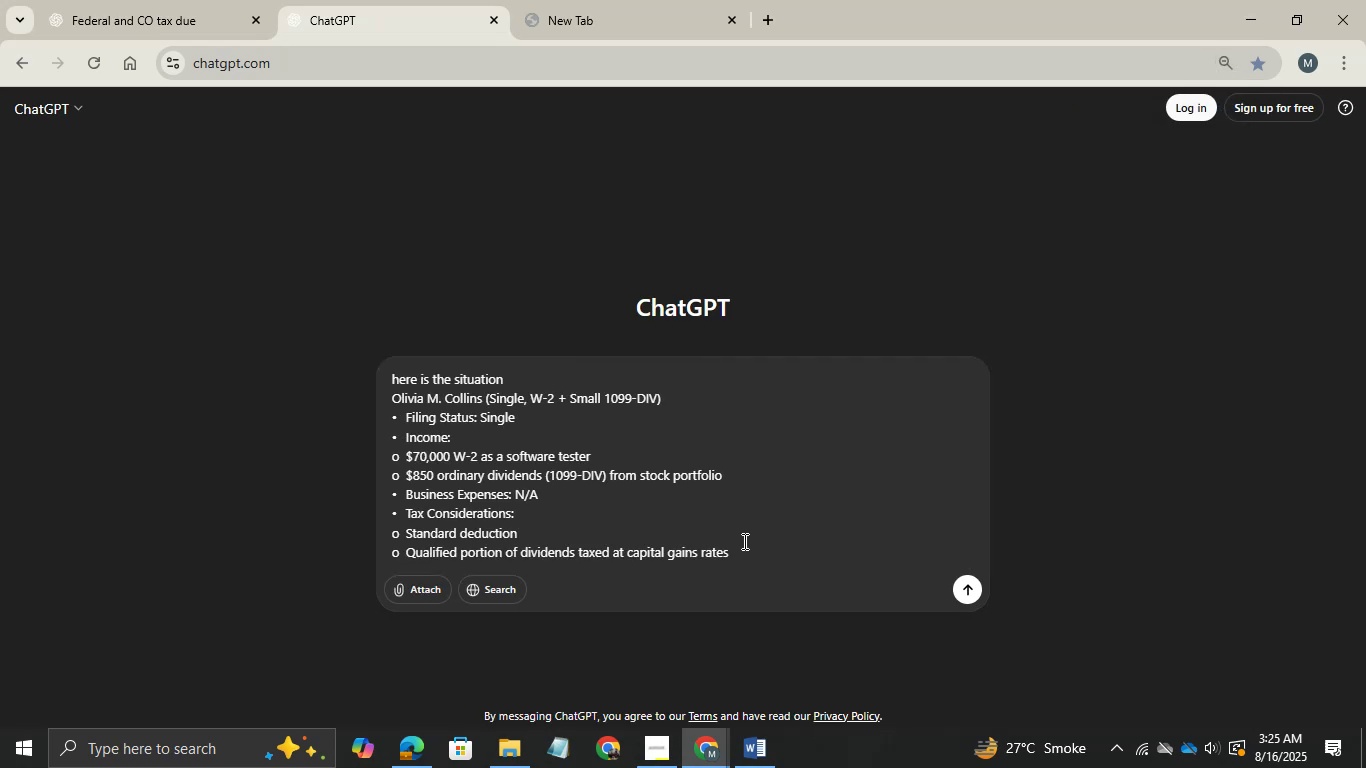 
key(Shift+Enter)
 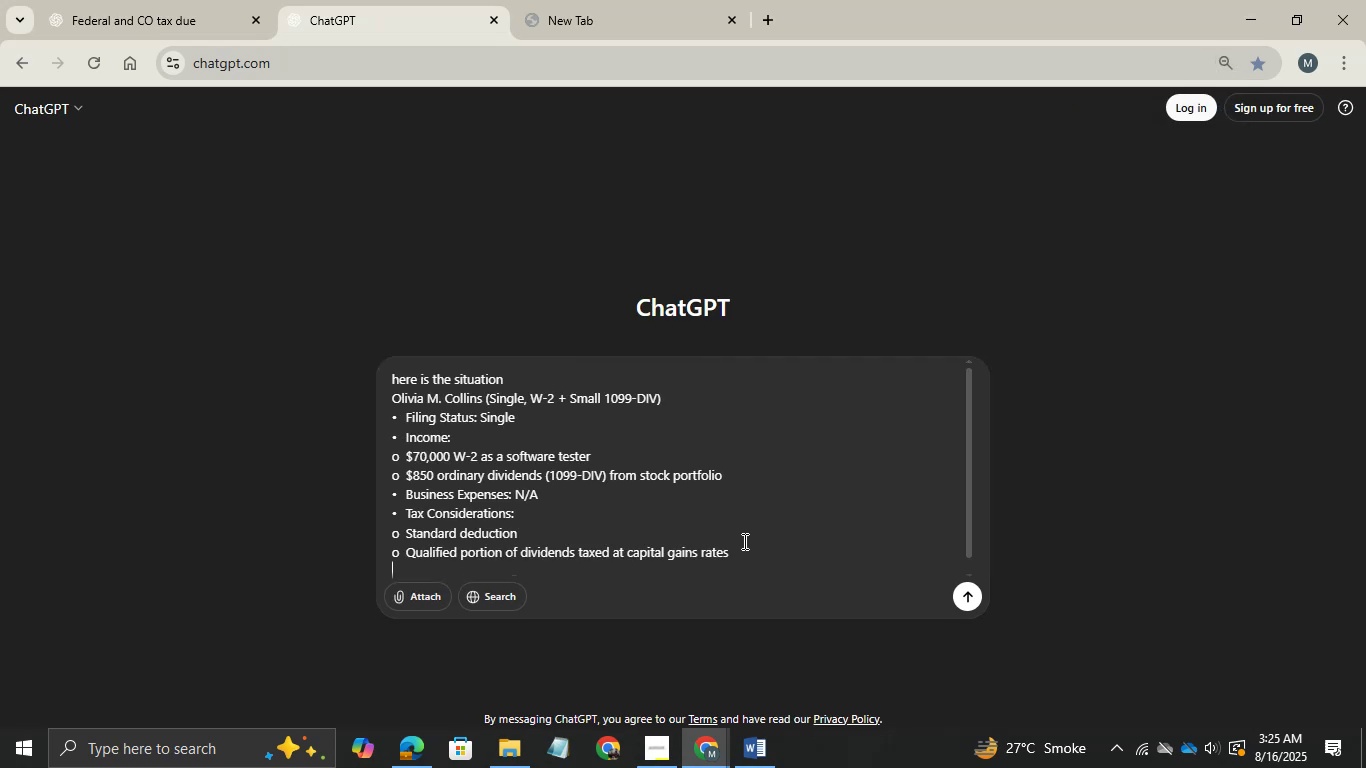 
type(Calculate Federal )
 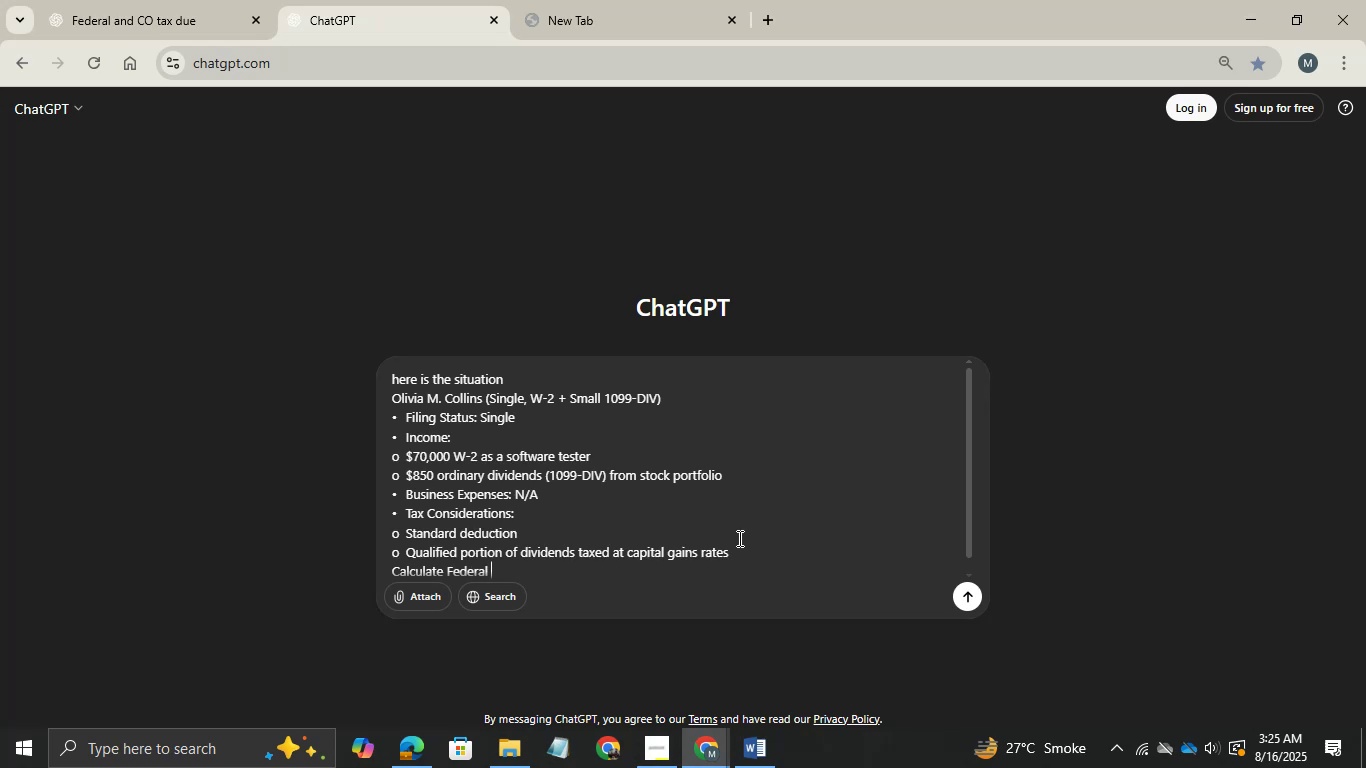 
key(Alt+AltLeft)
 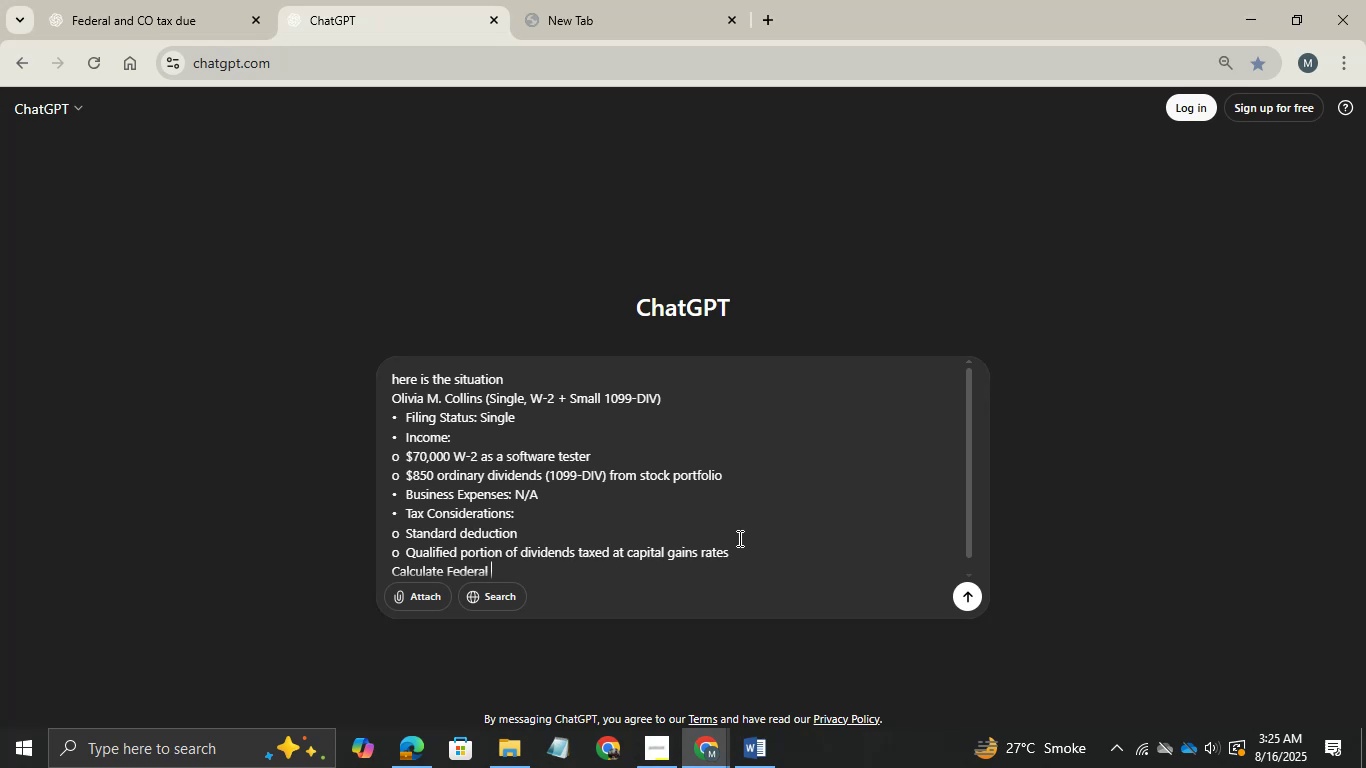 
key(Alt+Tab)
 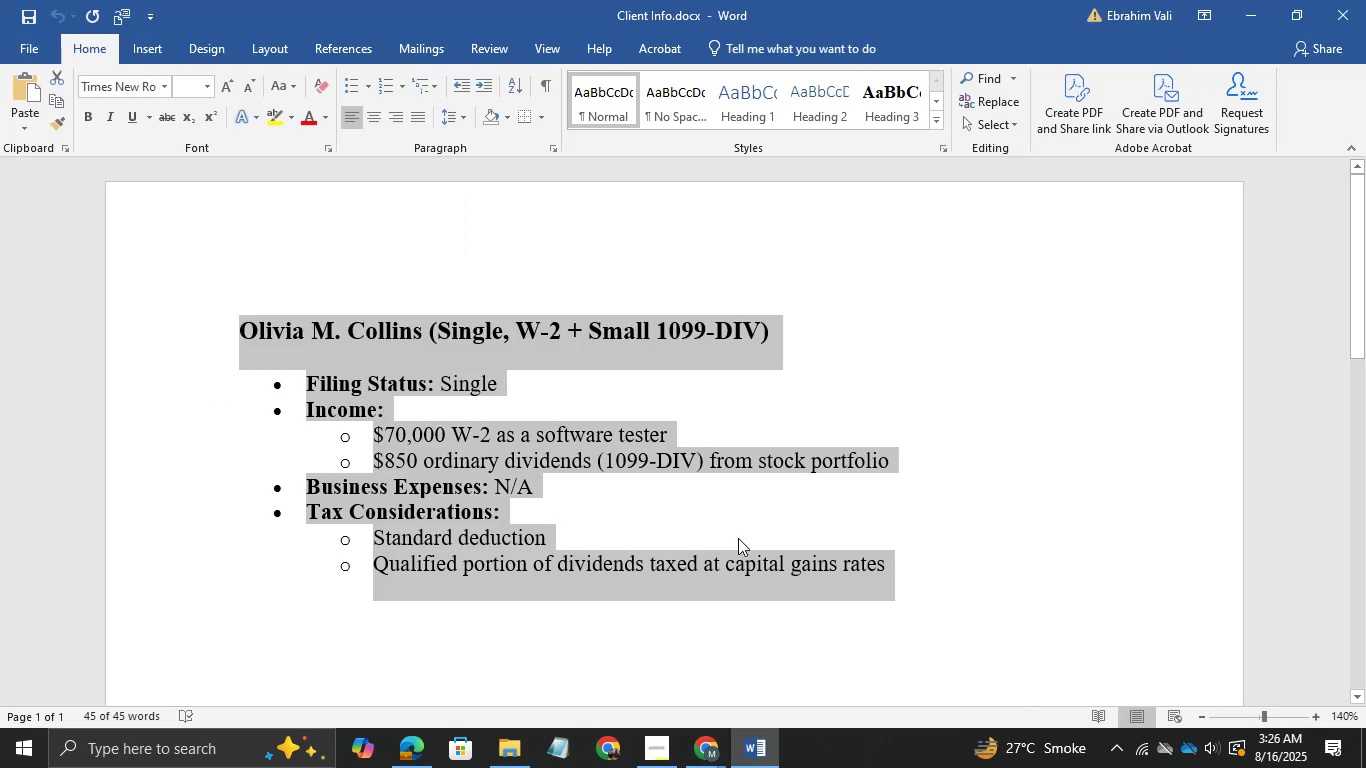 
key(Alt+AltLeft)
 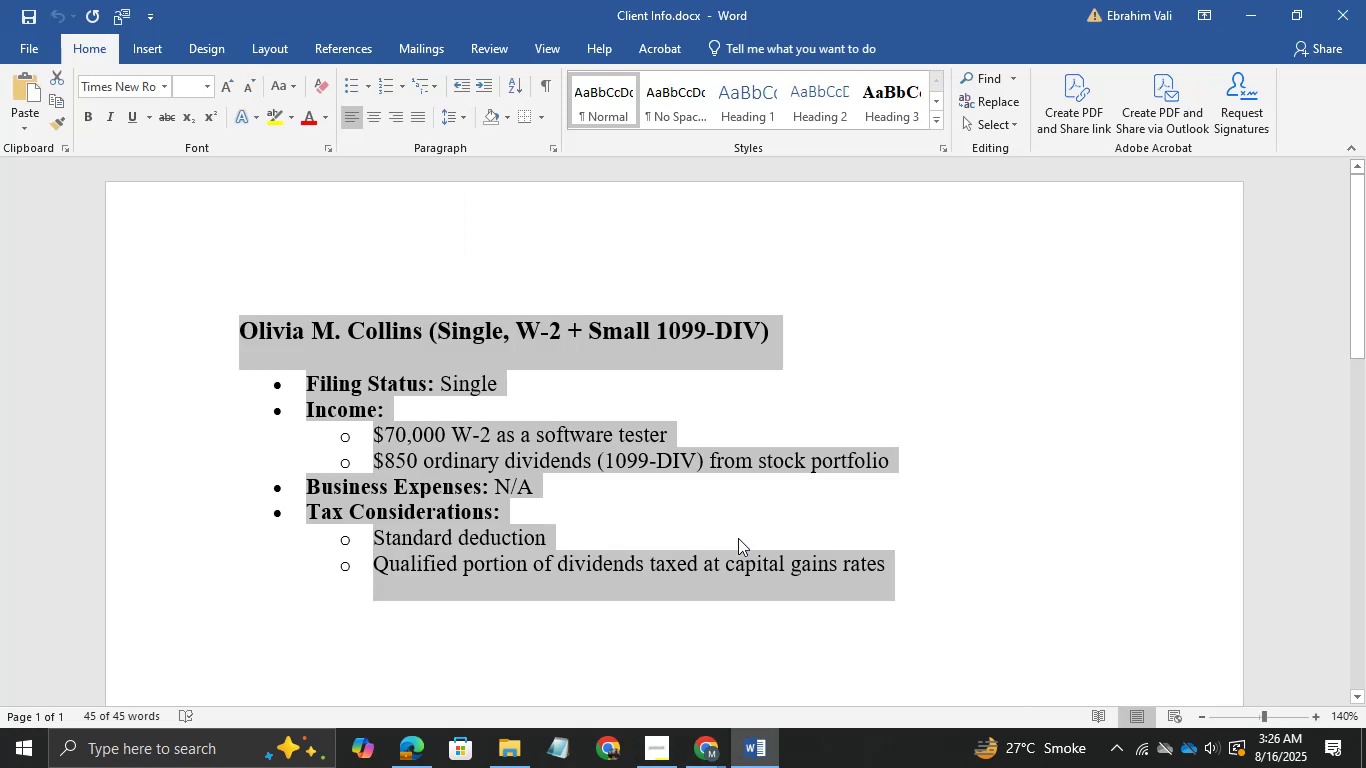 
key(Alt+Tab)
 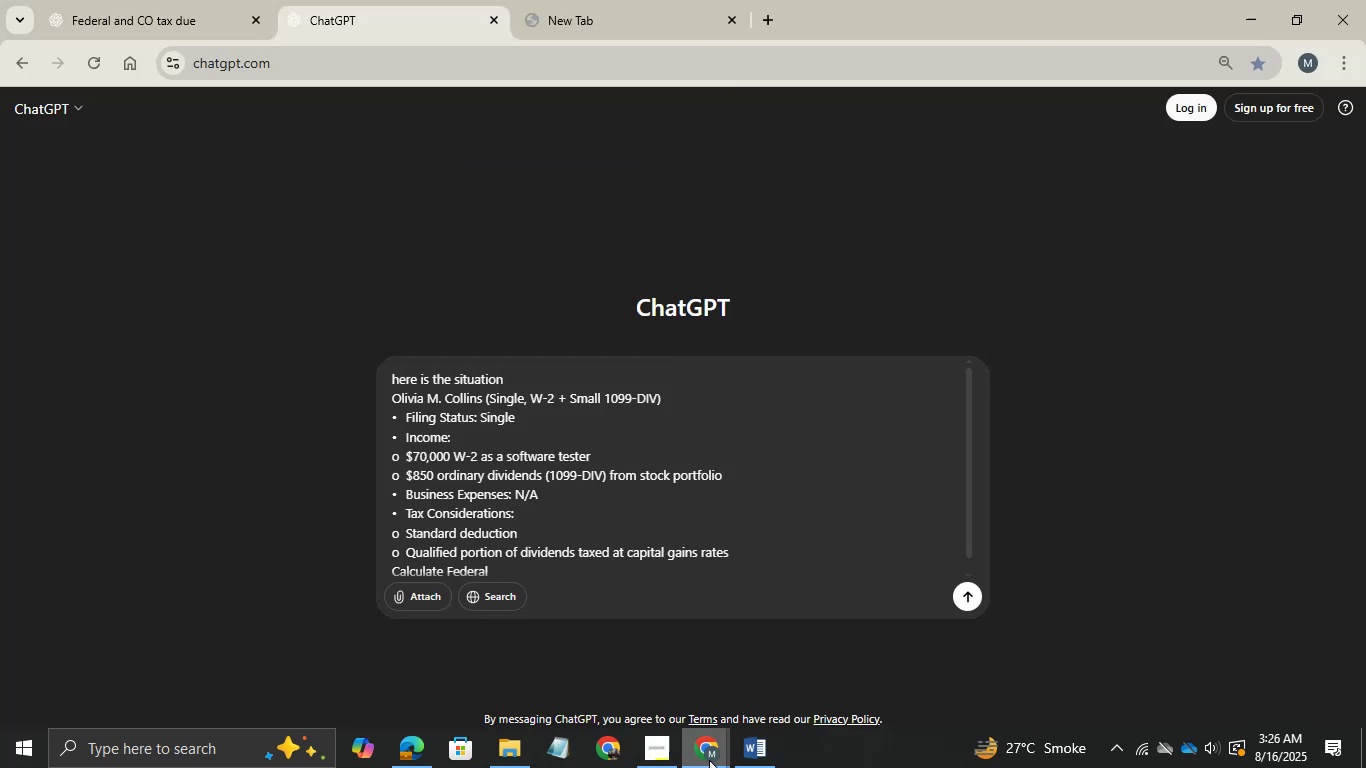 
left_click([709, 760])
 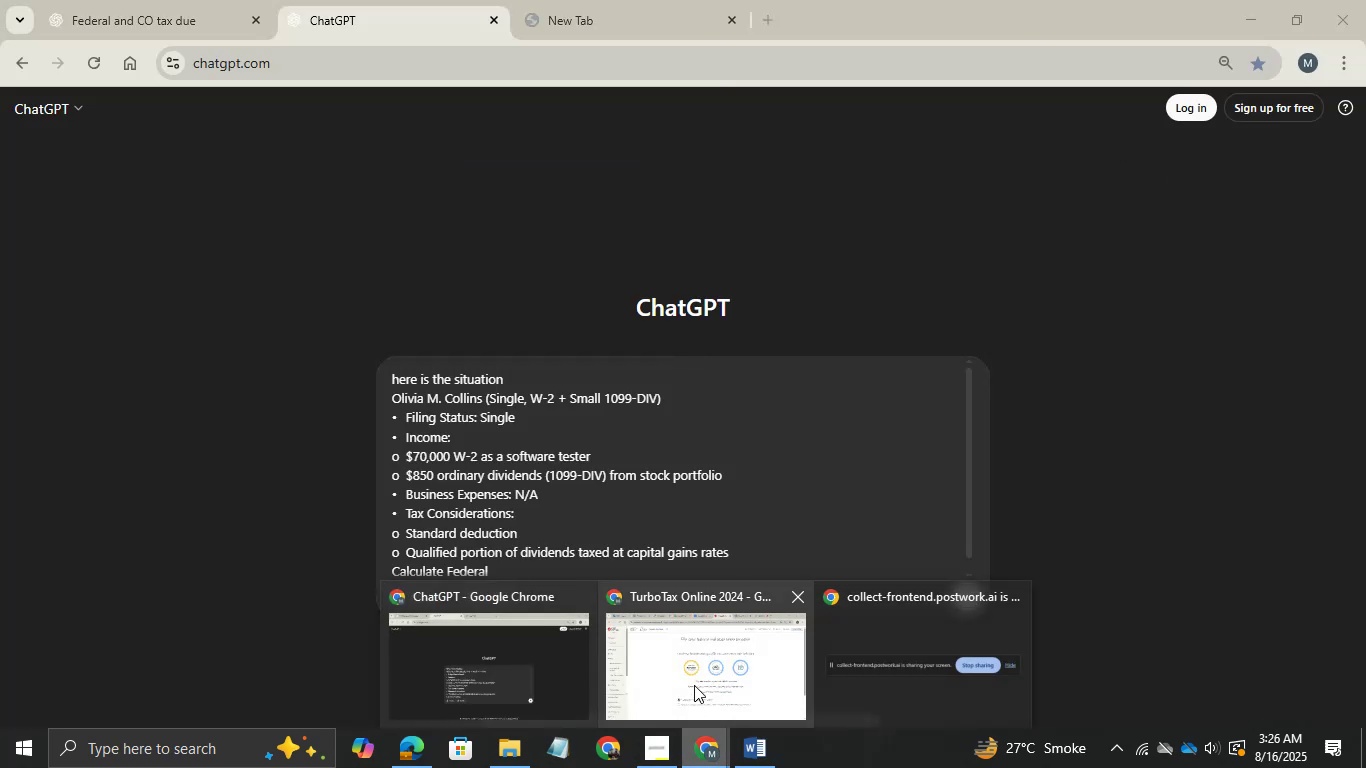 
left_click([694, 685])
 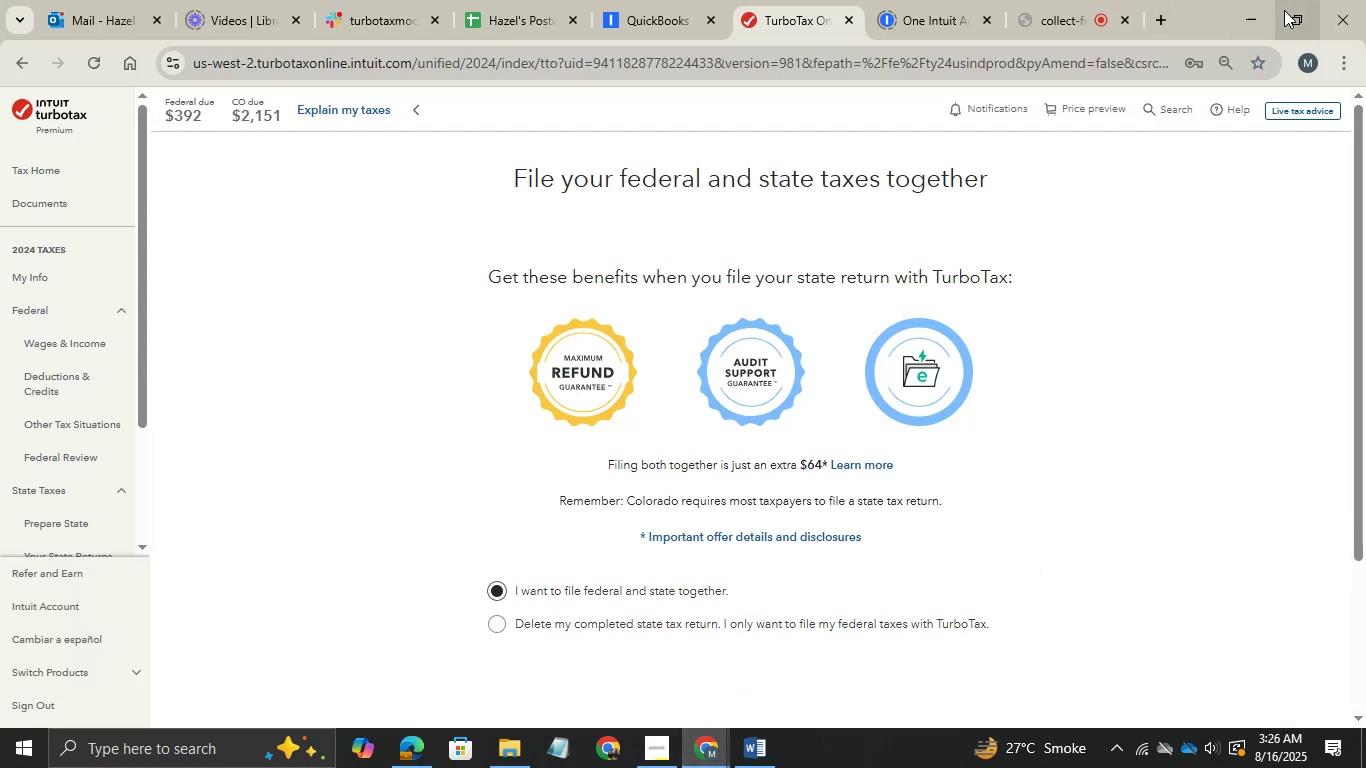 
left_click([1257, 10])
 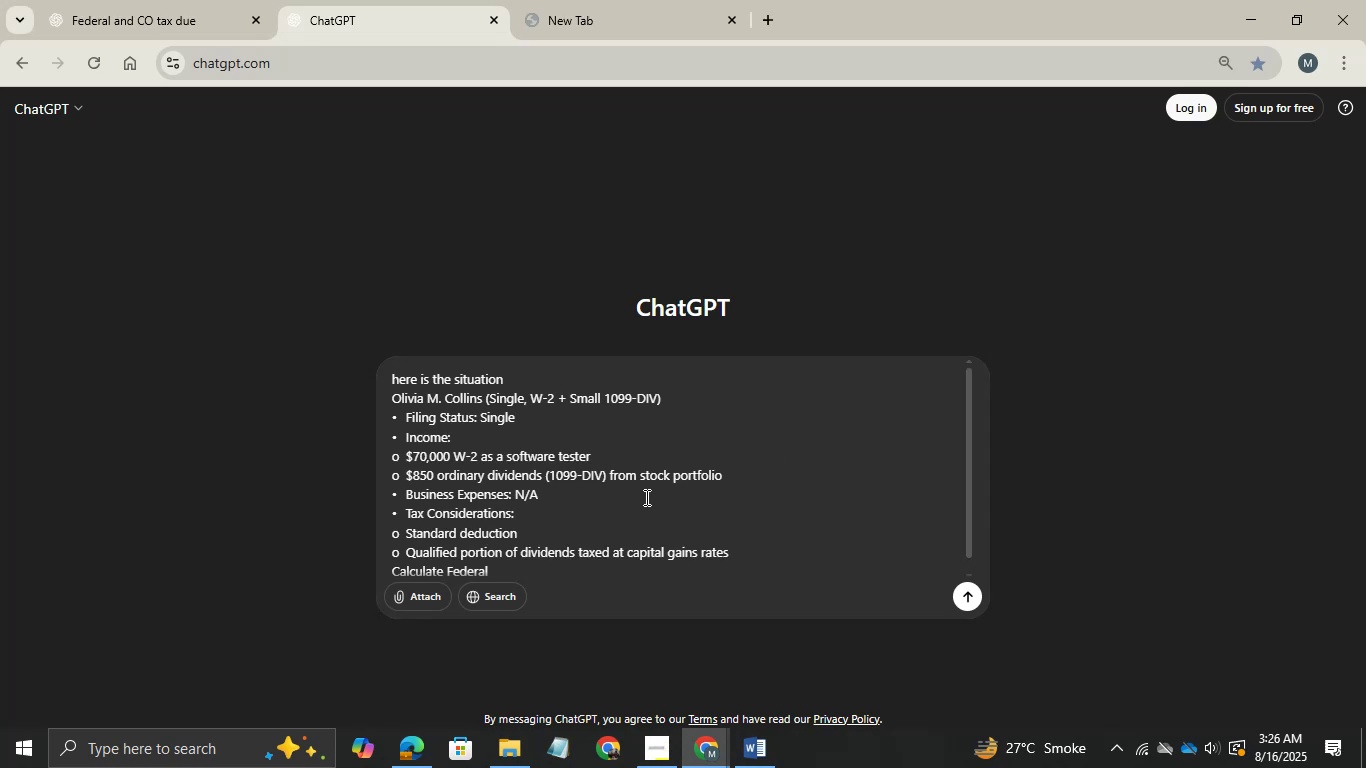 
type(dy)
key(Backspace)
type(i)
key(Backspace)
type(ue and CO Due agaist this )
 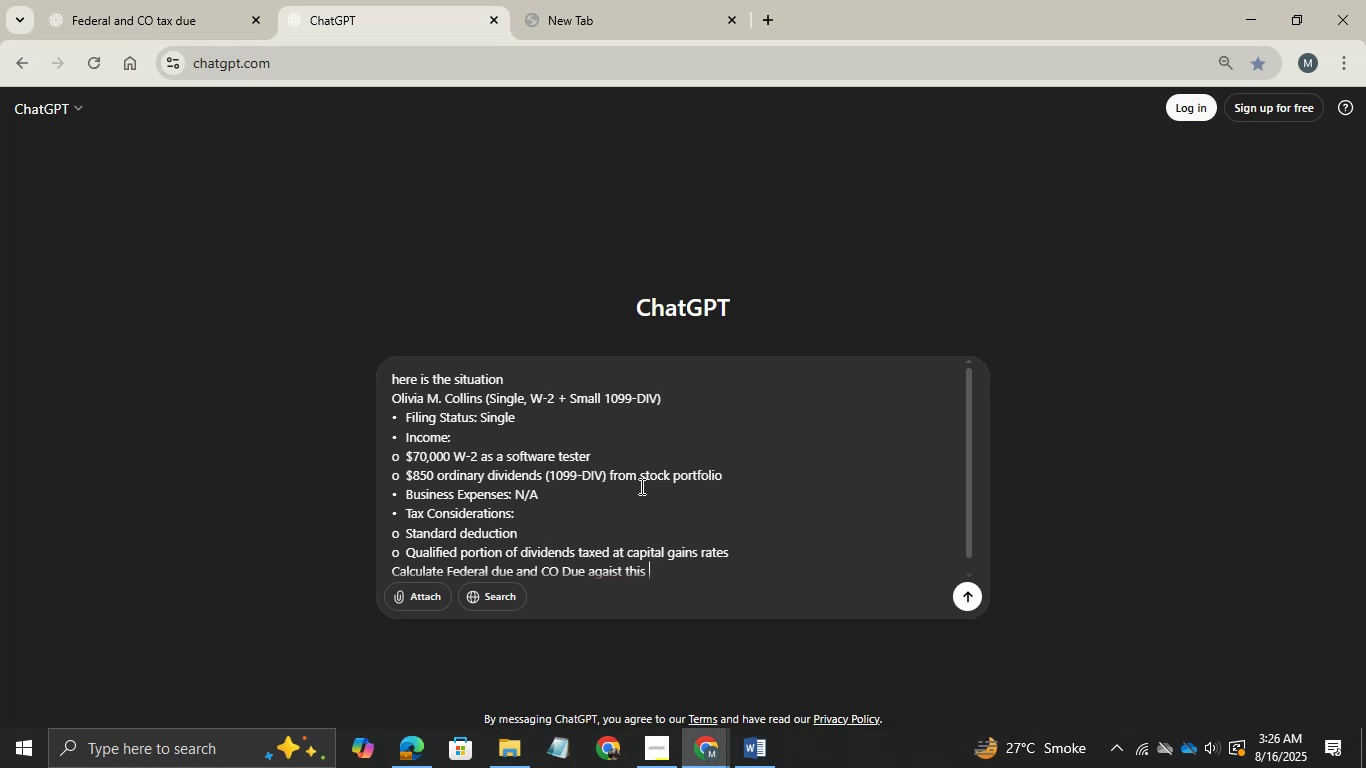 
key(Enter)
 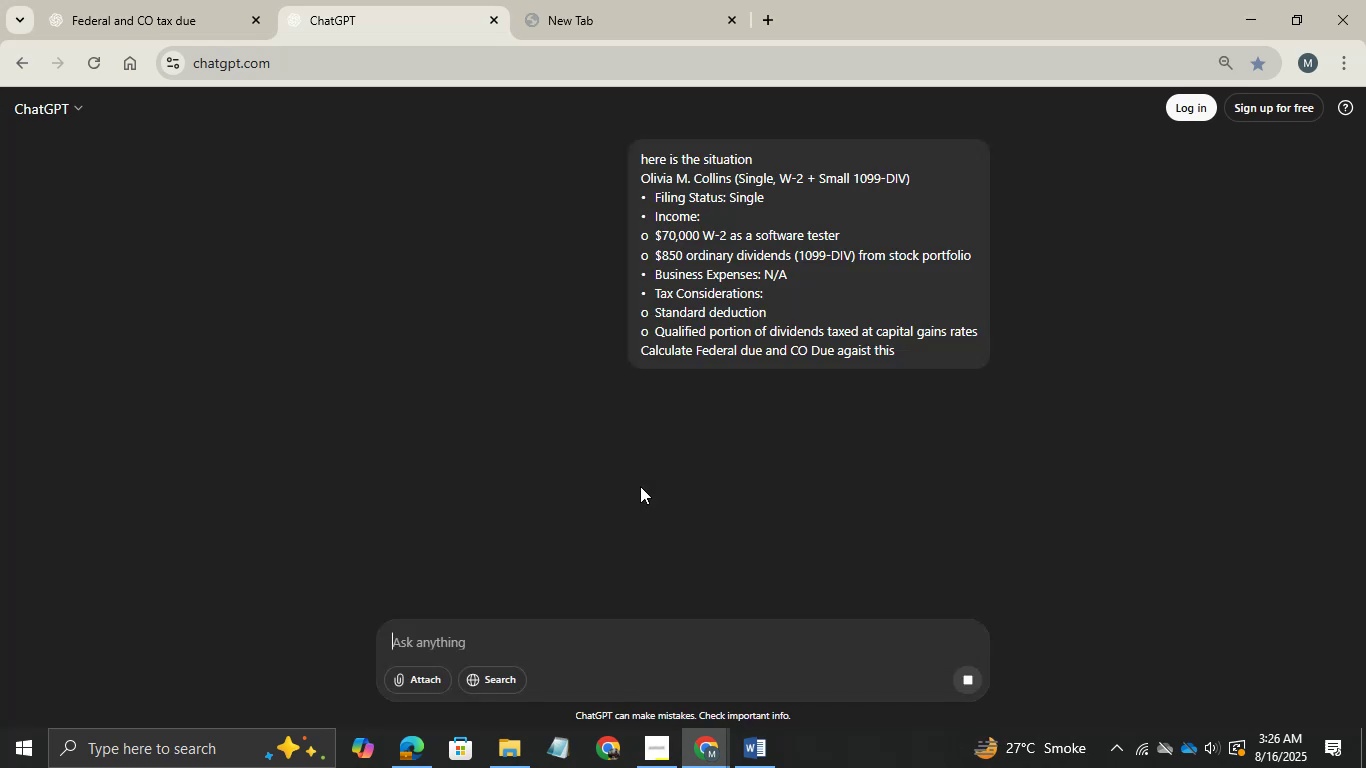 
wait(7.78)
 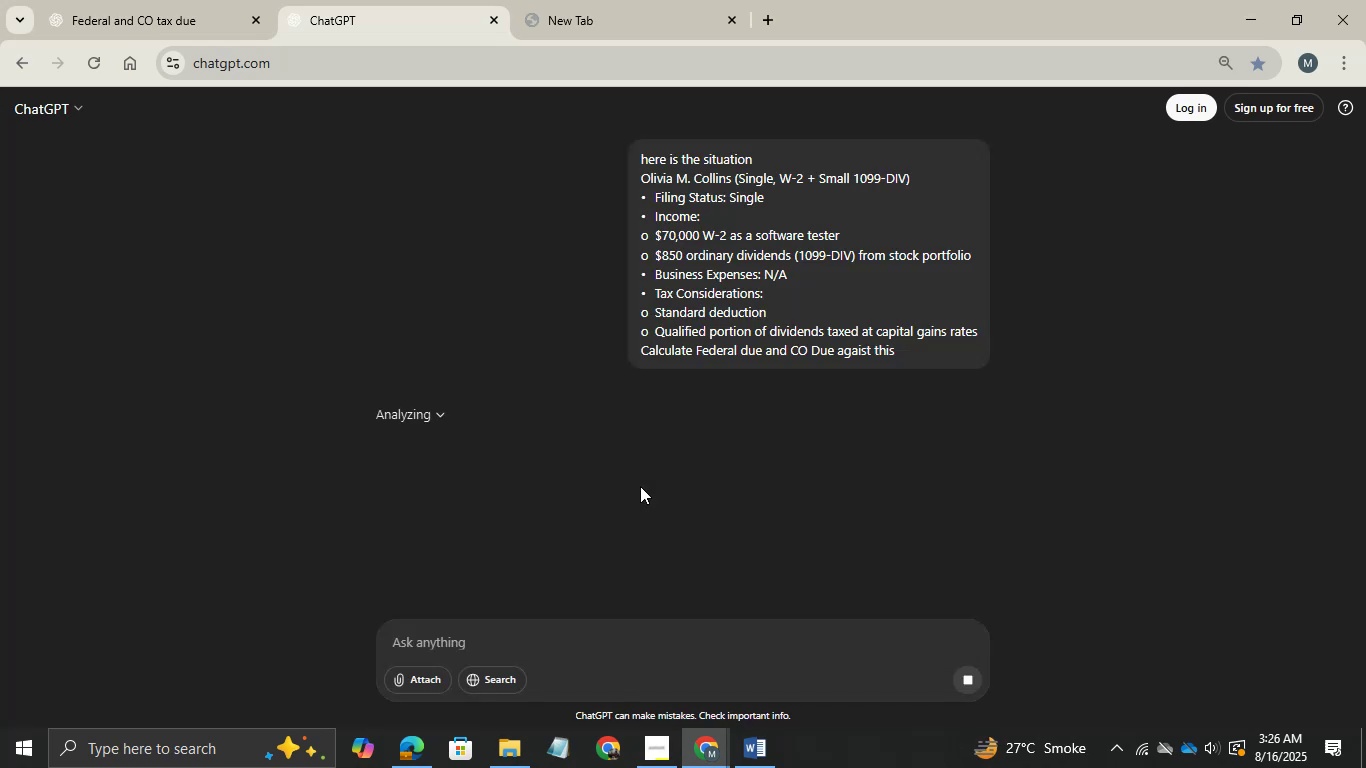 
scroll: coordinate [640, 486], scroll_direction: down, amount: 39.0
 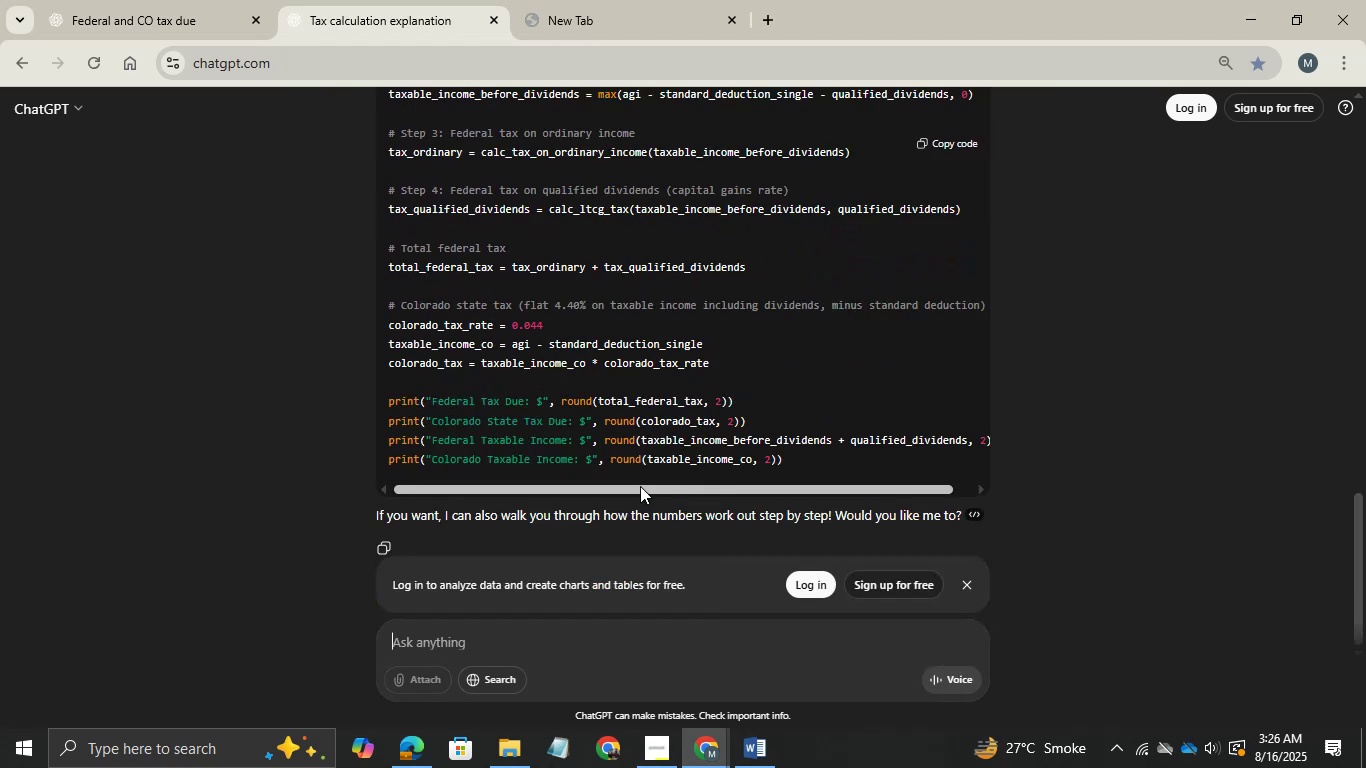 
key(Control+ControlRight)
 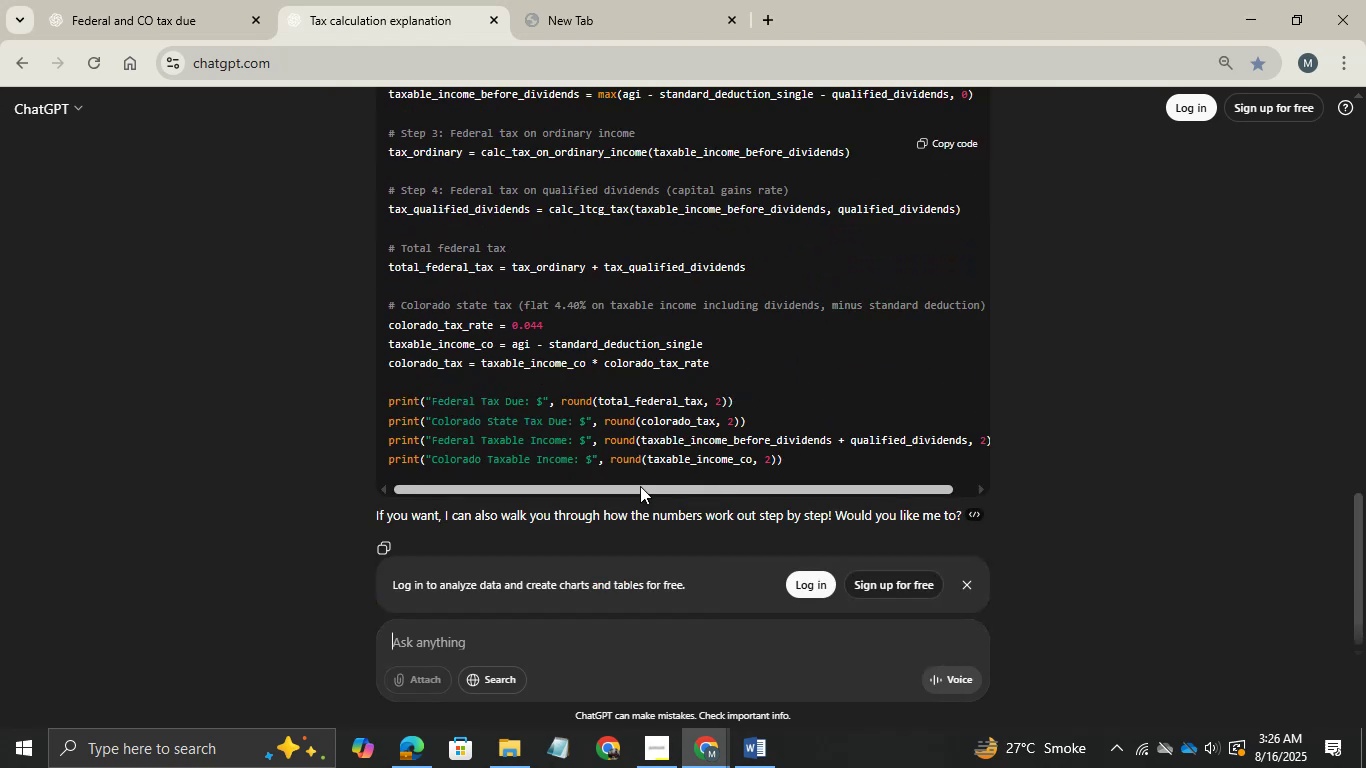 
scroll: coordinate [640, 486], scroll_direction: none, amount: 0.0
 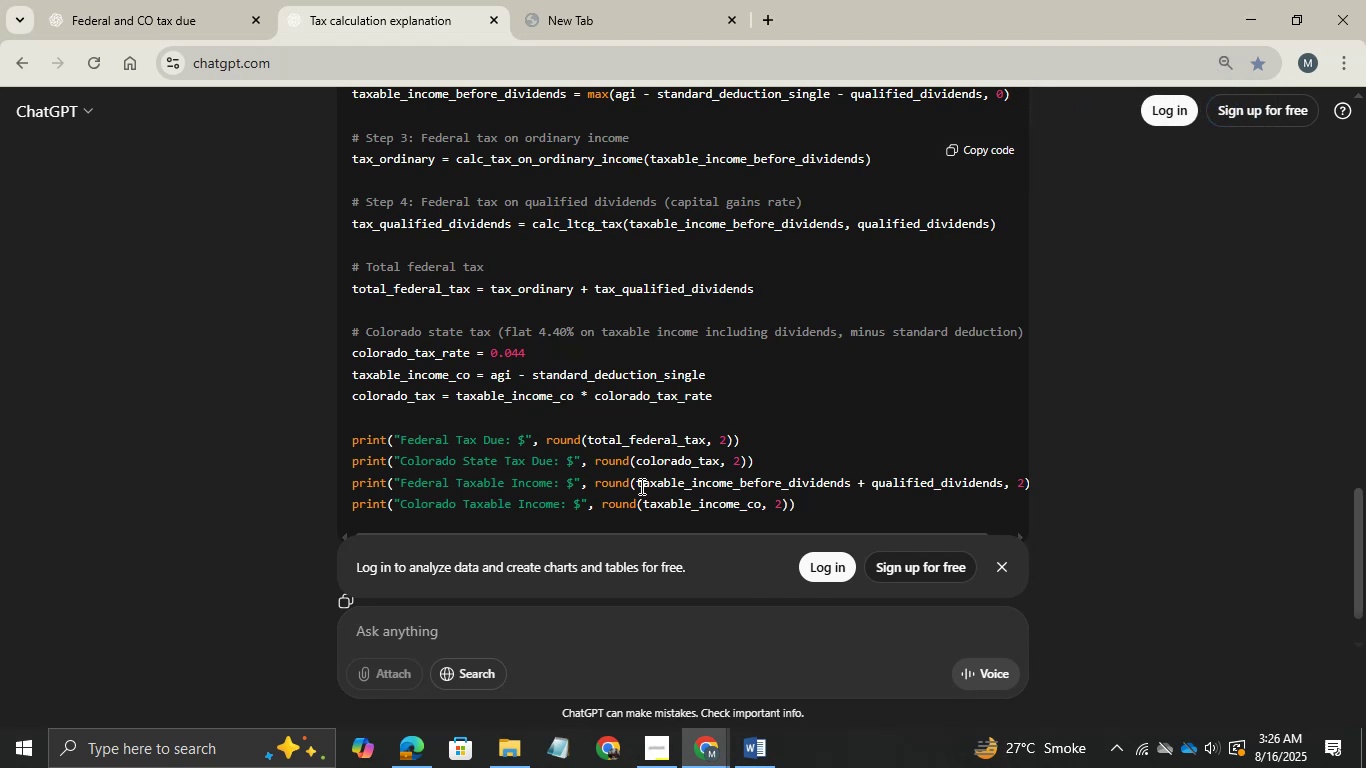 
scroll: coordinate [640, 486], scroll_direction: up, amount: 2.0
 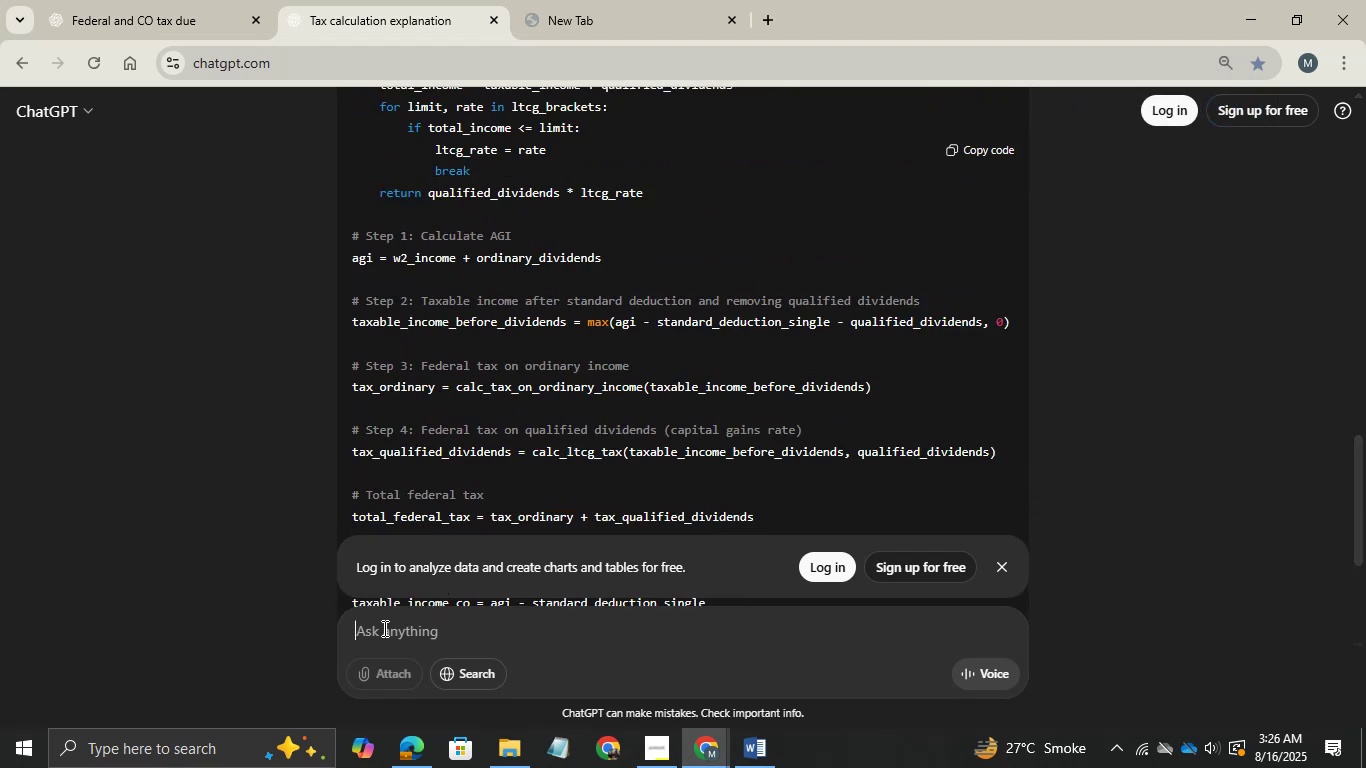 
left_click([378, 632])
 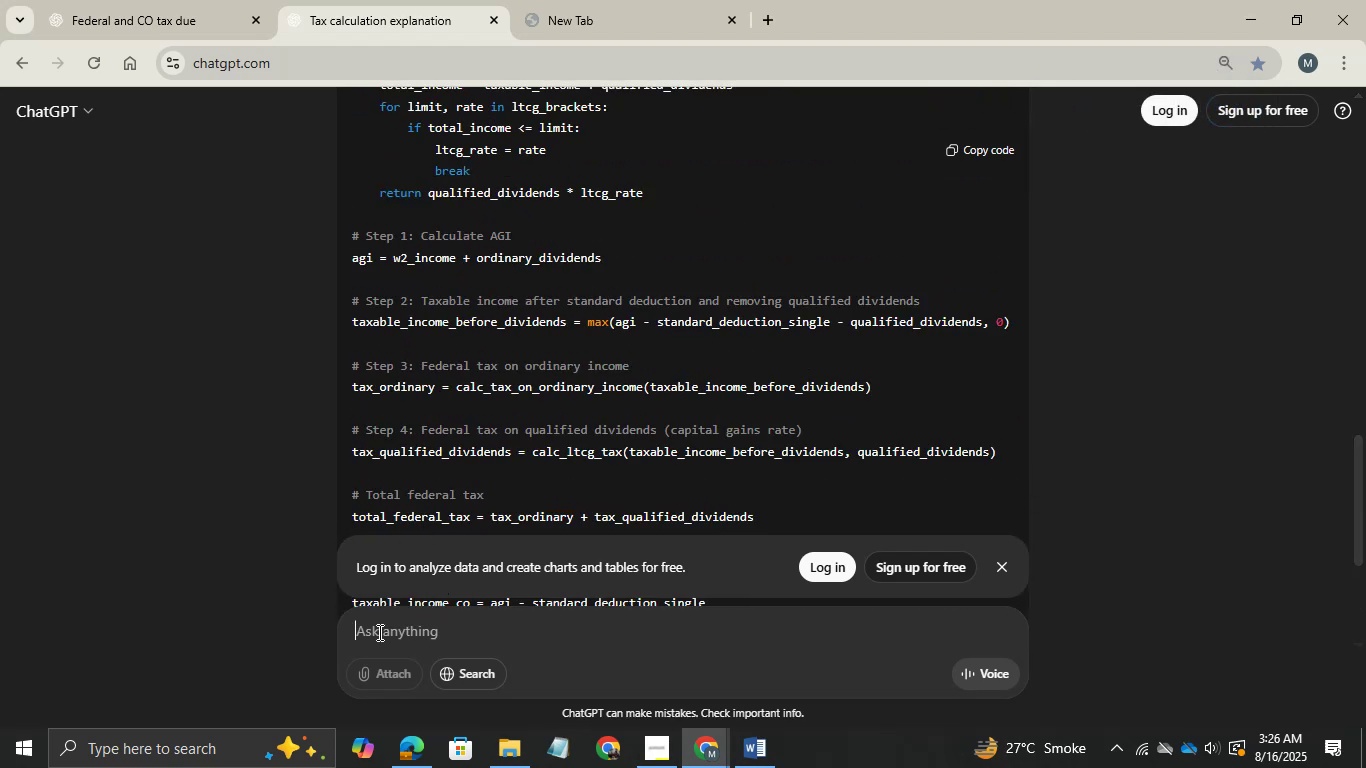 
type(i am tring to m tring )
key(Backspace)
key(Backspace)
key(Backspace)
type(ying yt)
key(Backspace)
key(Backspace)
type(to file this situation at turbo tax provide me fighers )
key(Backspace)
key(Backspace)
key(Backspace)
key(Backspace)
key(Backspace)
key(Backspace)
type(gj)
key(Backspace)
type(hers ao i can )
key(Backspace)
key(Backspace)
key(Backspace)
key(Backspace)
key(Backspace)
key(Backspace)
key(Backspace)
key(Backspace)
type(so i can ocompare wh)
key(Backspace)
type(i)
key(Backspace)
type(th the)
key(Backspace)
key(Backspace)
key(Backspace)
key(Backspace)
key(Backspace)
key(Backspace)
type(ith them )
 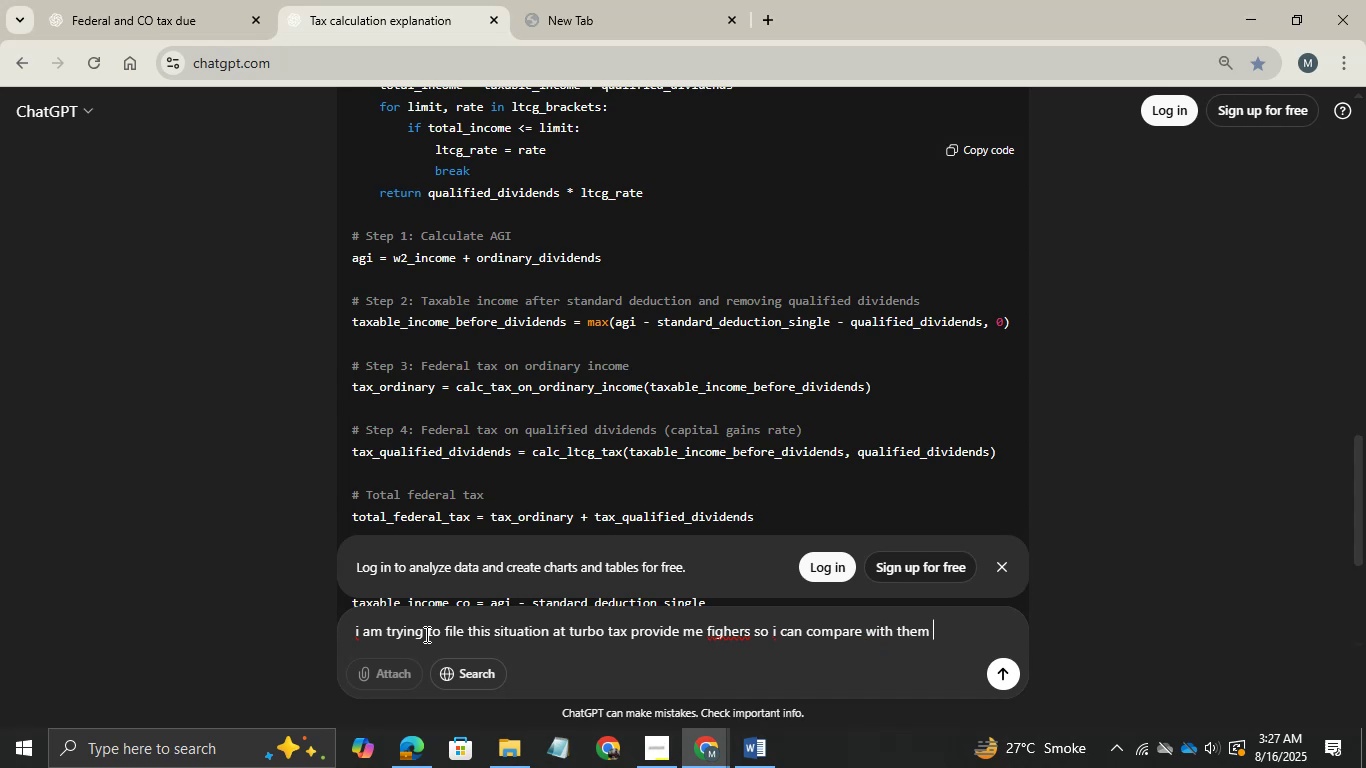 
key(Enter)
 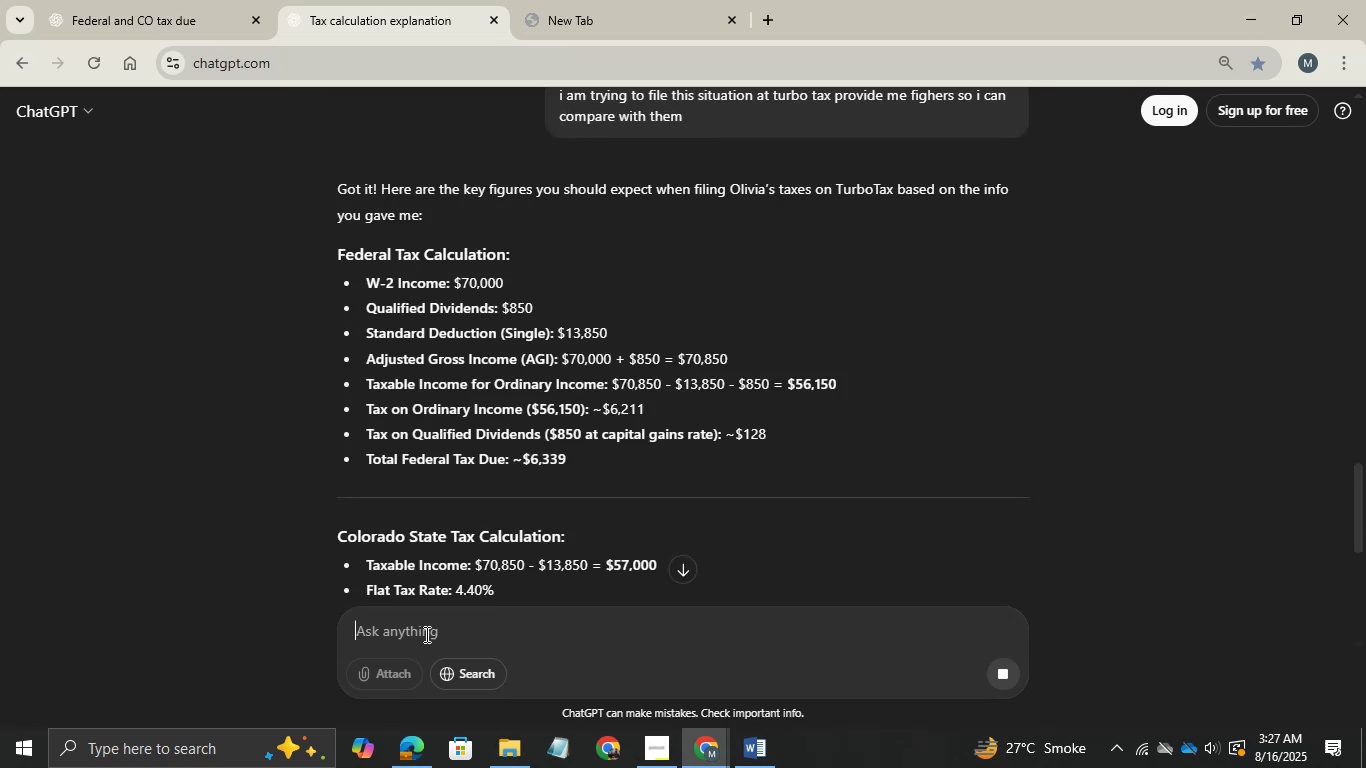 
scroll: coordinate [531, 493], scroll_direction: down, amount: 6.0
 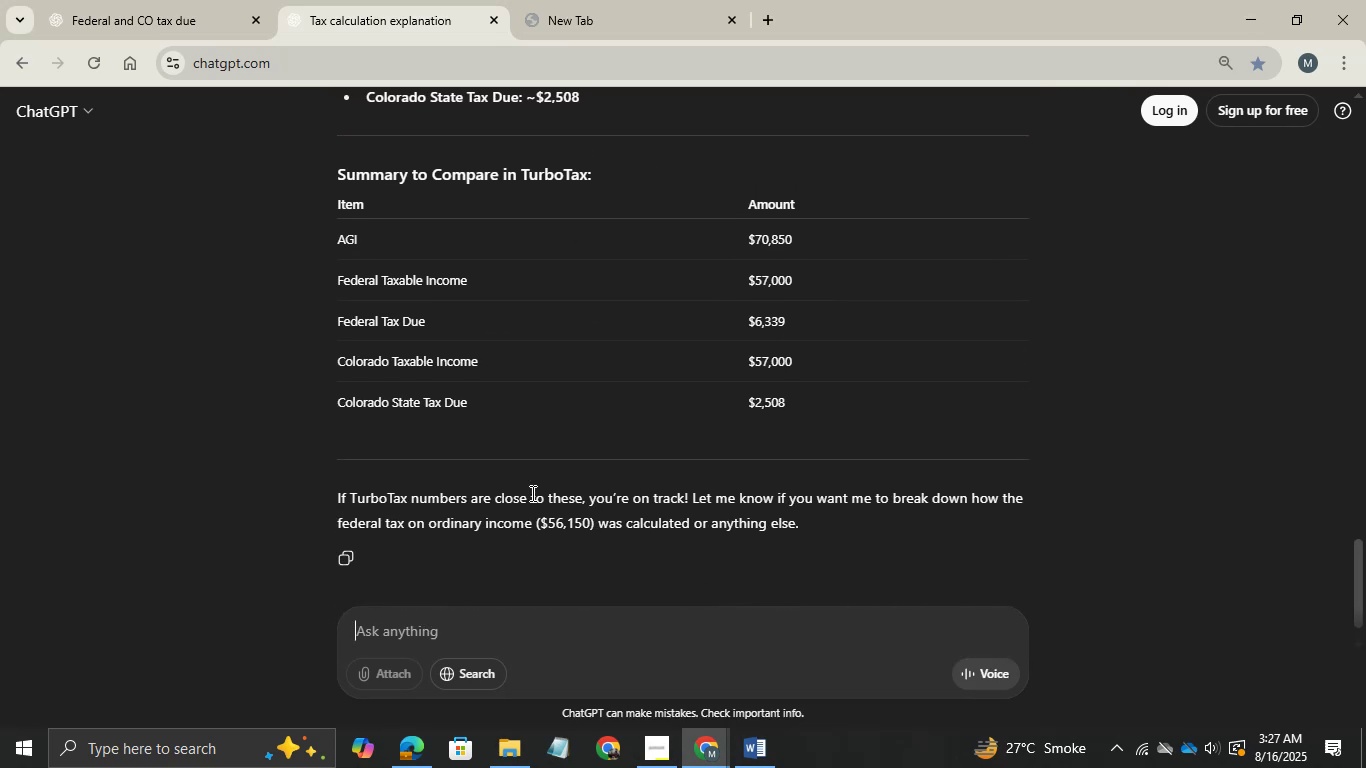 
scroll: coordinate [531, 493], scroll_direction: none, amount: 0.0
 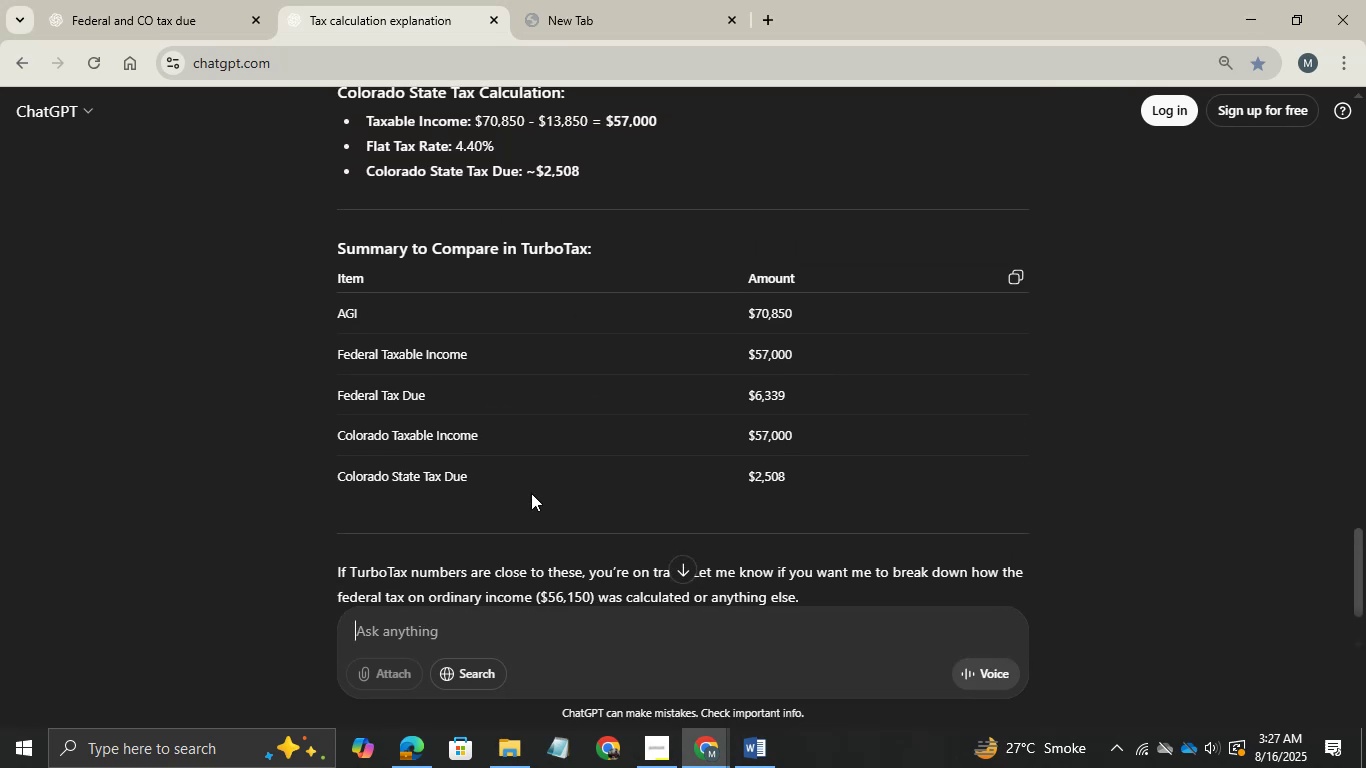 
scroll: coordinate [531, 493], scroll_direction: up, amount: 1.0
 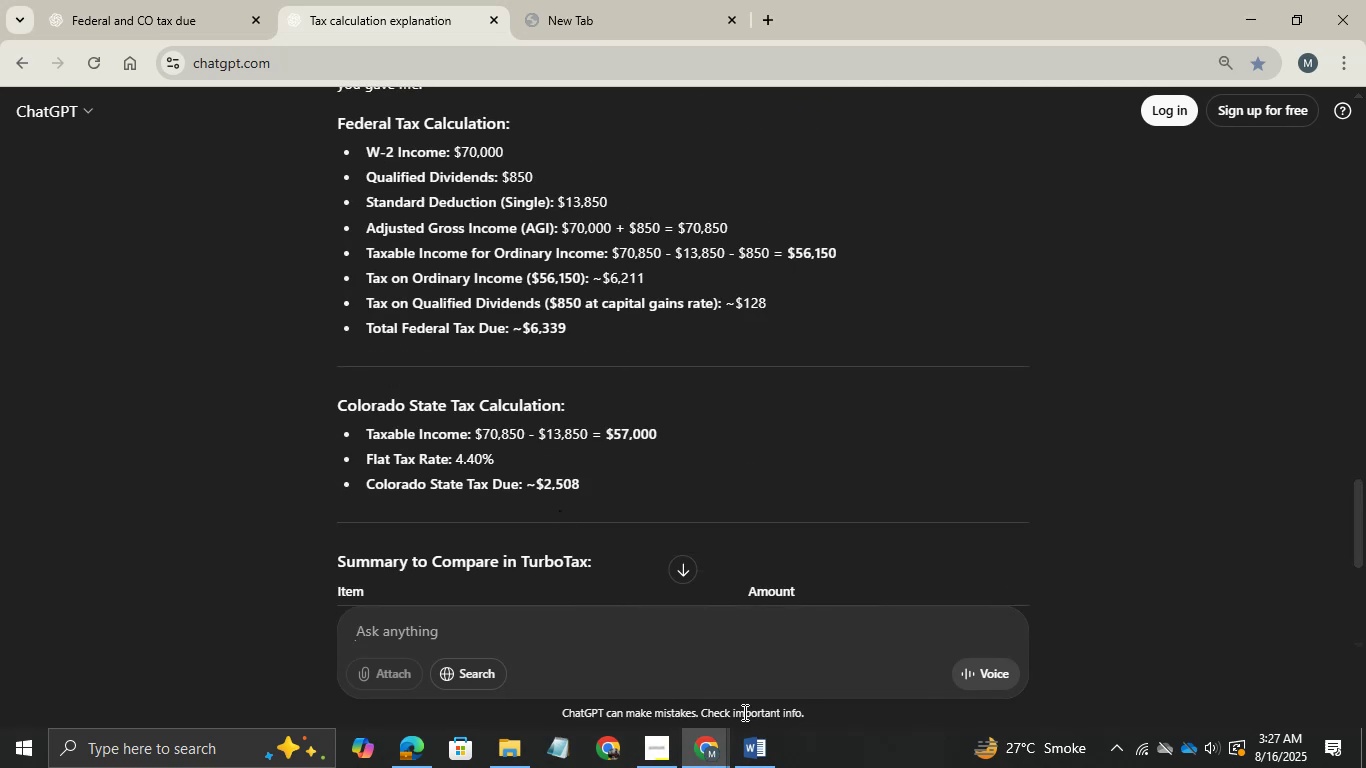 
wait(7.94)
 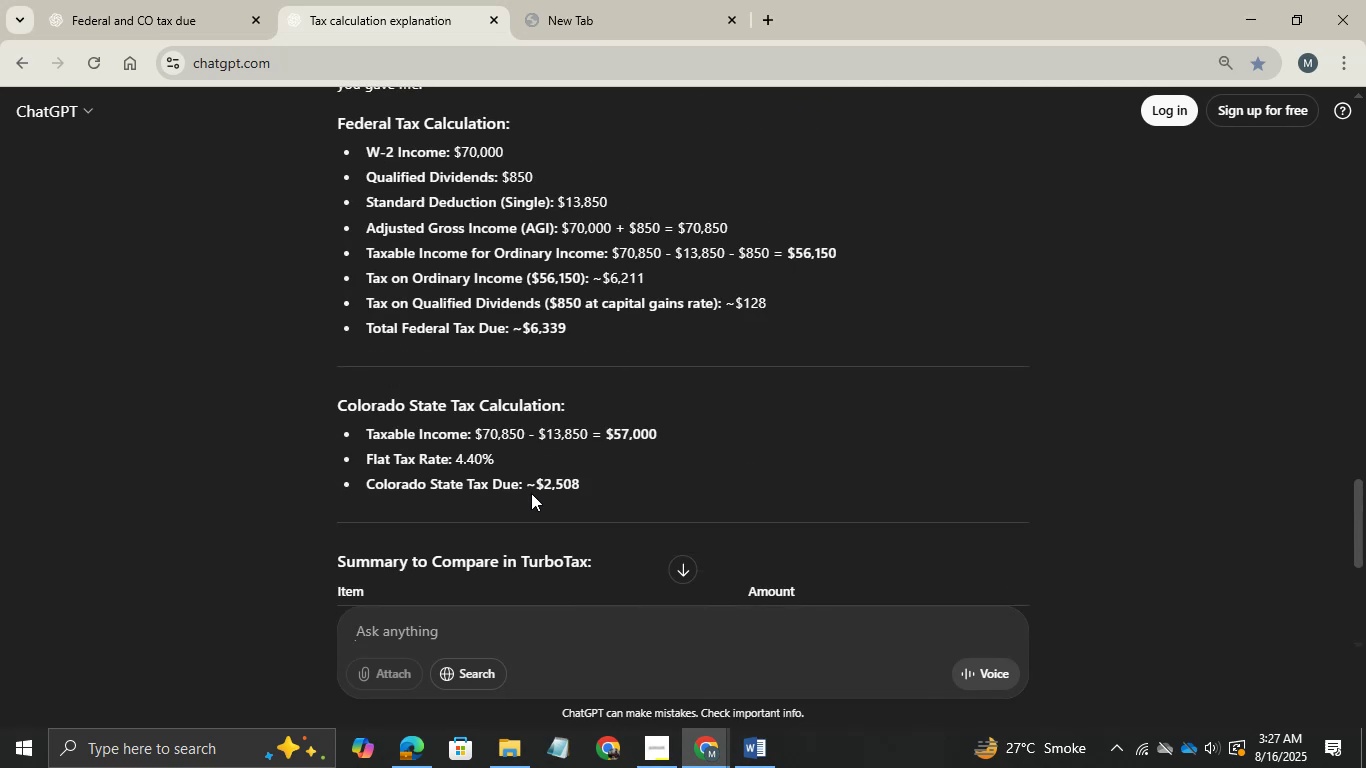 
left_click([619, 0])
 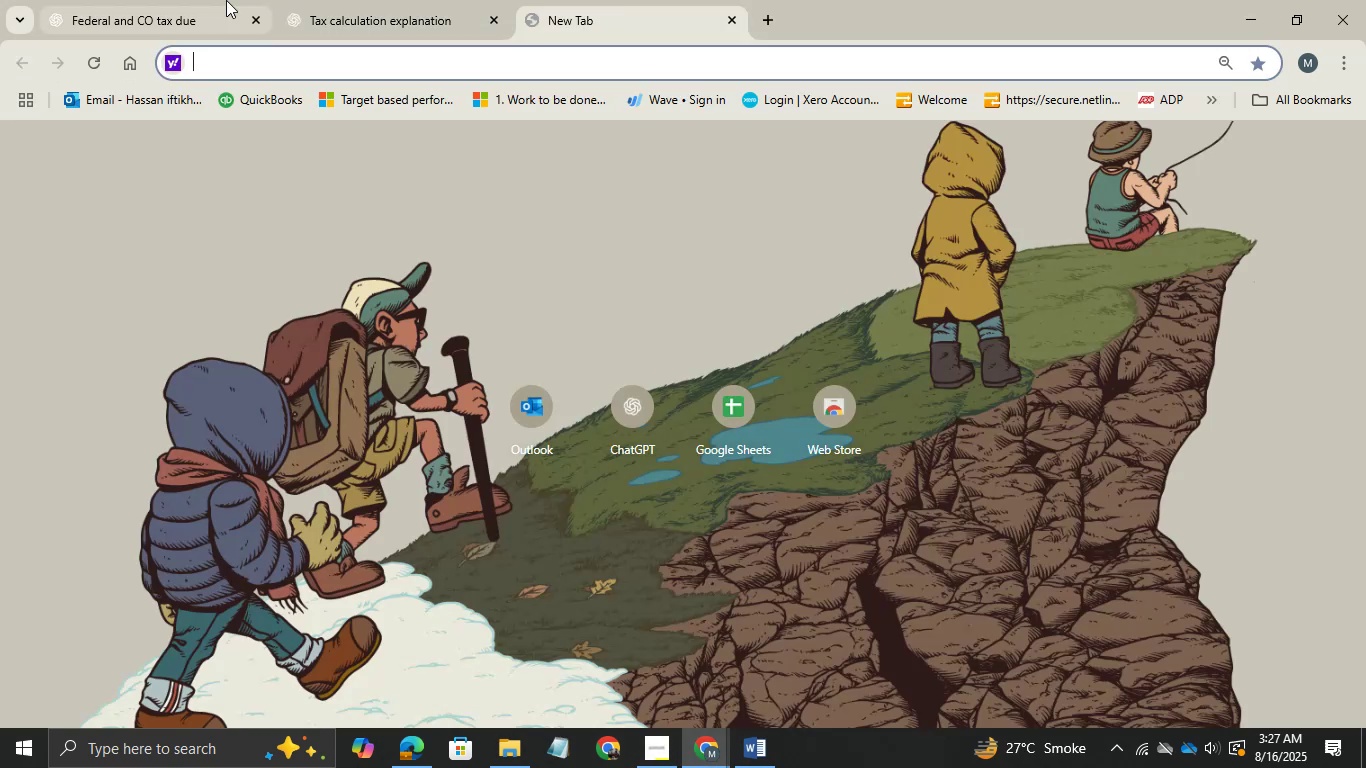 
left_click([226, 0])
 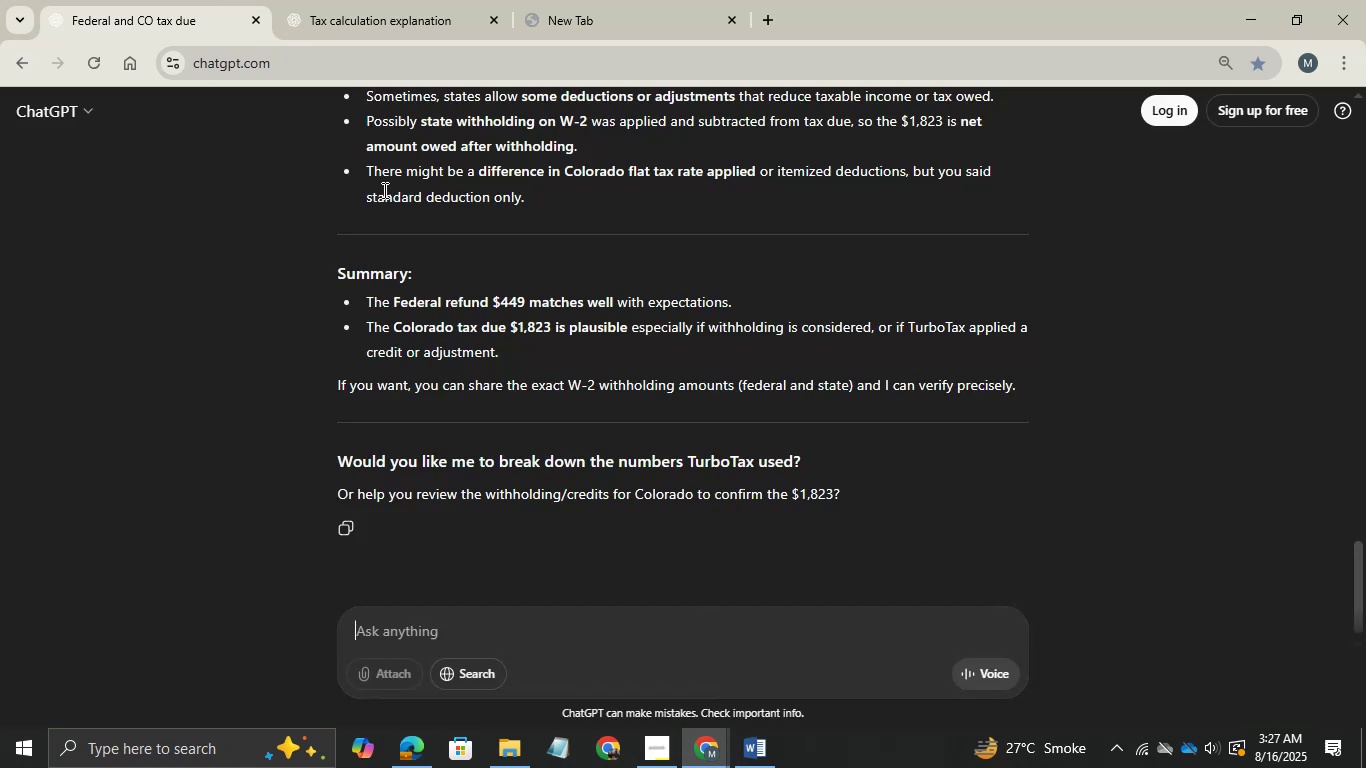 
scroll: coordinate [384, 194], scroll_direction: up, amount: 11.0
 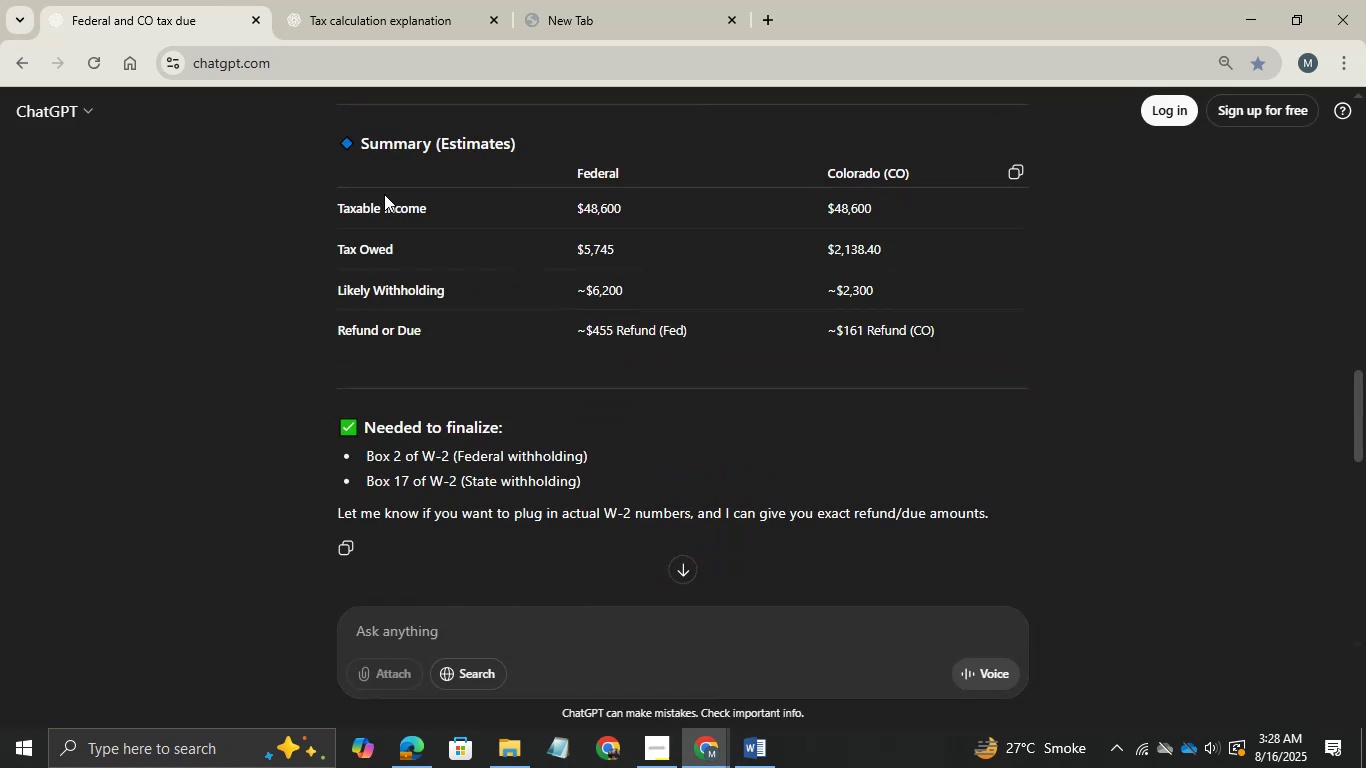 
scroll: coordinate [384, 194], scroll_direction: none, amount: 0.0
 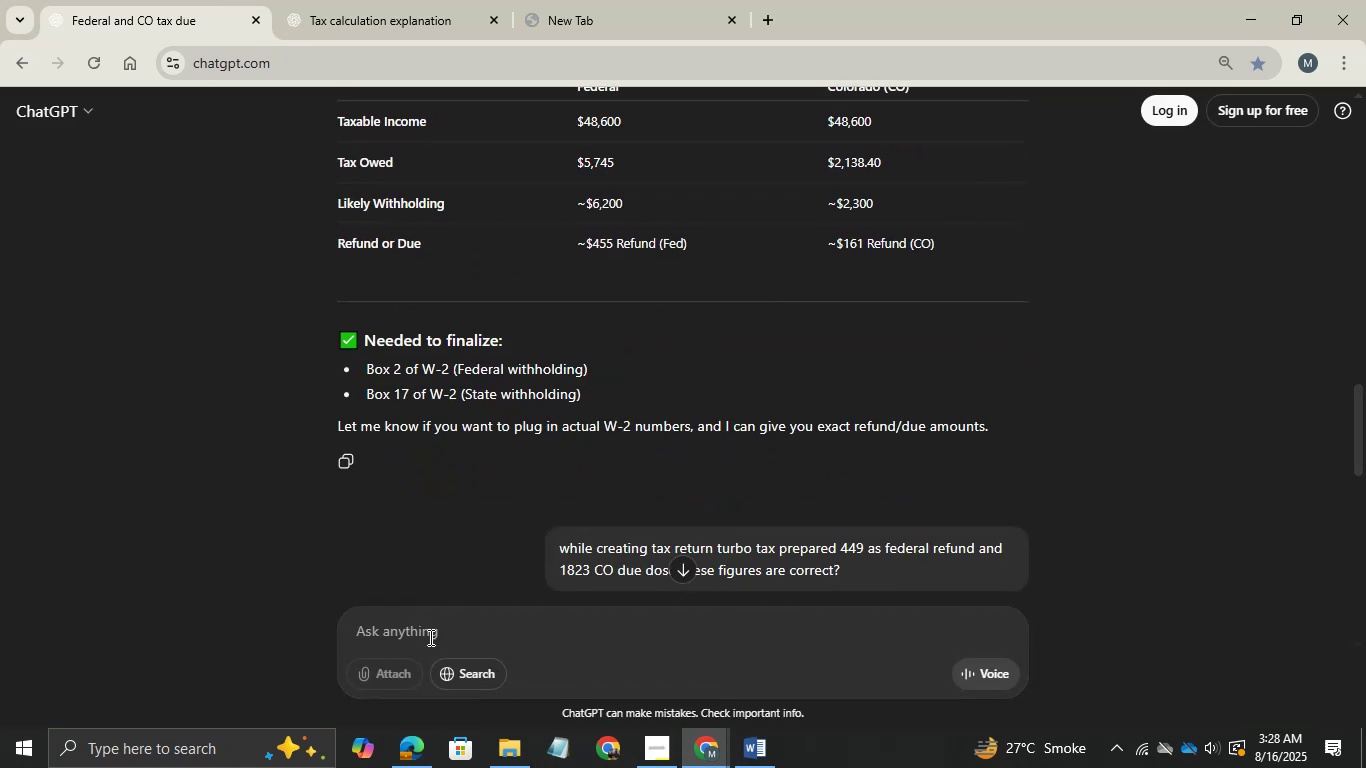 
left_click([423, 629])
 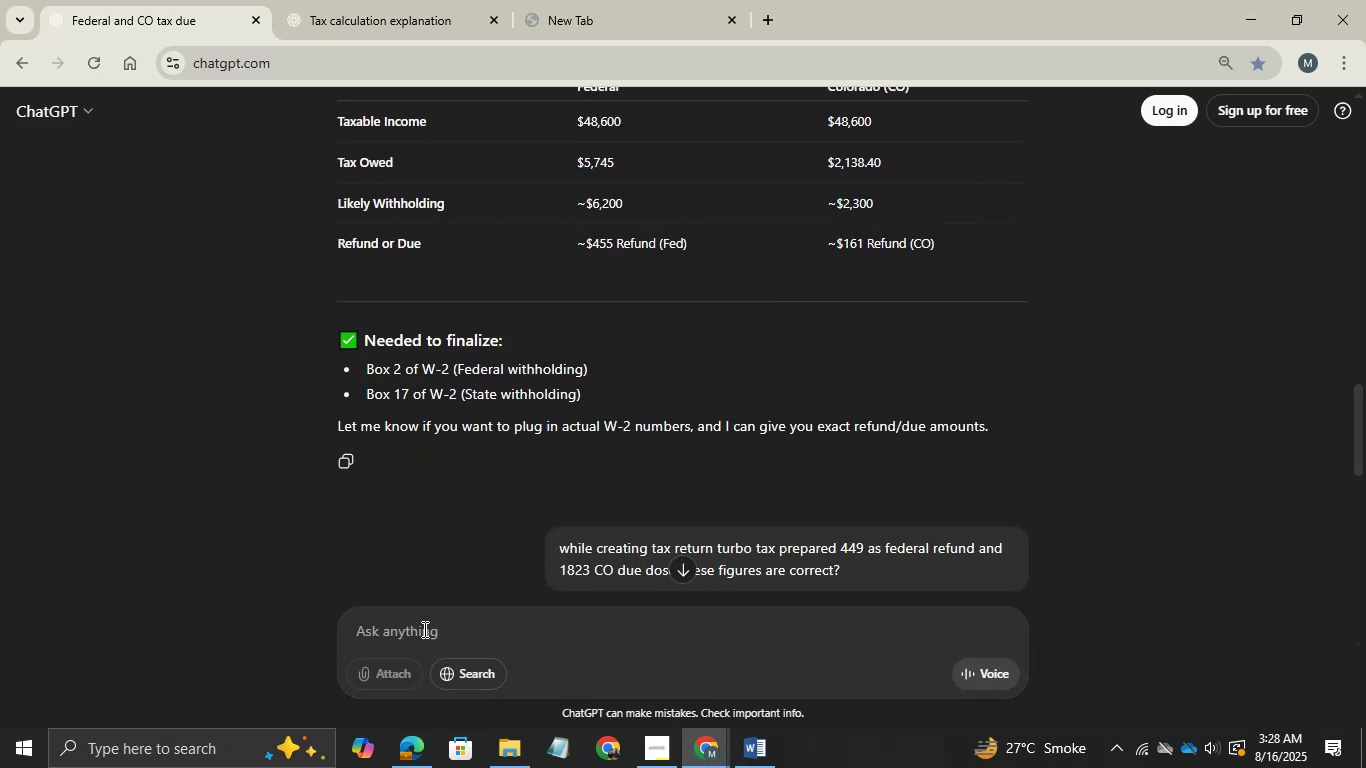 
type(now agaist )
key(Backspace)
key(Backspace)
key(Backspace)
key(Backspace)
key(Backspace)
key(Backspace)
key(Backspace)
type(against this situatuo)
key(Backspace)
key(Backspace)
type(ion )
 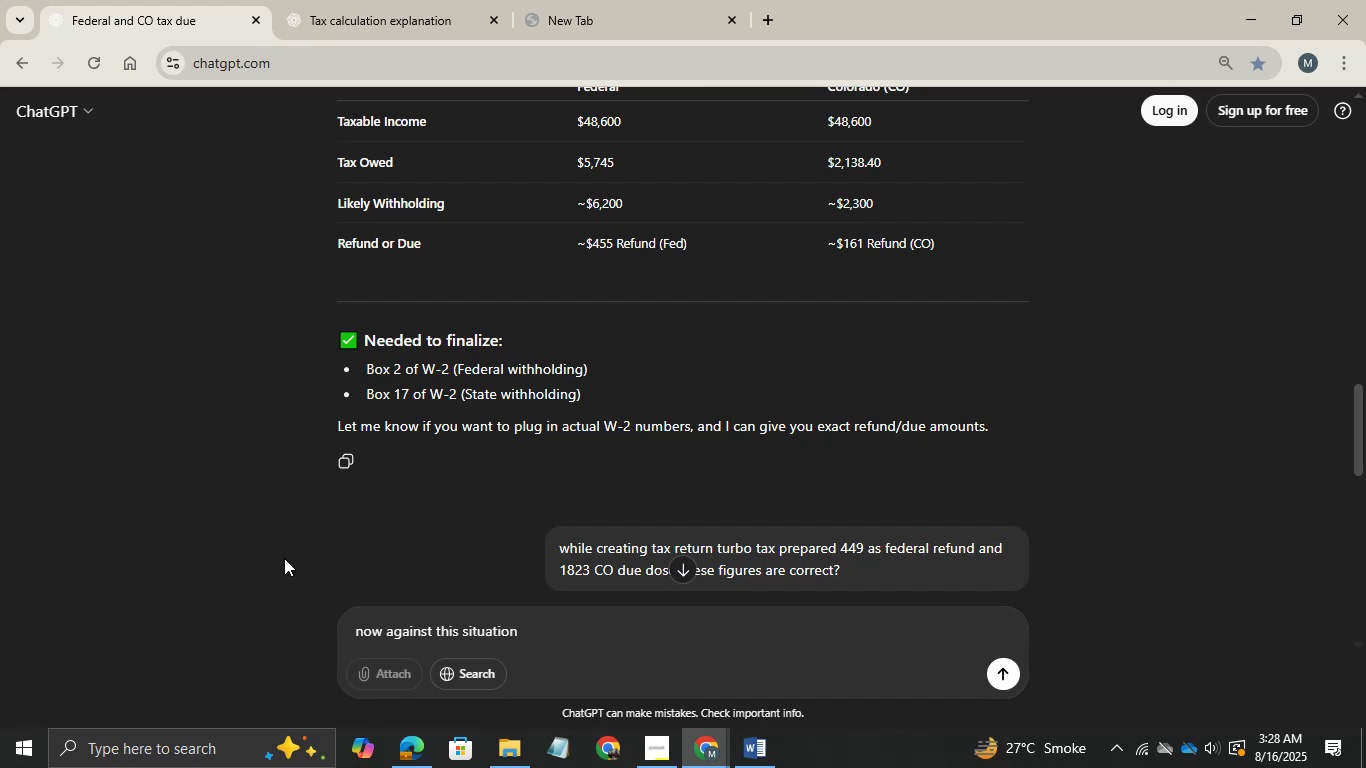 
key(Shift+Enter)
 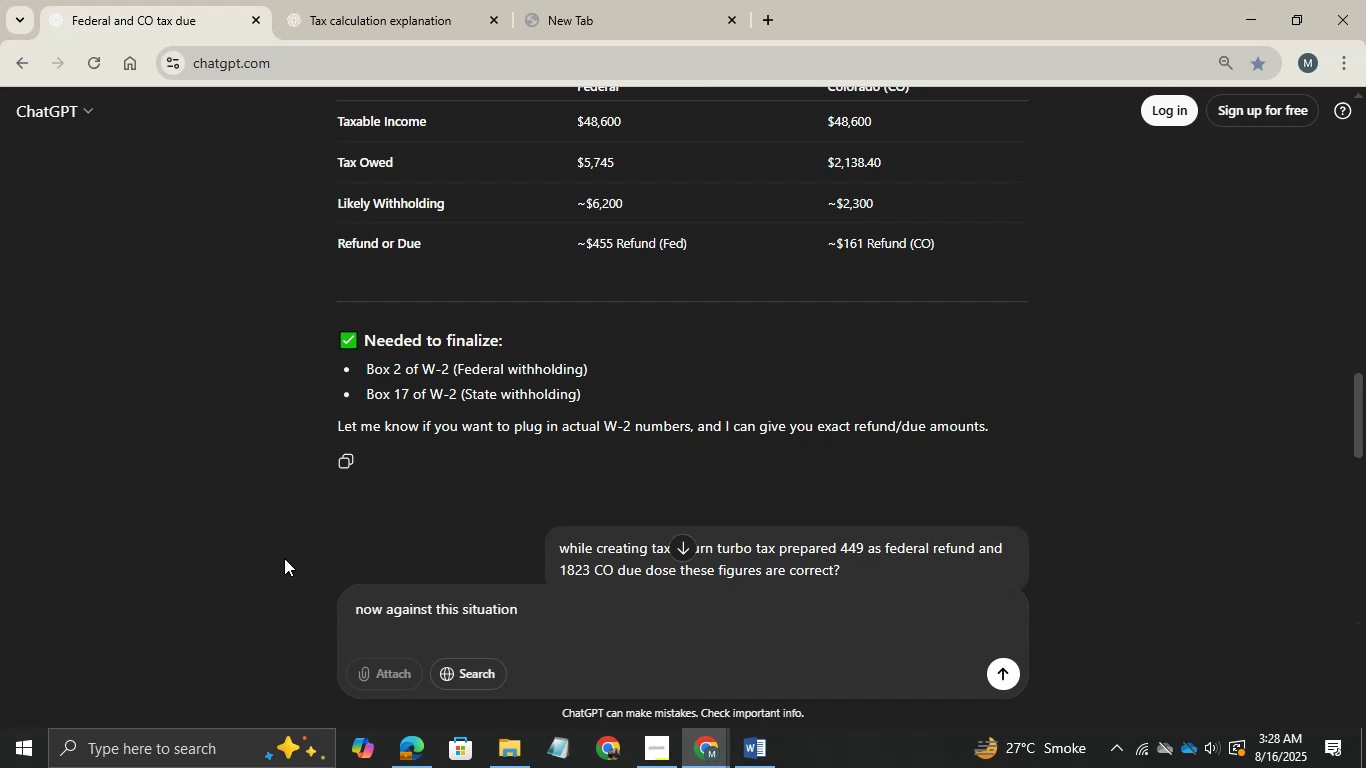 
key(Control+V)
 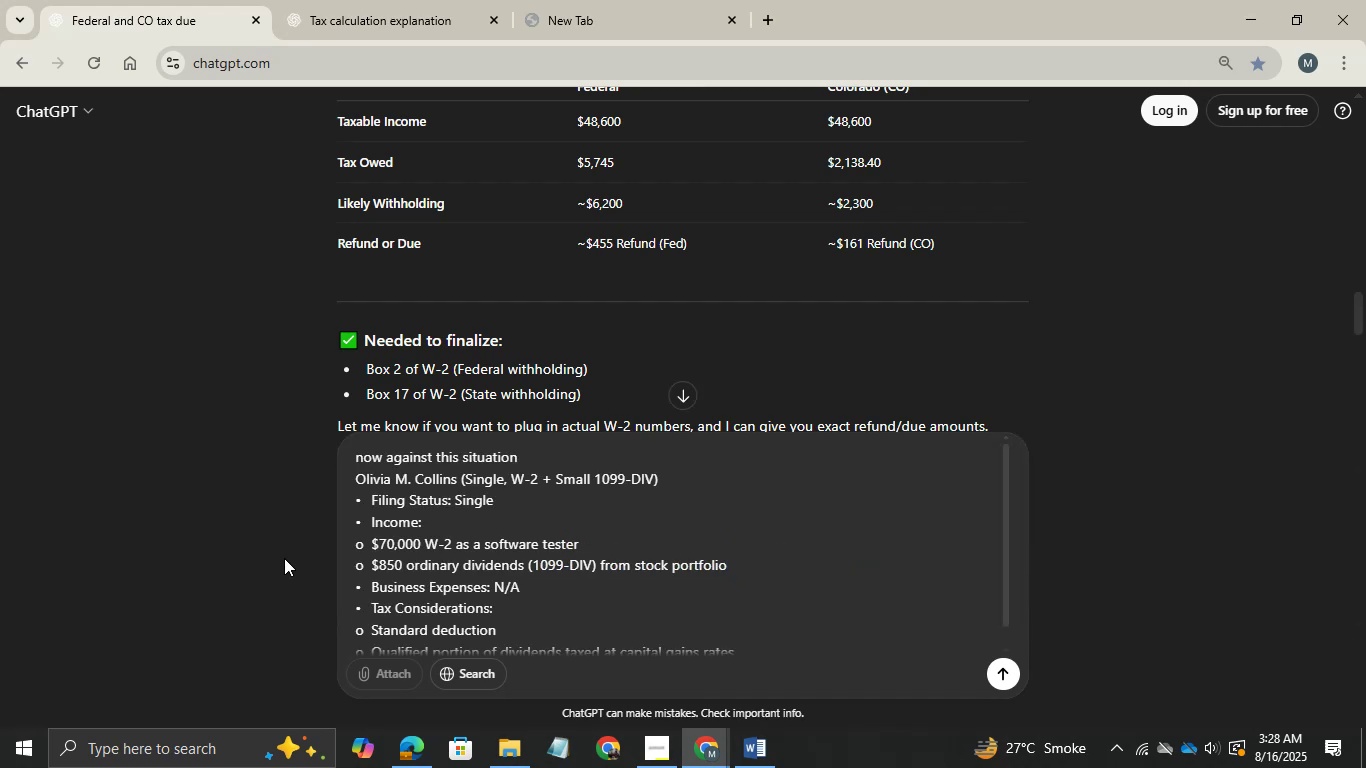 
key(Enter)
 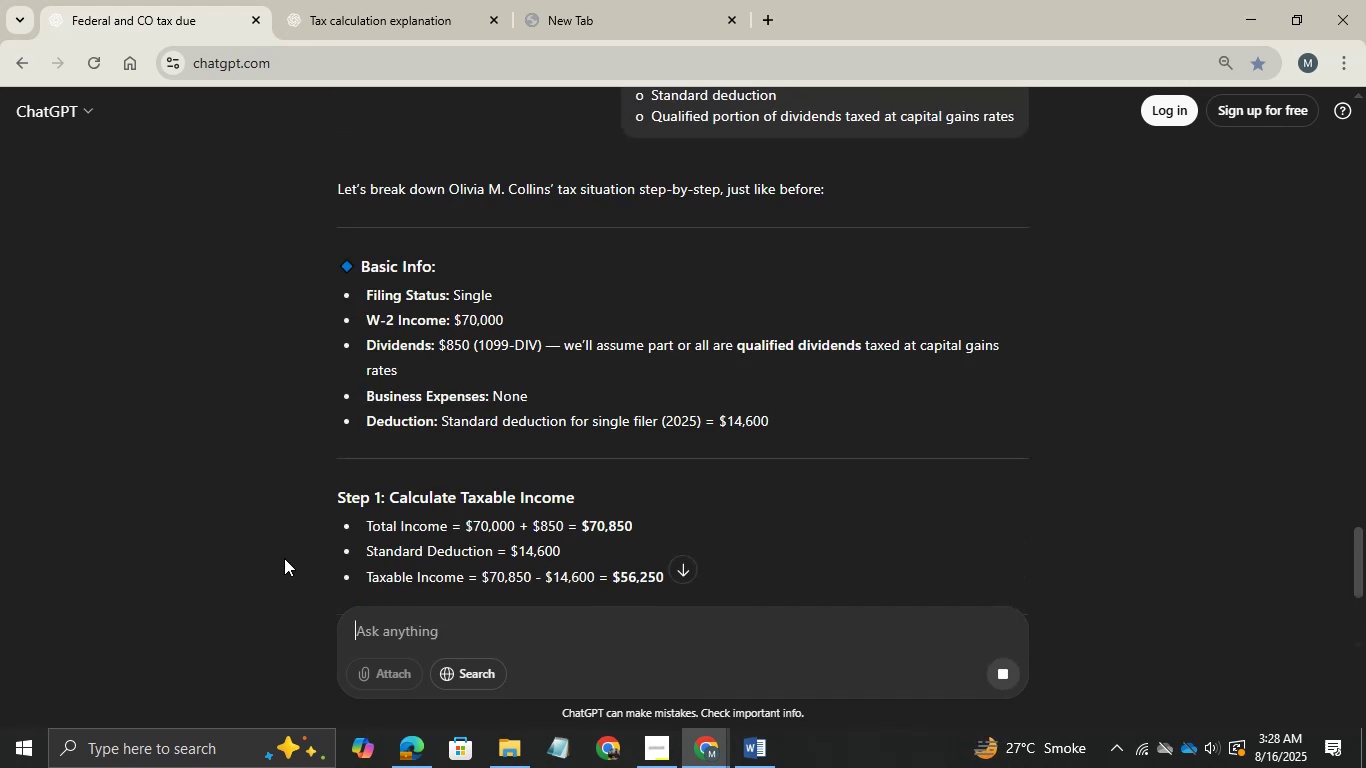 
wait(5.14)
 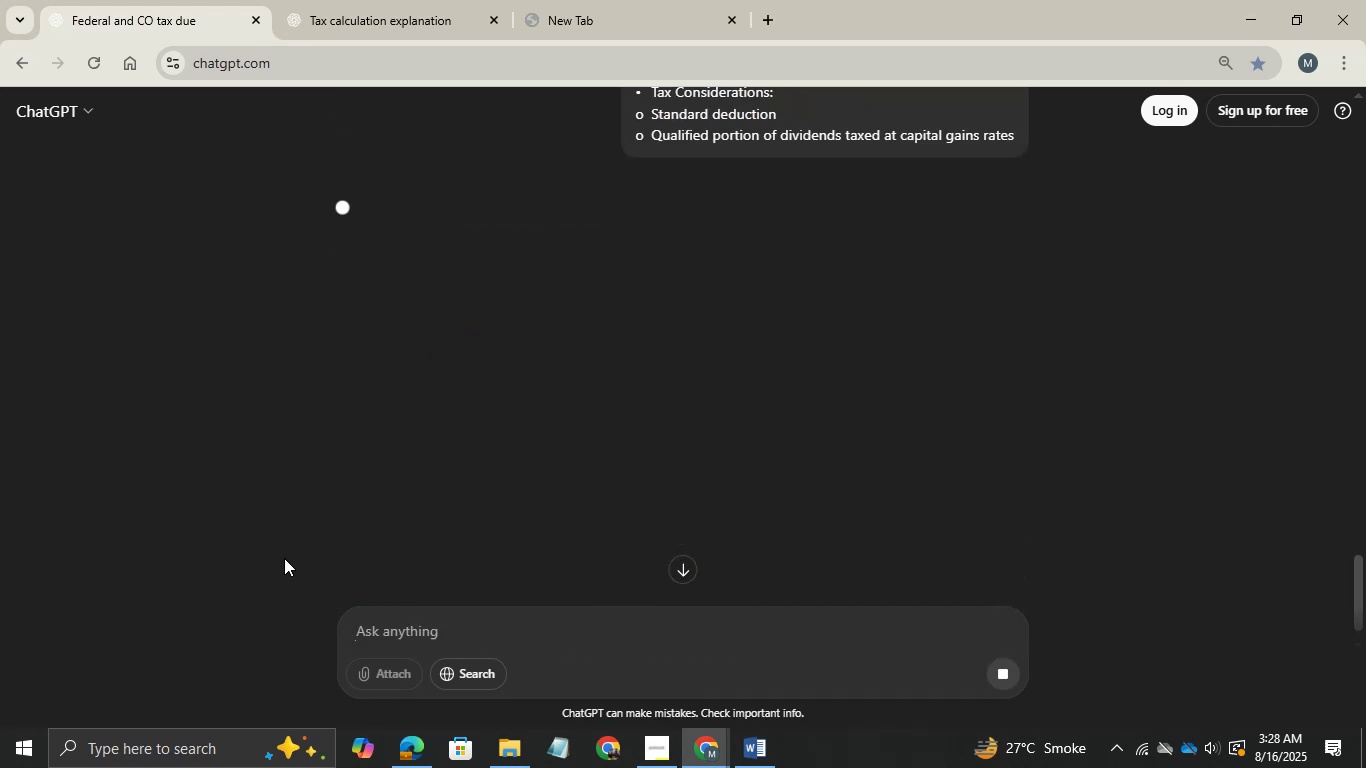 
scroll: coordinate [691, 511], scroll_direction: down, amount: 8.0
 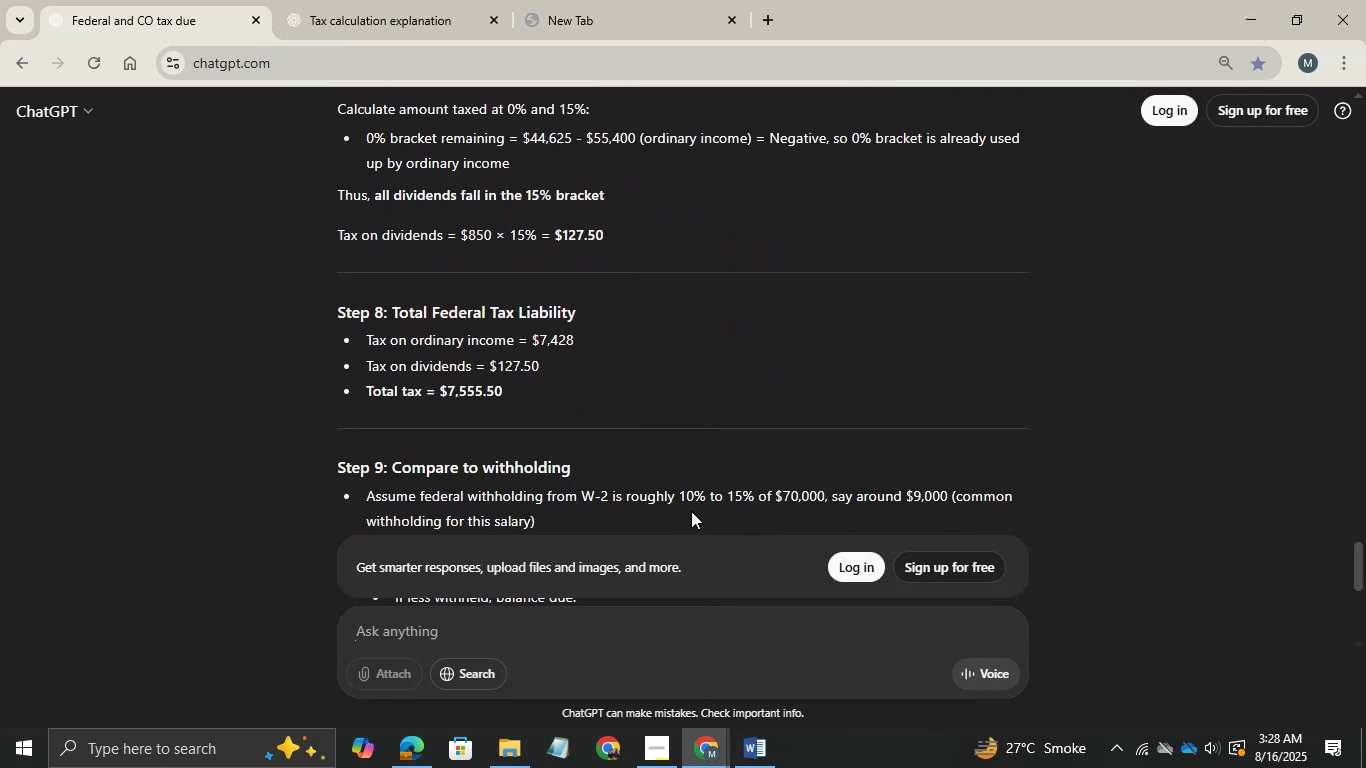 
scroll: coordinate [691, 511], scroll_direction: none, amount: 0.0
 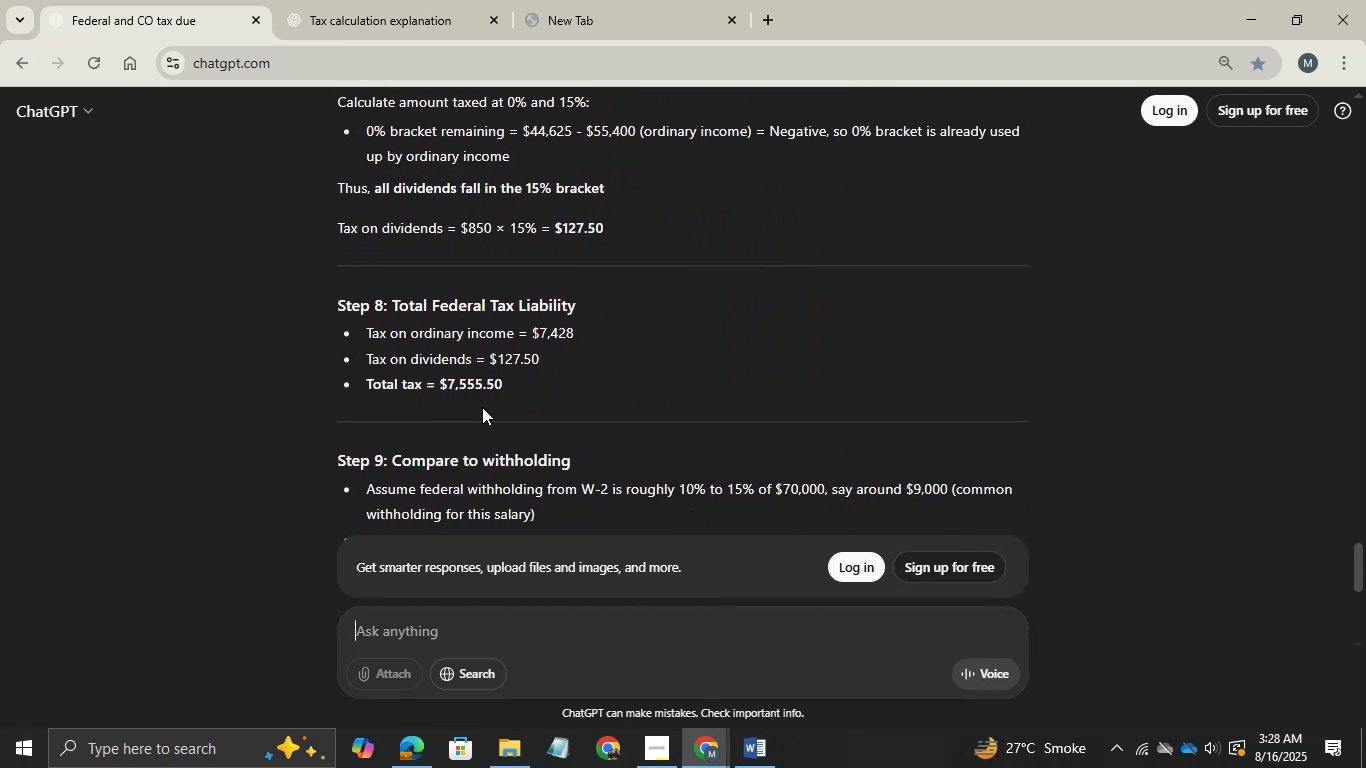 
right_click([482, 407])
 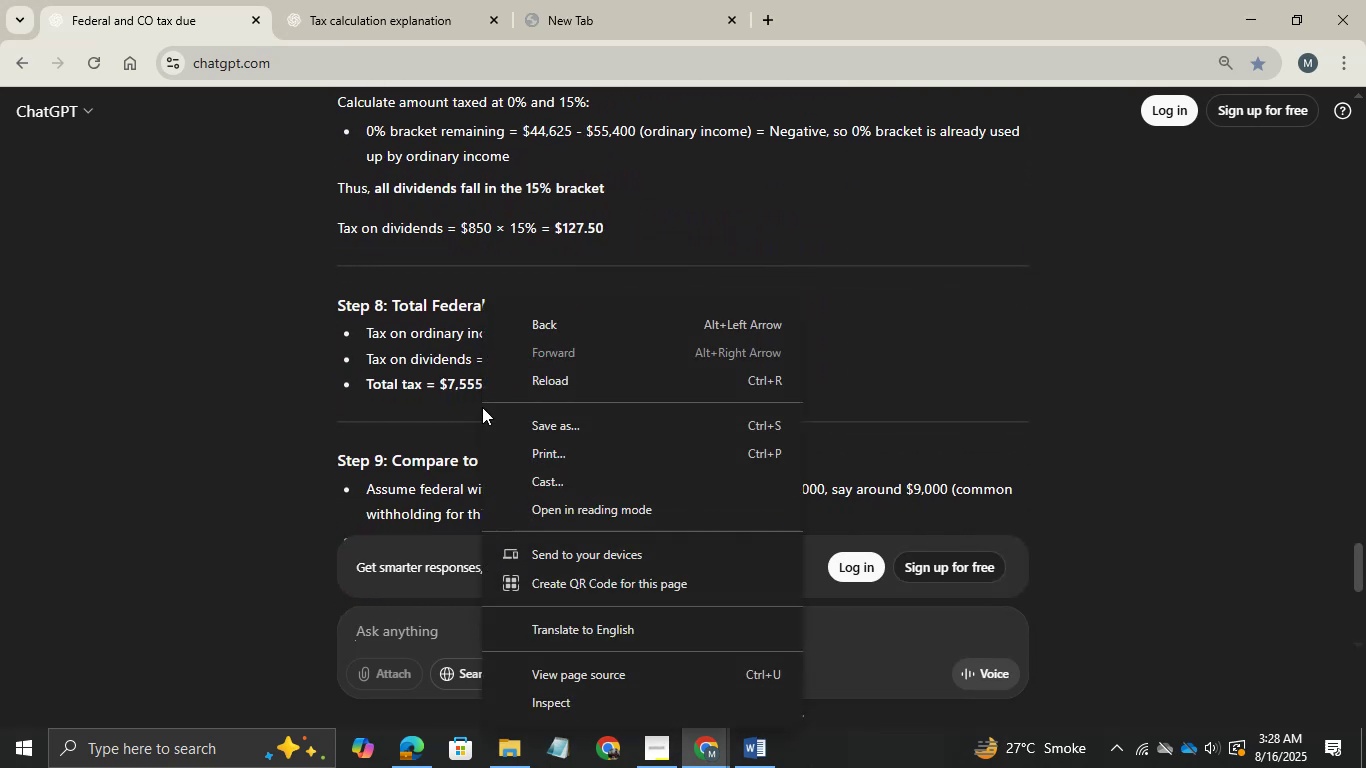 
scroll: coordinate [482, 407], scroll_direction: down, amount: 13.0
 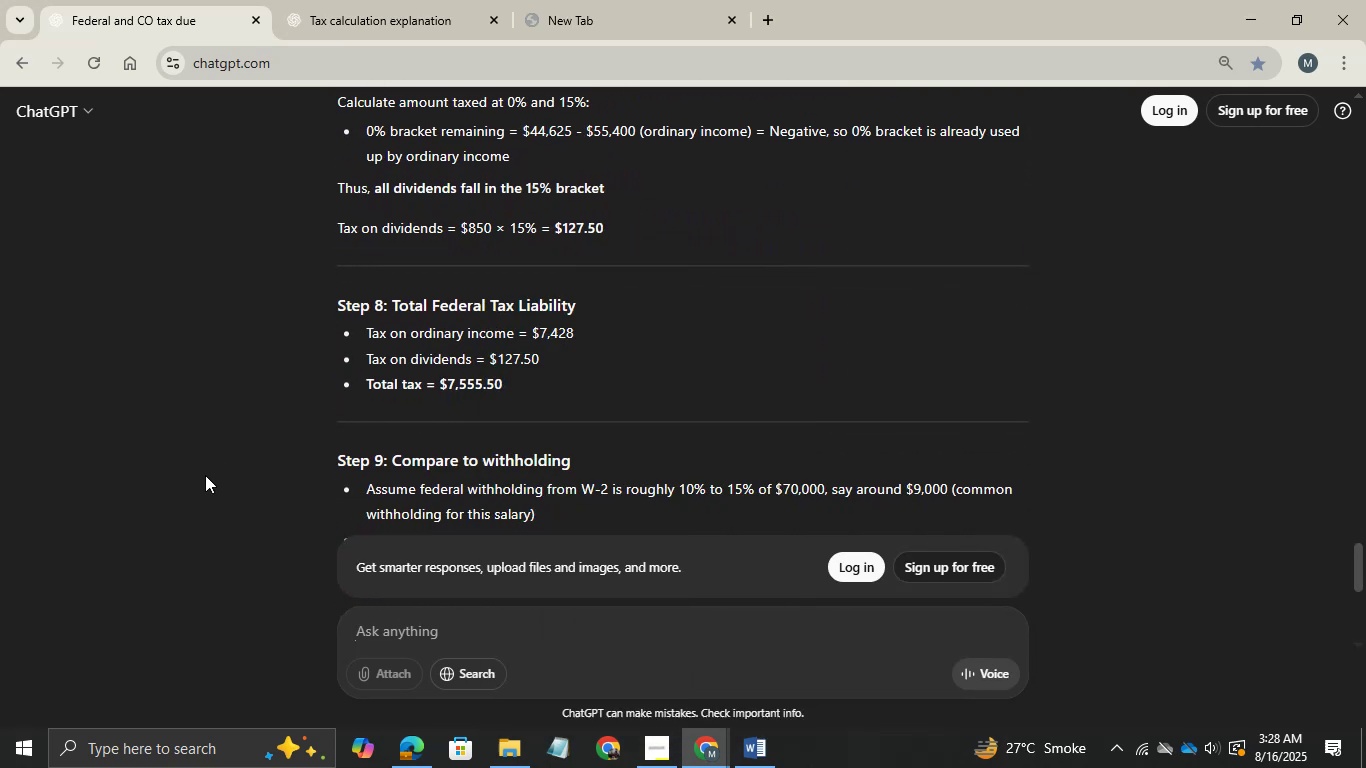 
left_click([205, 475])
 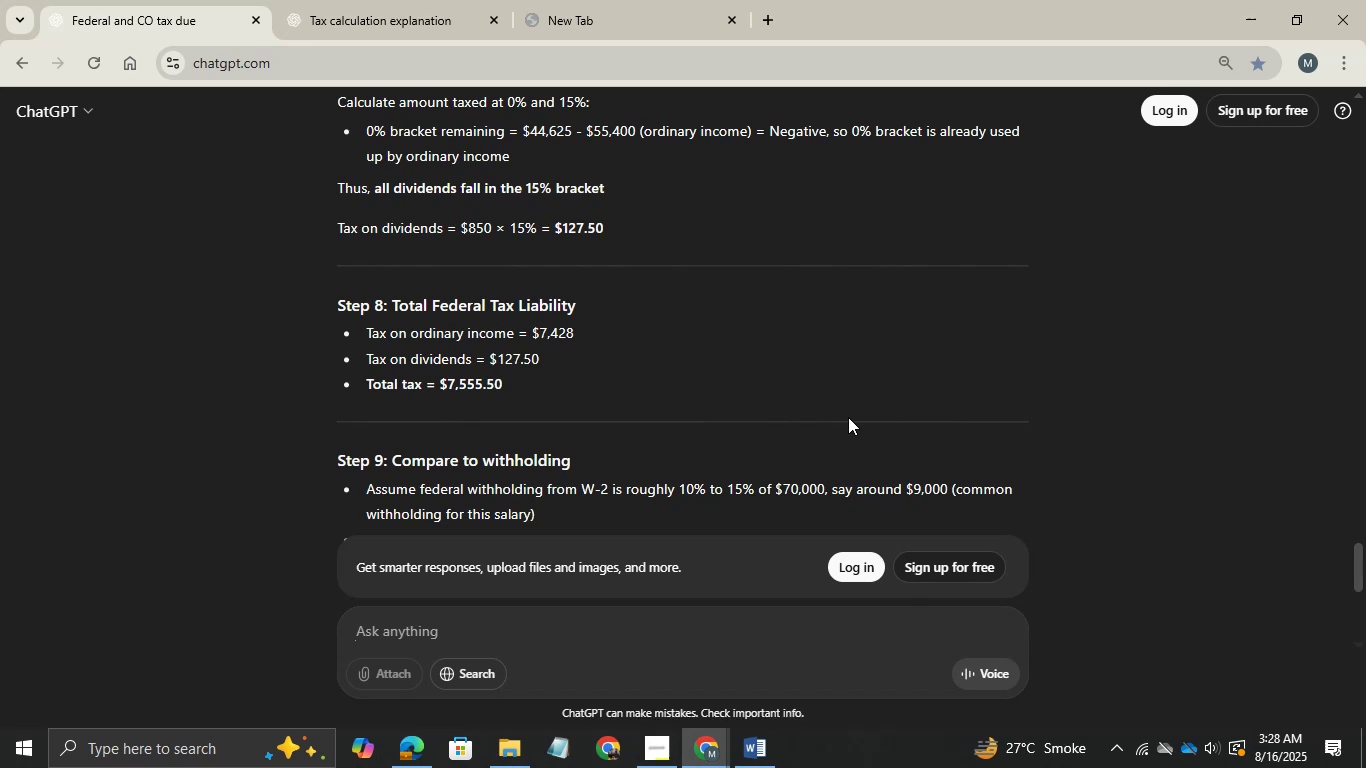 
scroll: coordinate [848, 417], scroll_direction: down, amount: 9.0
 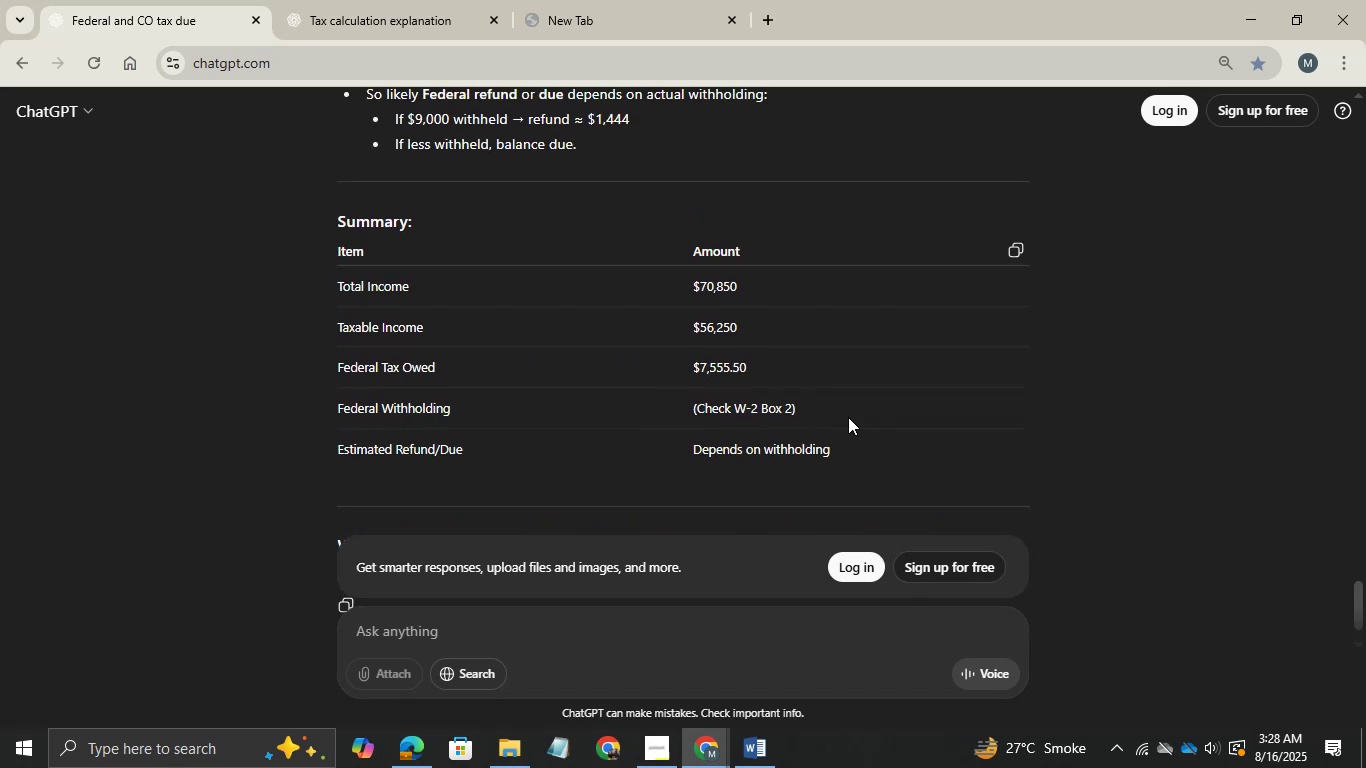 
scroll: coordinate [848, 417], scroll_direction: up, amount: 6.0
 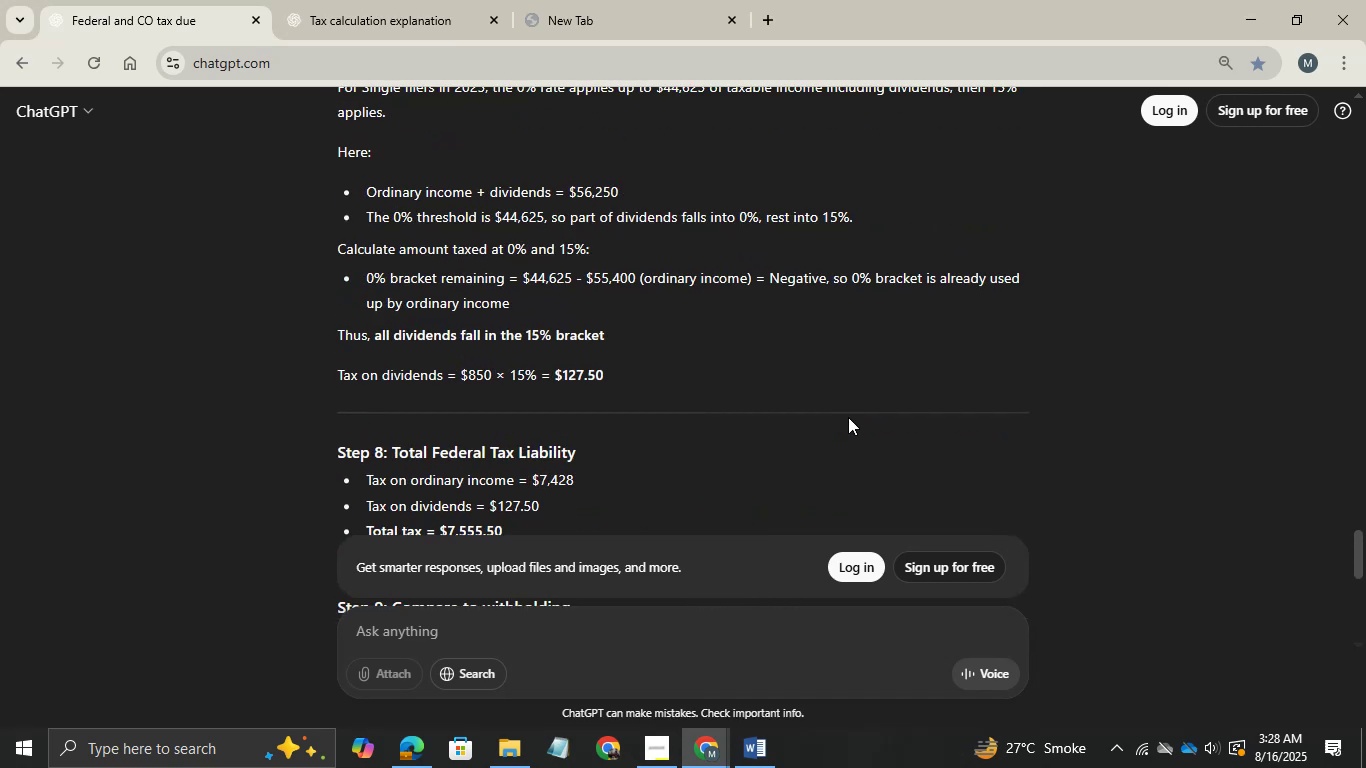 
scroll: coordinate [848, 417], scroll_direction: none, amount: 0.0
 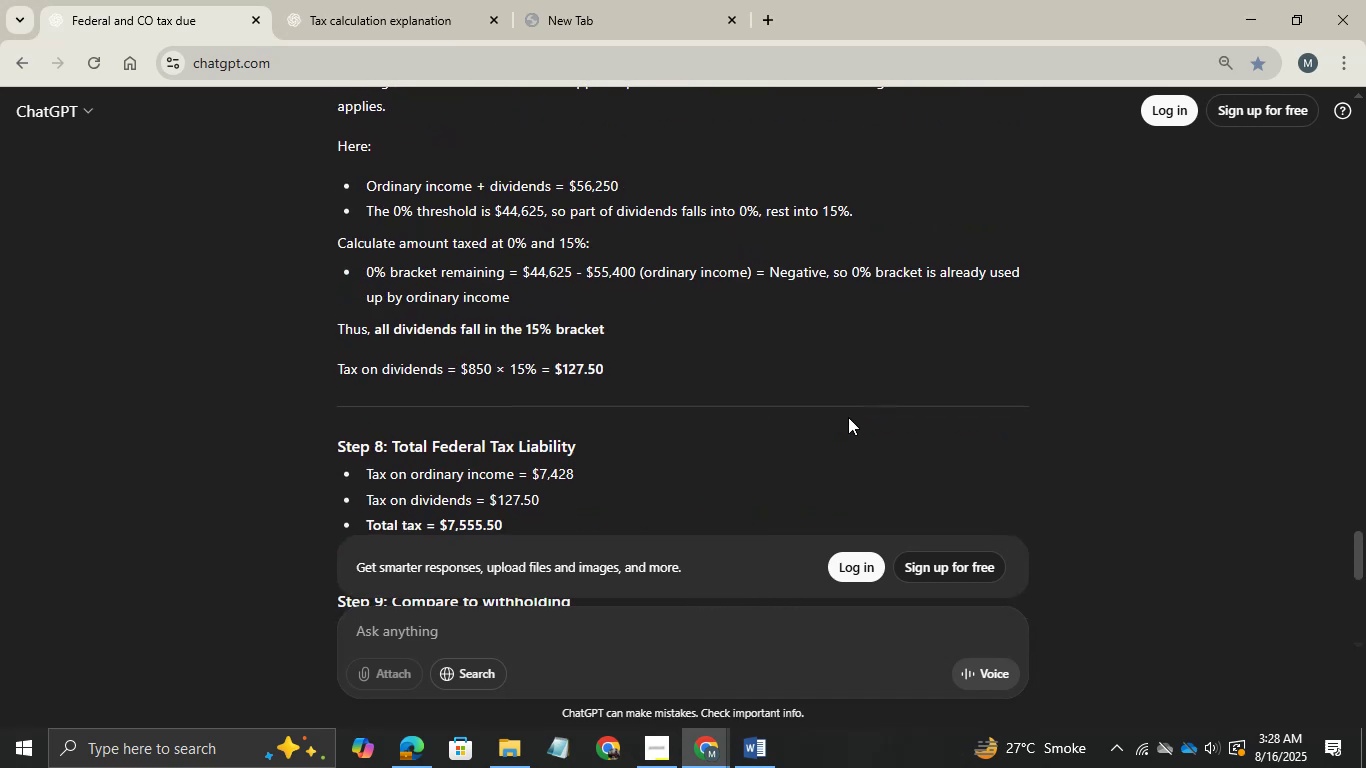 
scroll: coordinate [848, 417], scroll_direction: down, amount: 1.0
 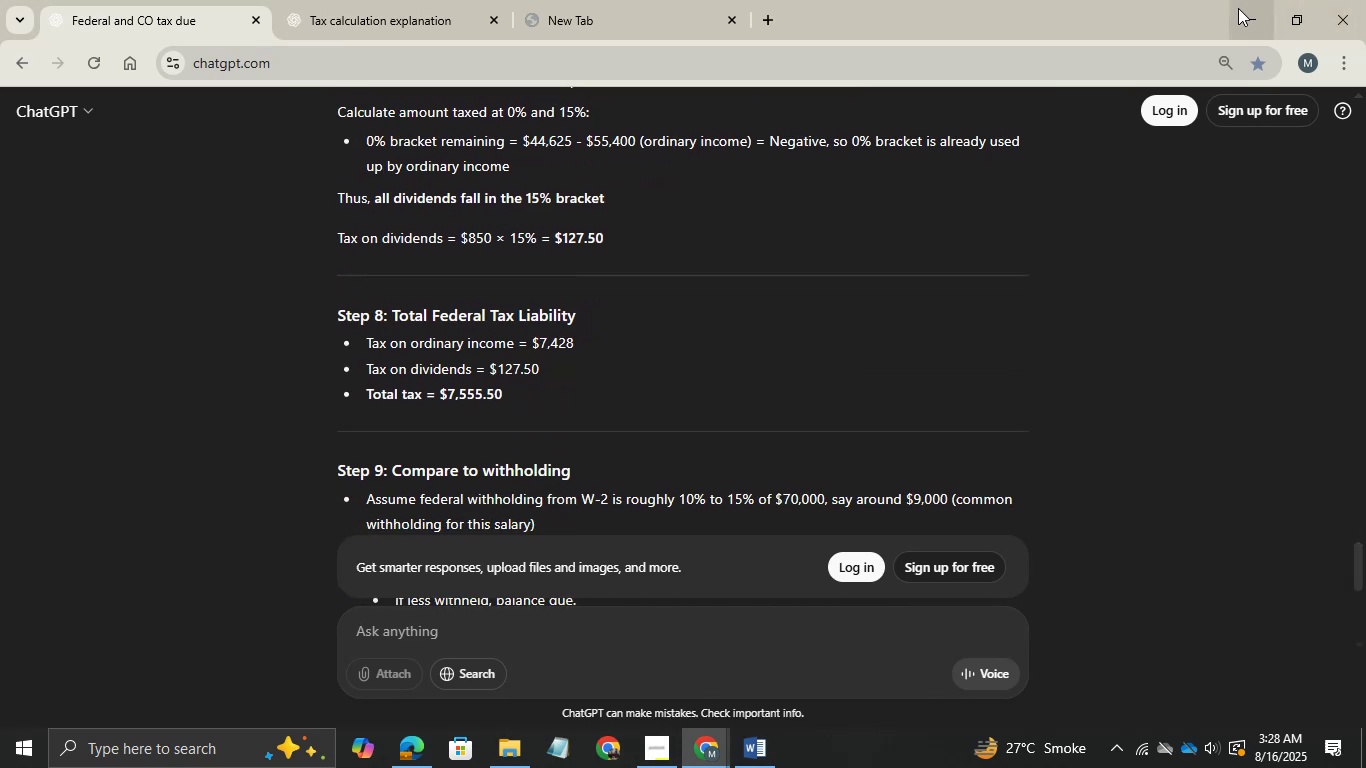 
left_click([1238, 8])
 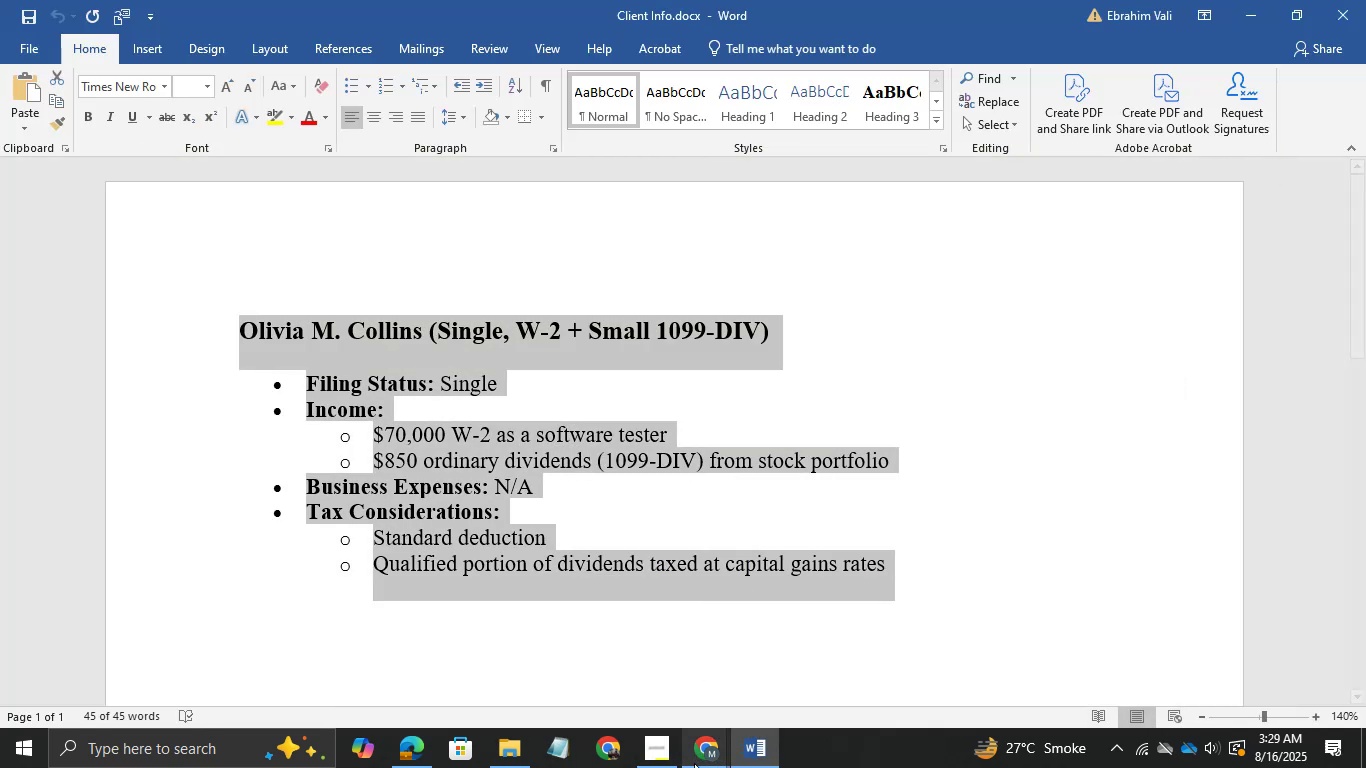 
left_click([702, 763])
 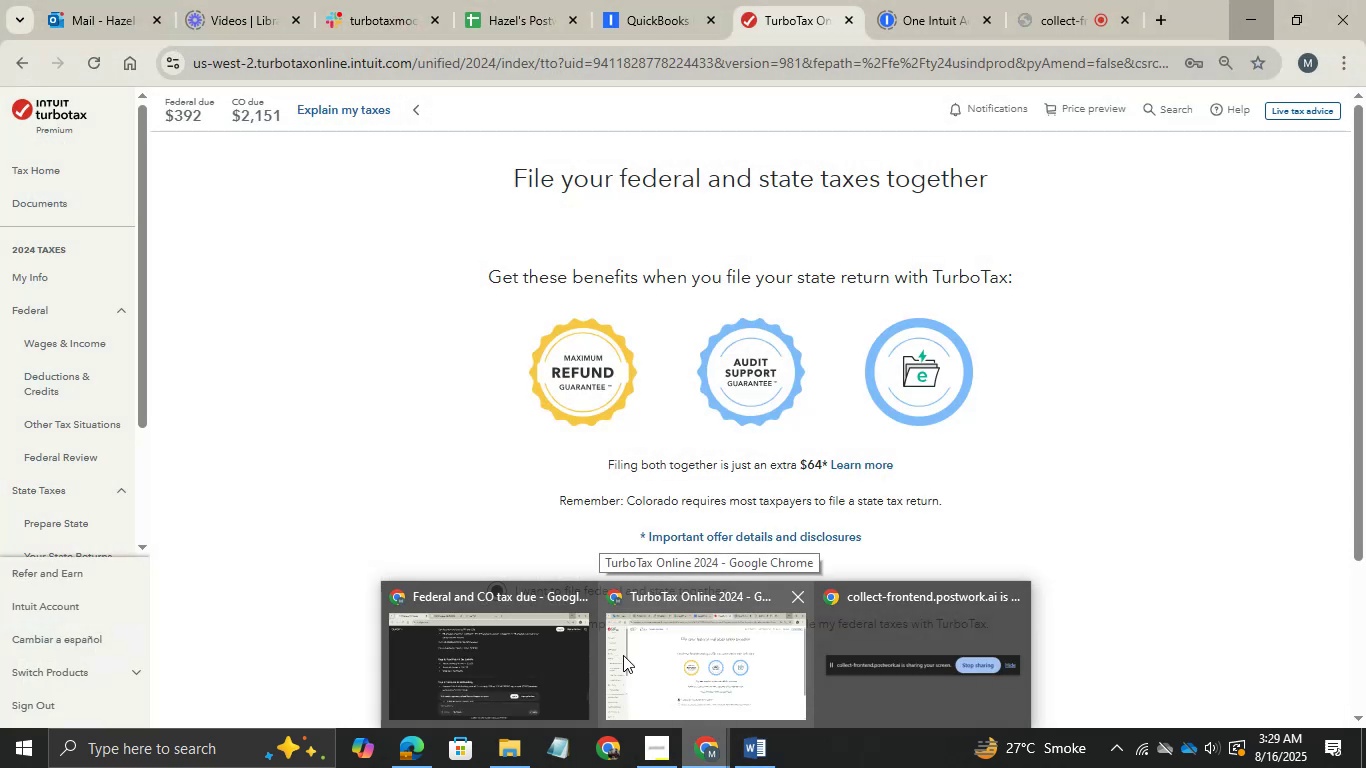 
wait(8.86)
 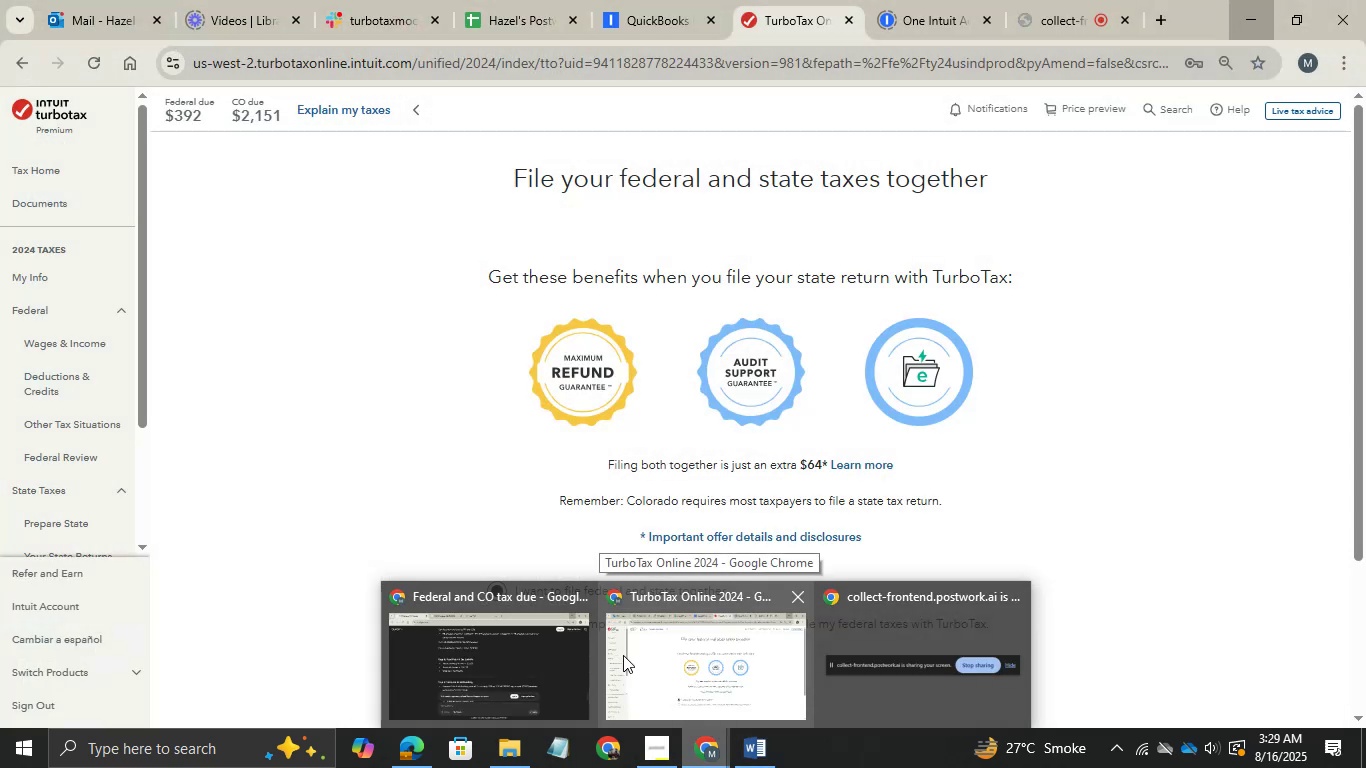 
left_click([1257, 5])
 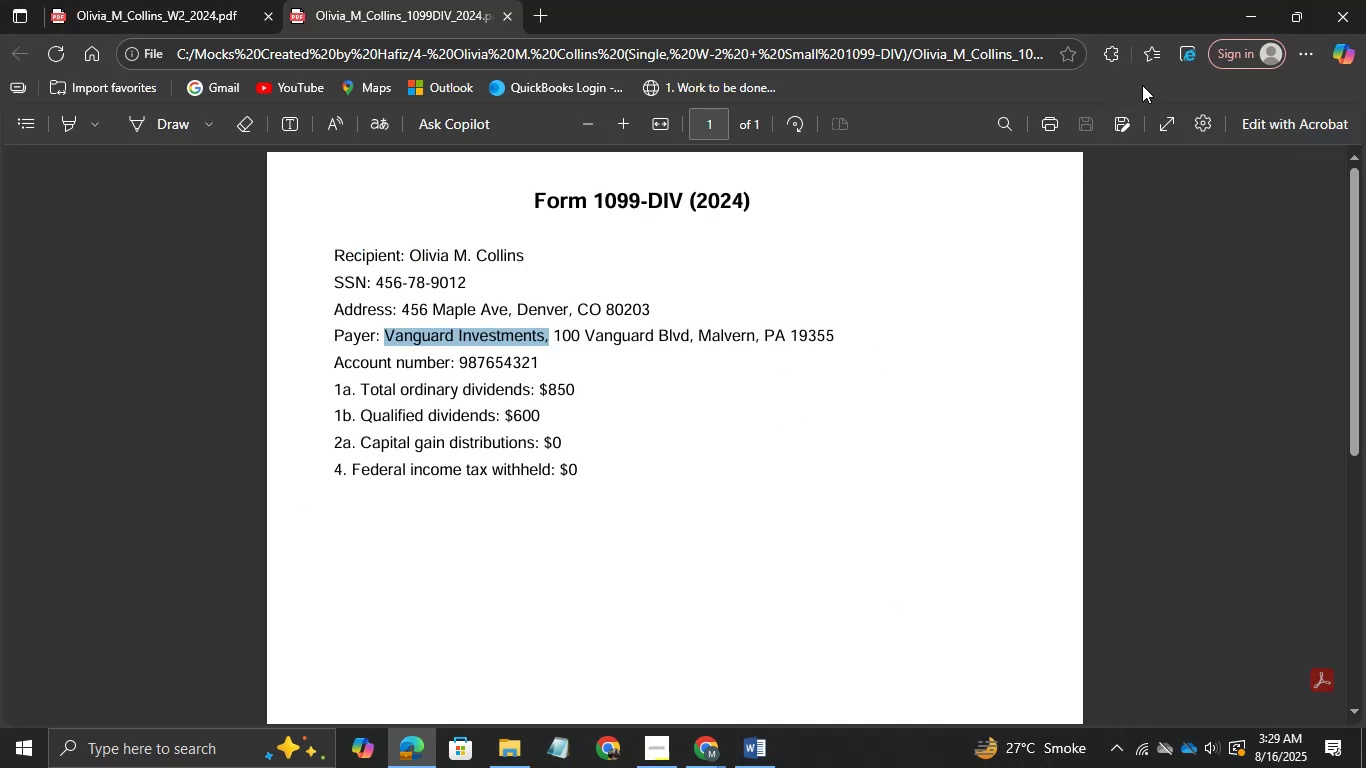 
left_click([1262, 0])
 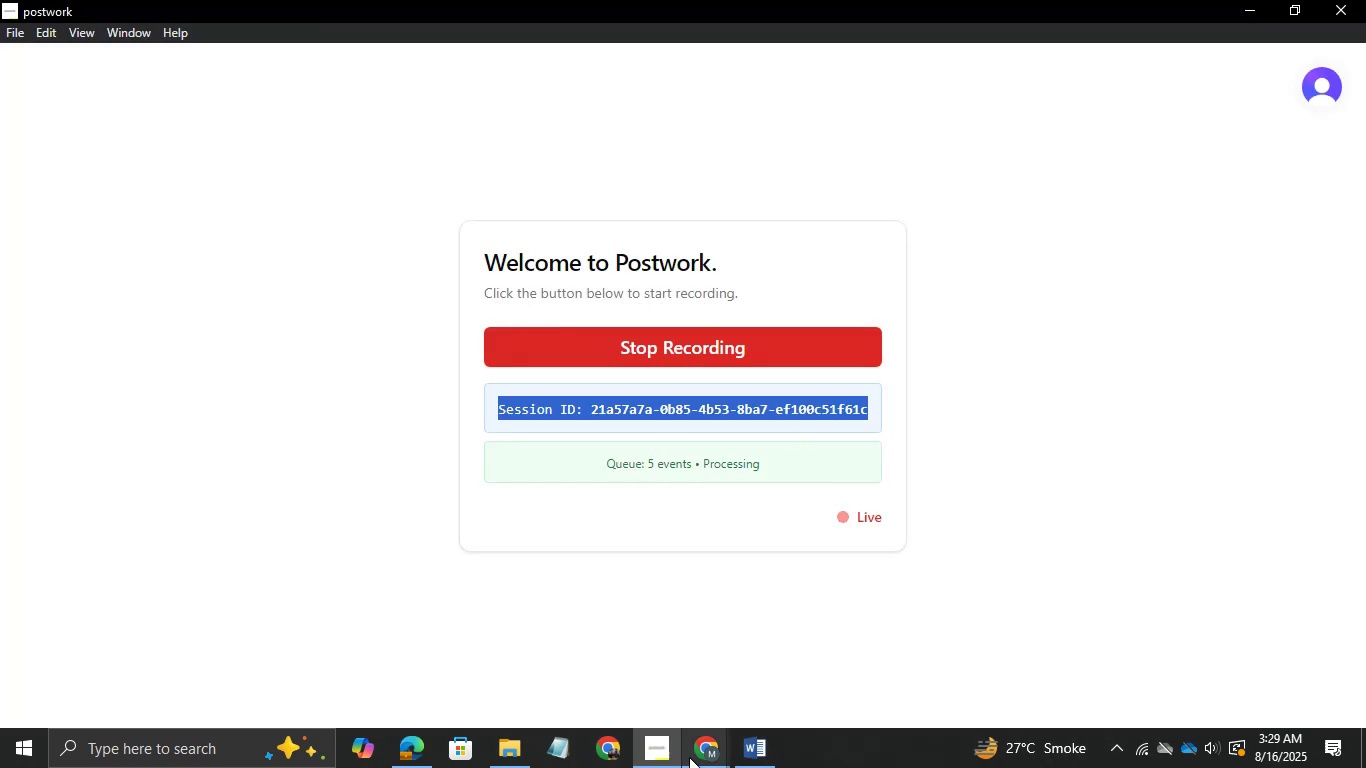 
left_click([694, 757])
 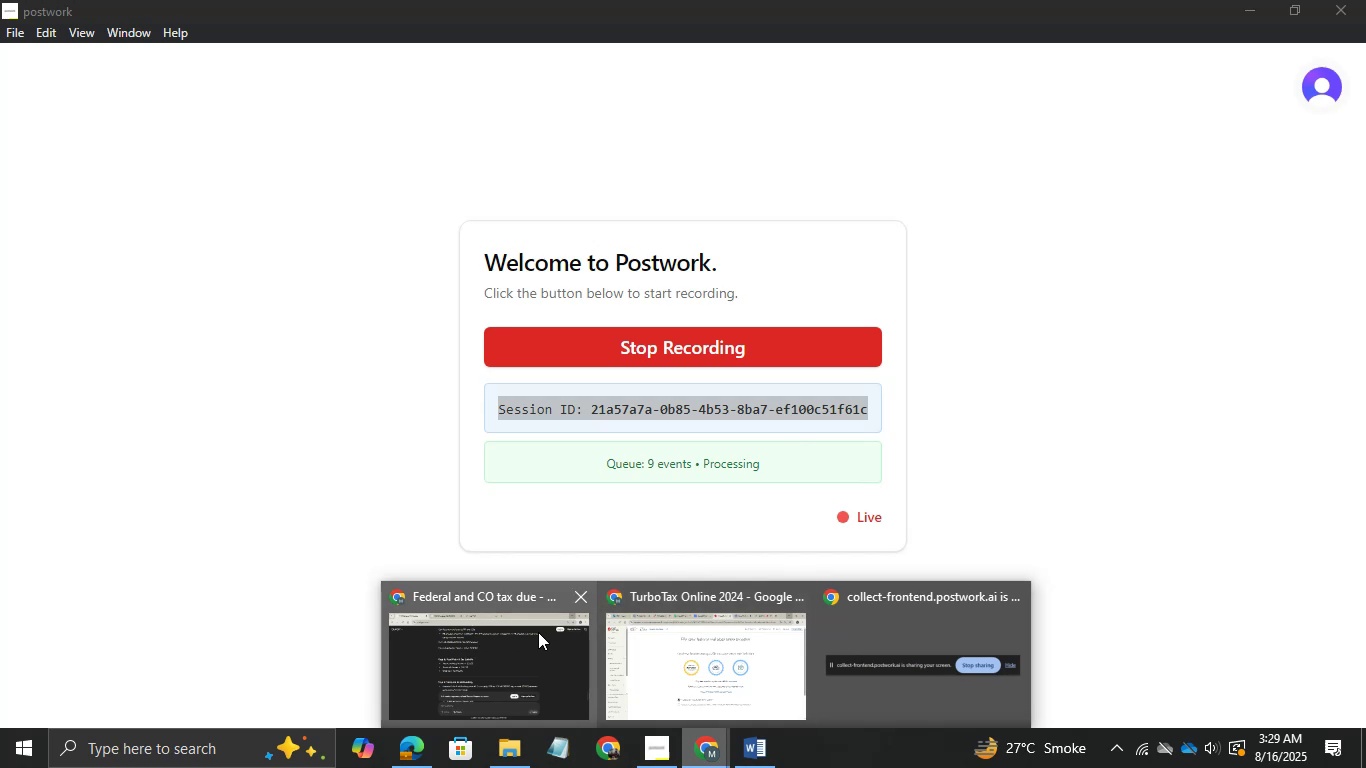 
left_click([538, 632])
 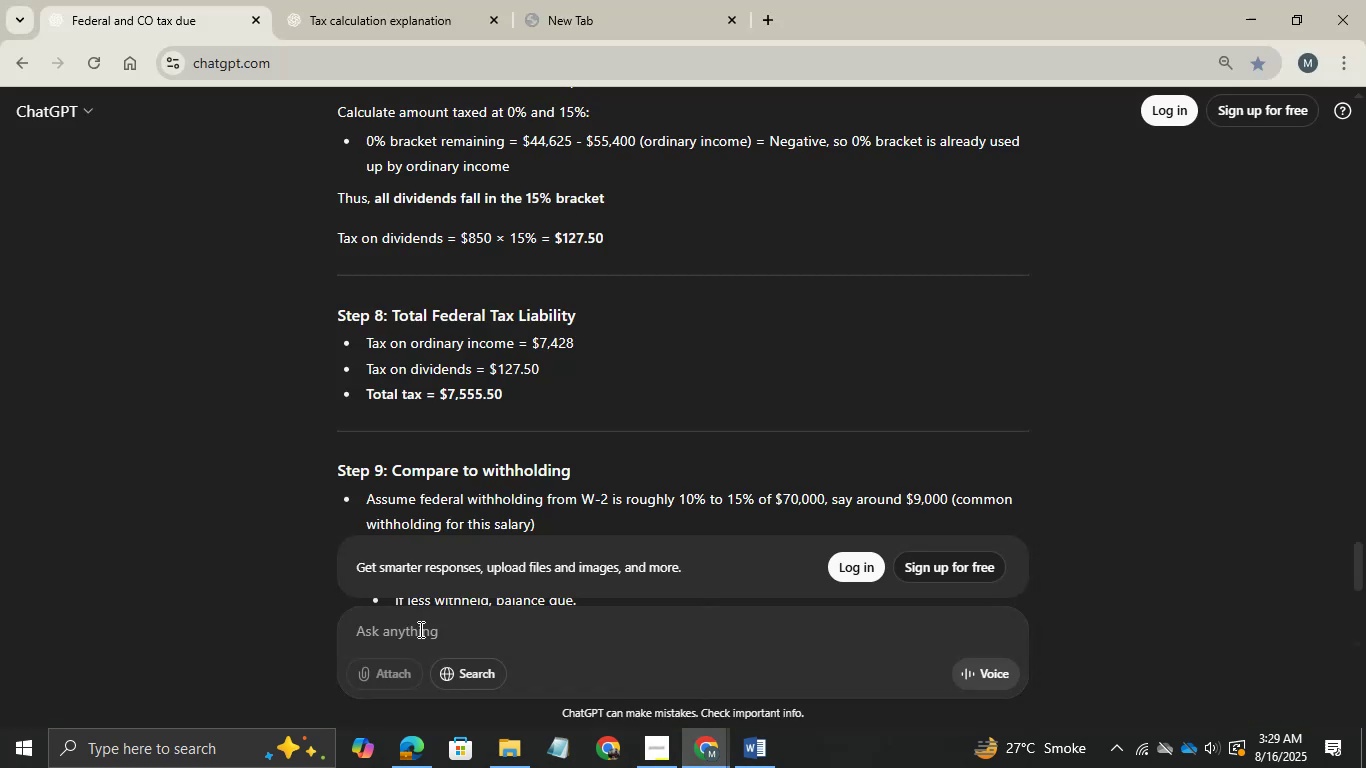 
left_click([419, 629])
 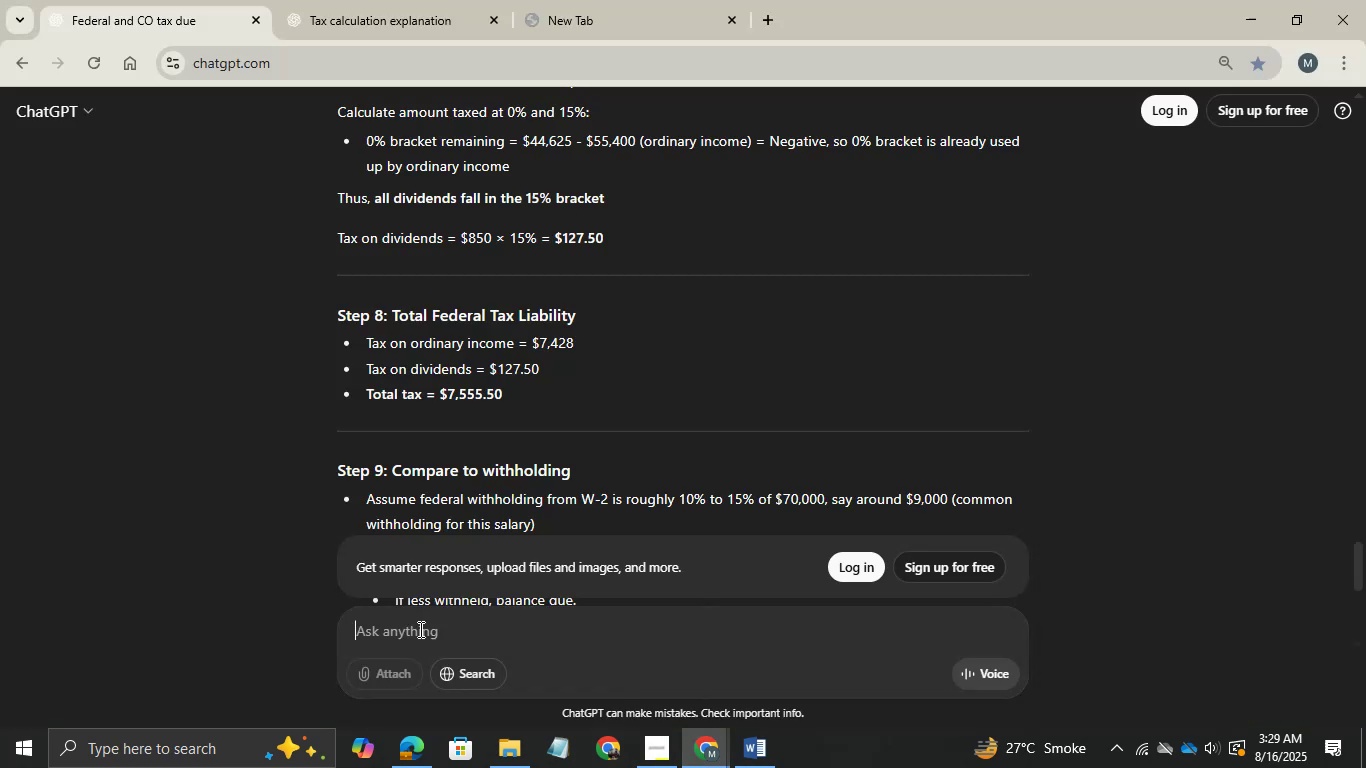 
type(m)
key(Backspace)
type(now Turbo tax provide m thse fighers )
key(Tab)
 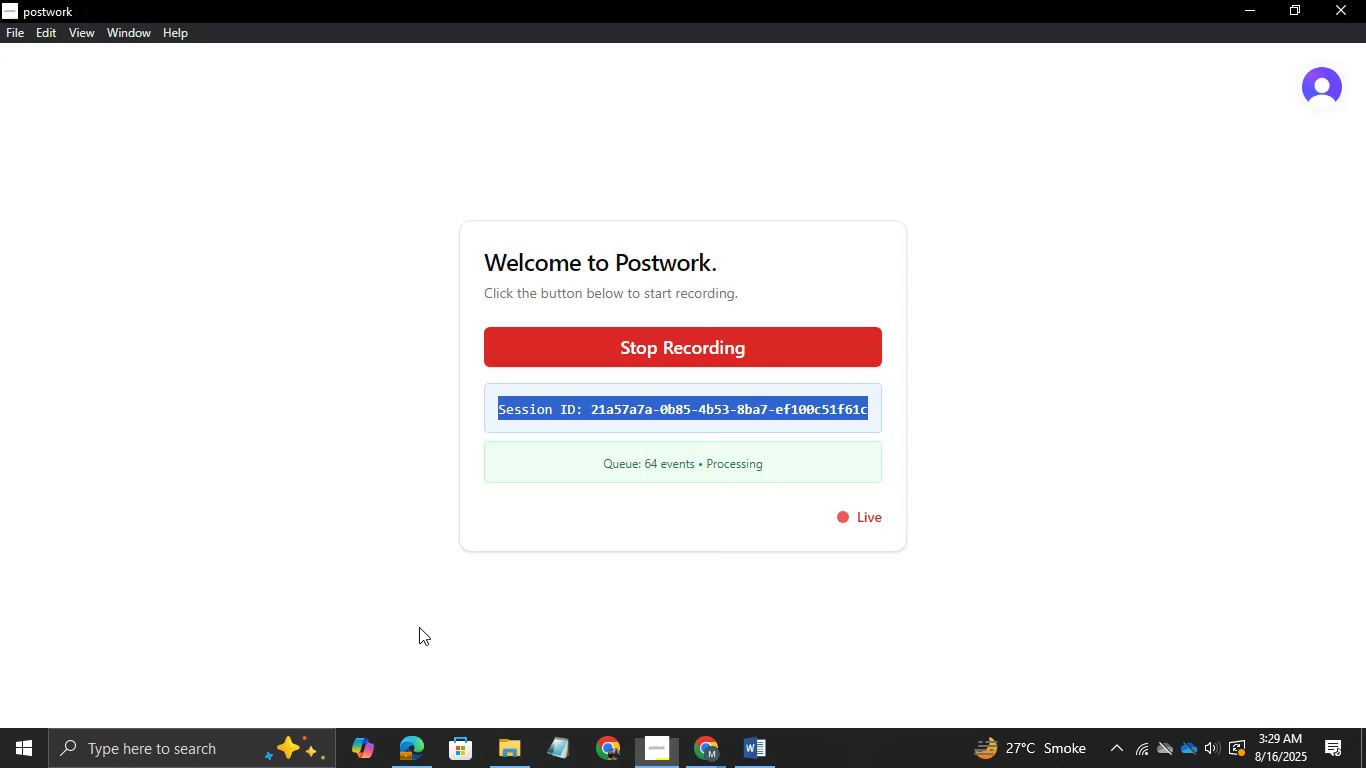 
hold_key(key=AltLeft, duration=0.3)
 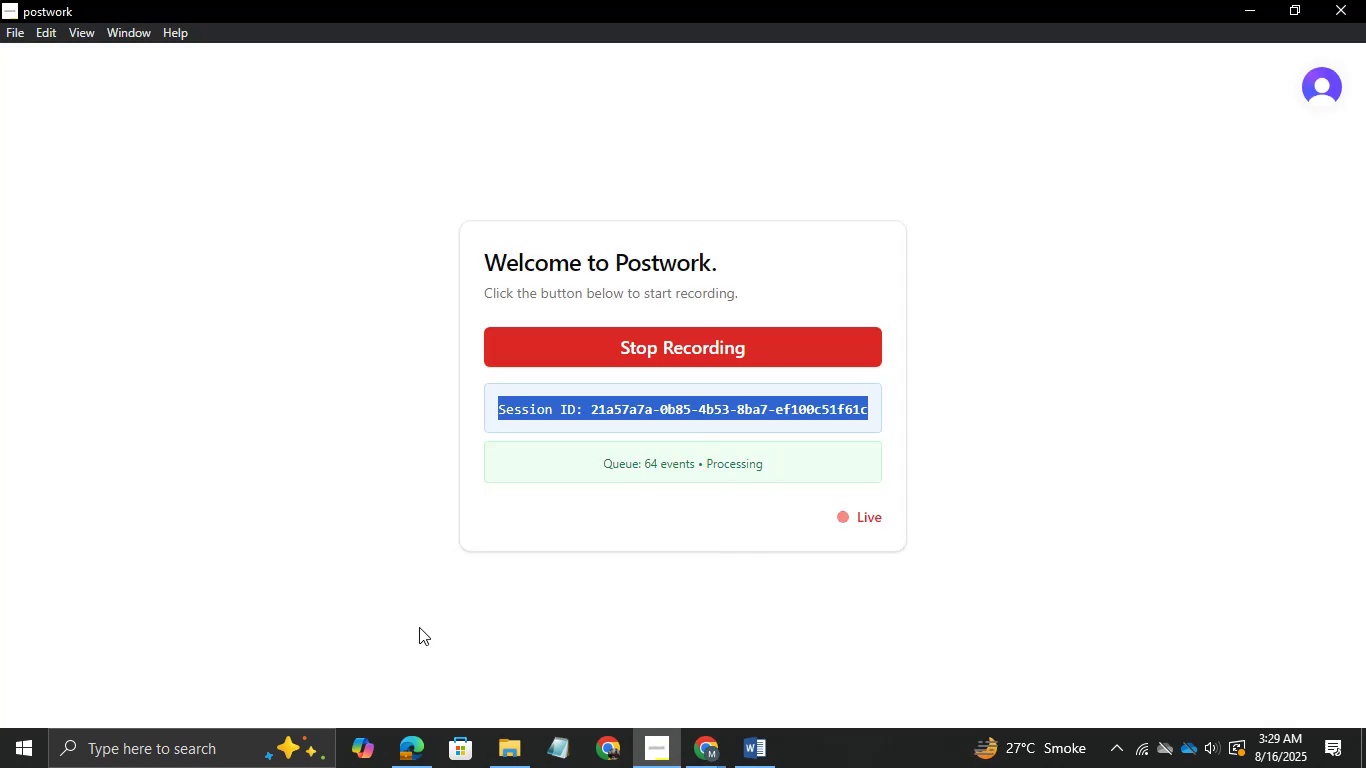 
key(Alt+AltLeft)
 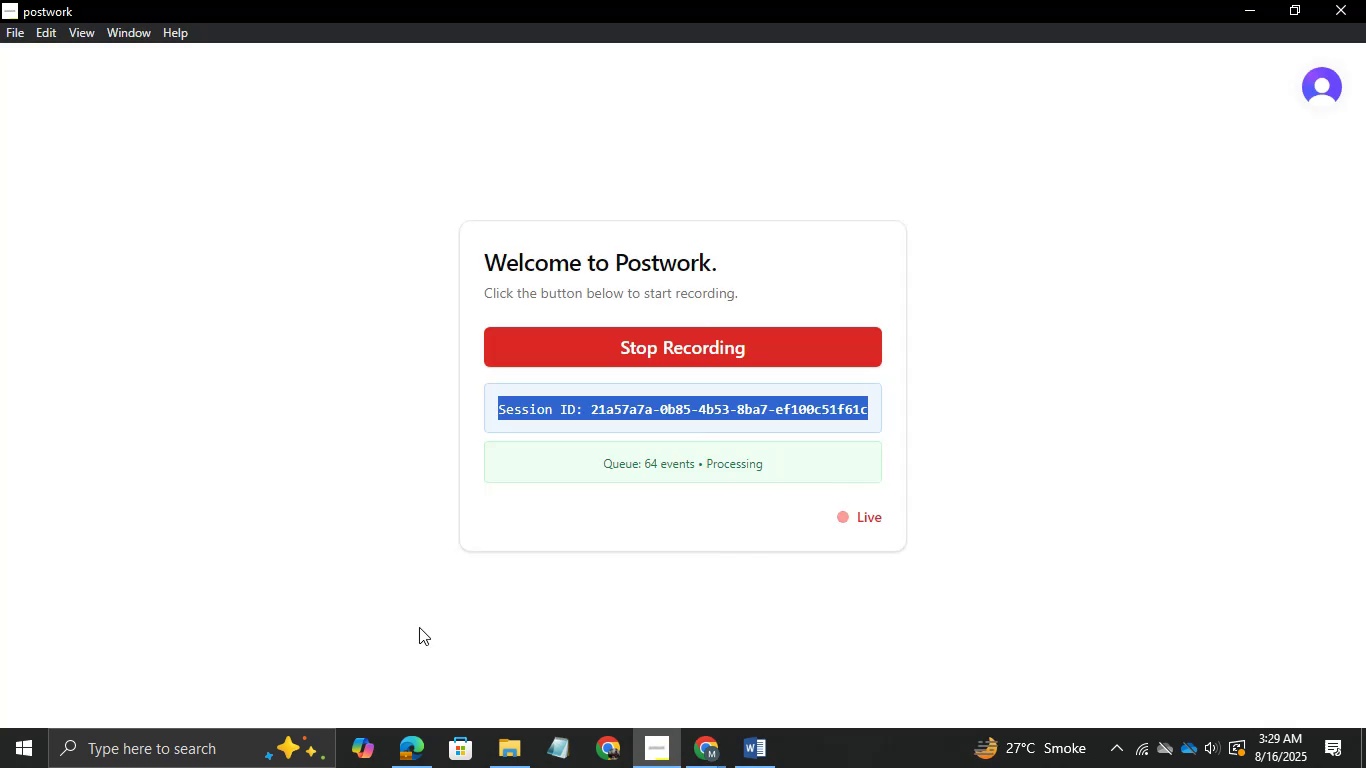 
key(Alt+Tab)
 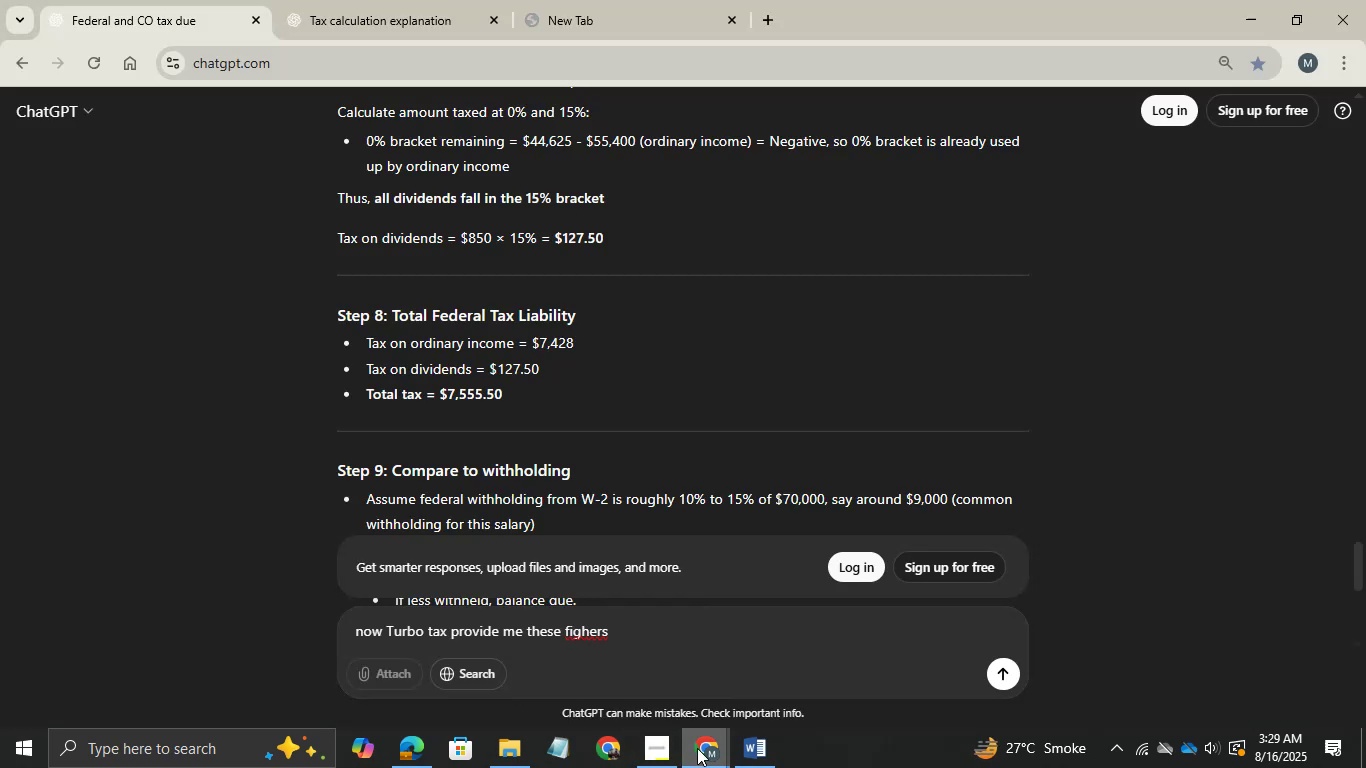 
left_click([697, 748])
 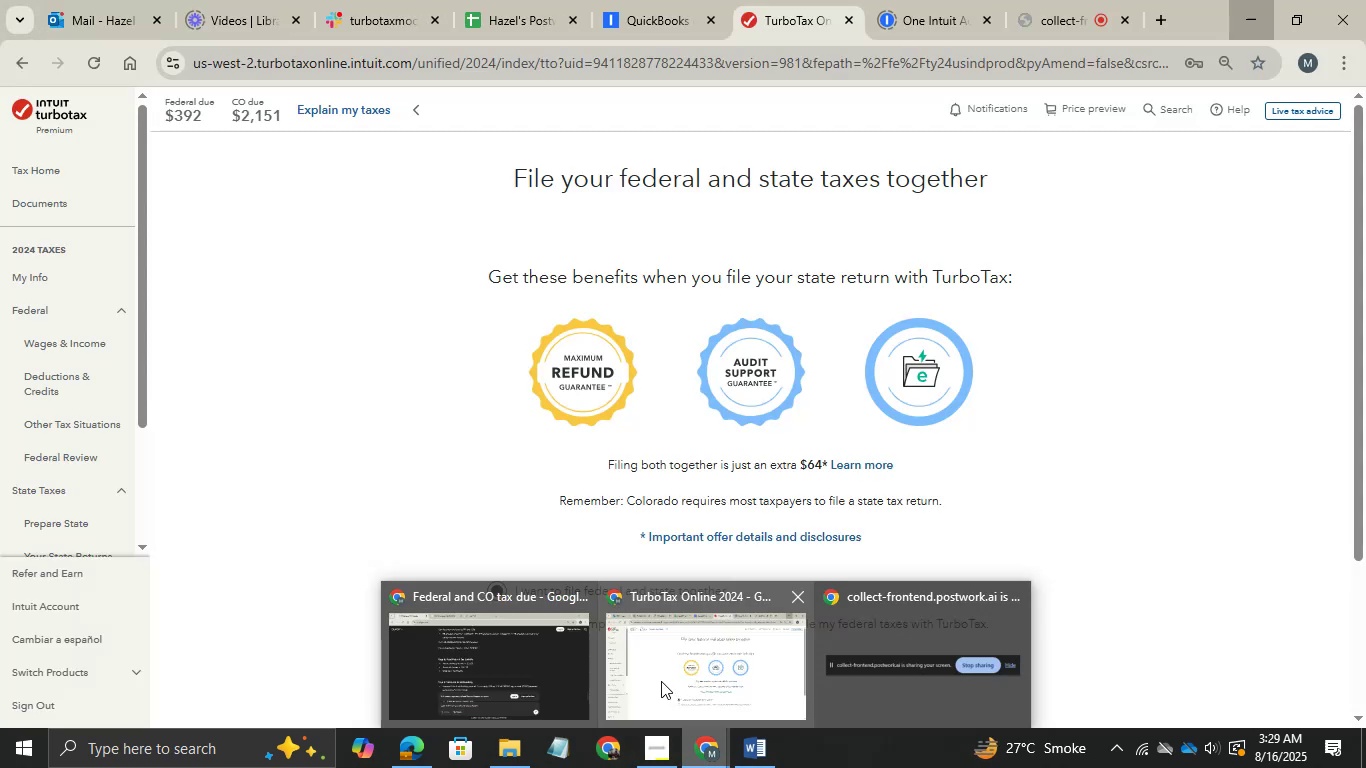 
left_click([661, 681])
 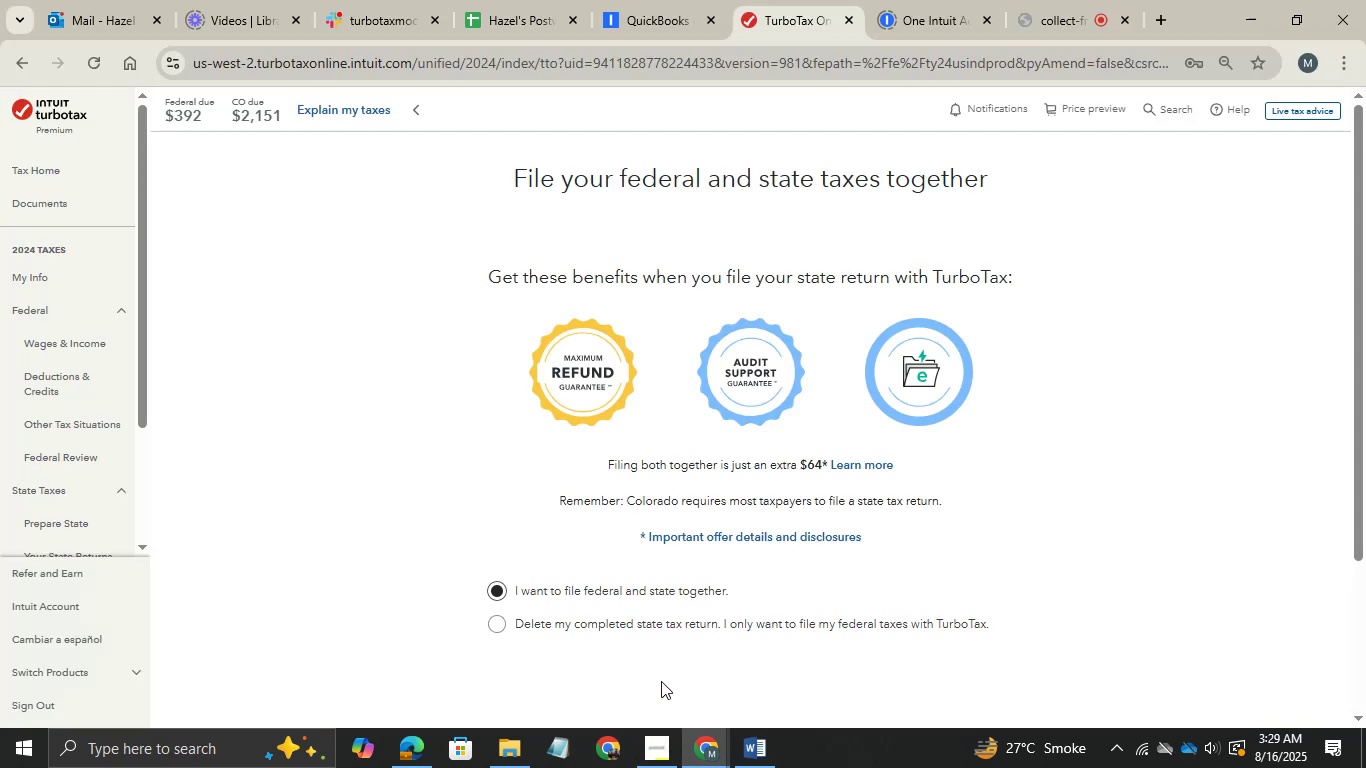 
hold_key(key=AltLeft, duration=0.47)
 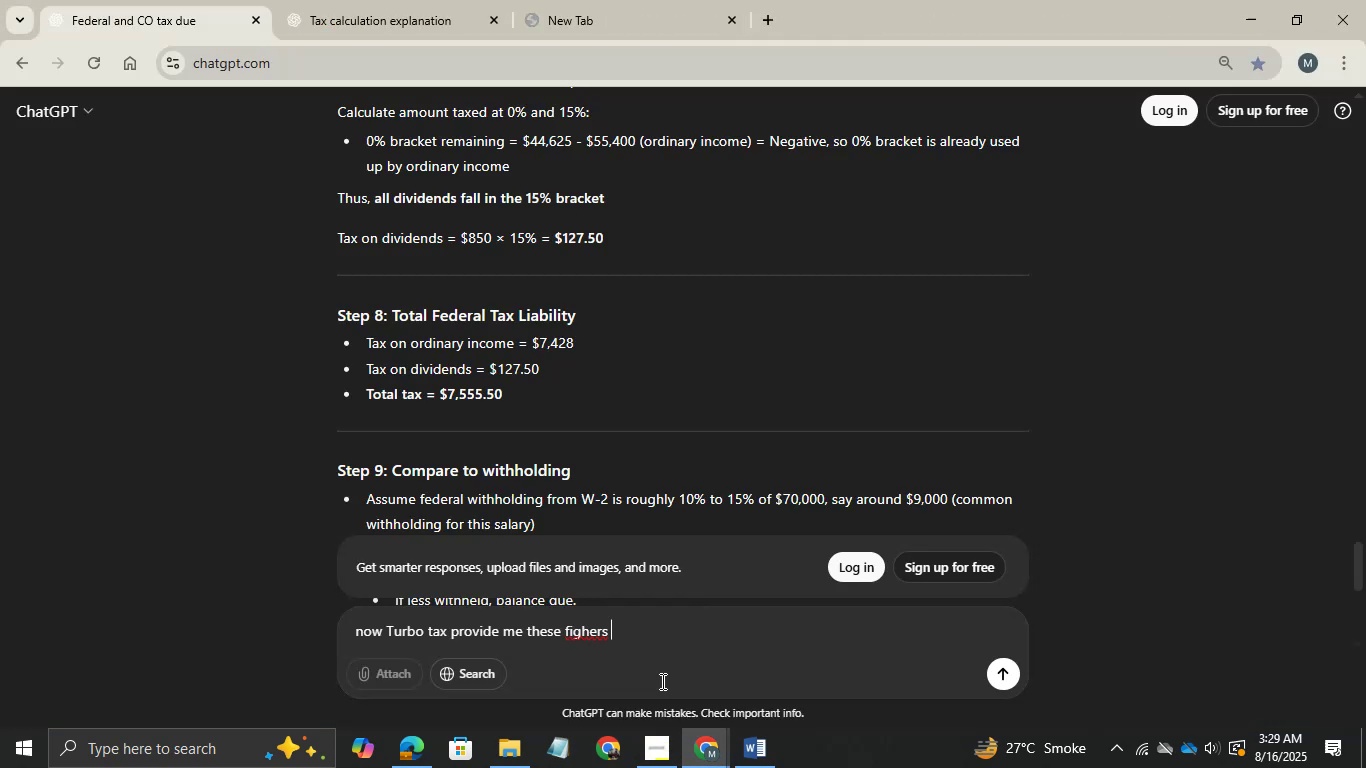 
hold_key(key=Tab, duration=0.36)
 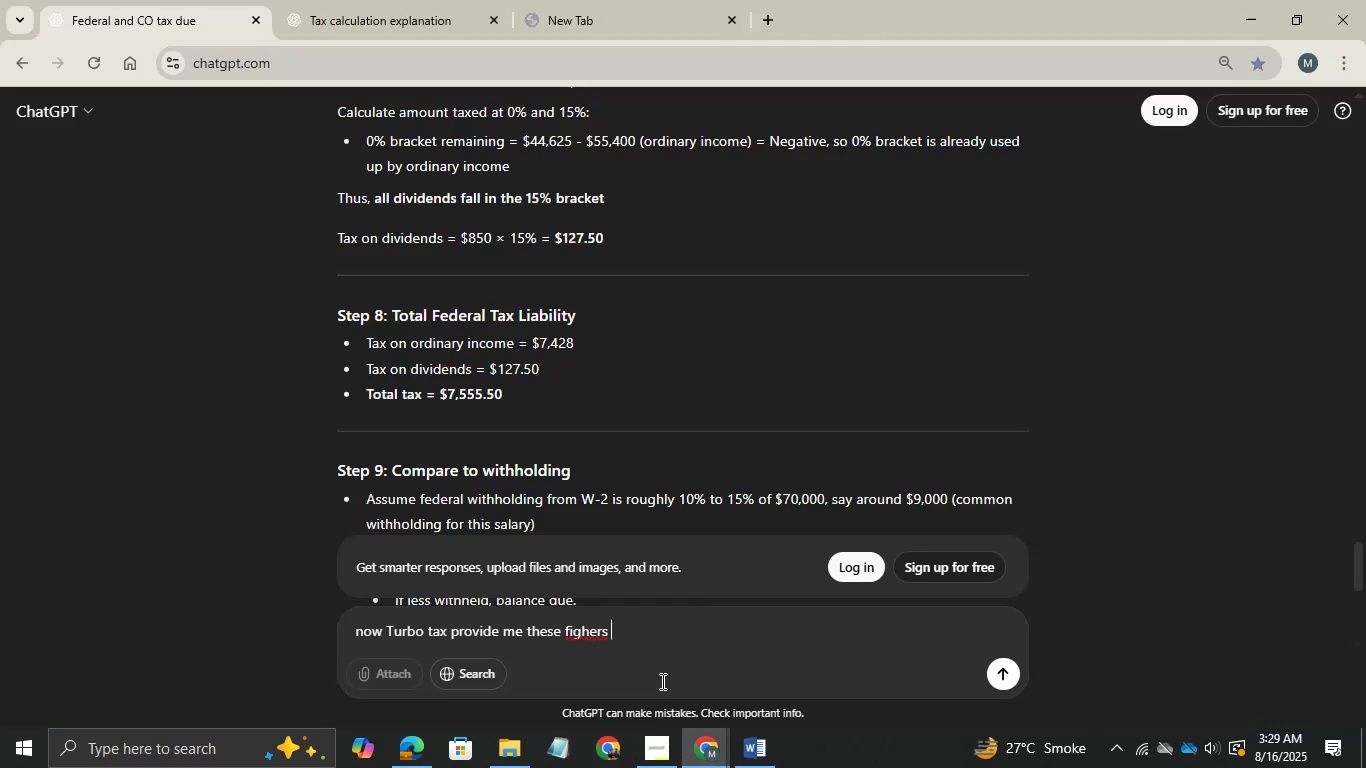 
key(Backspace)
key(Backspace)
key(Backspace)
key(Backspace)
key(Backspace)
type(hers 392 for D)
key(Backspace)
type(Federal )
 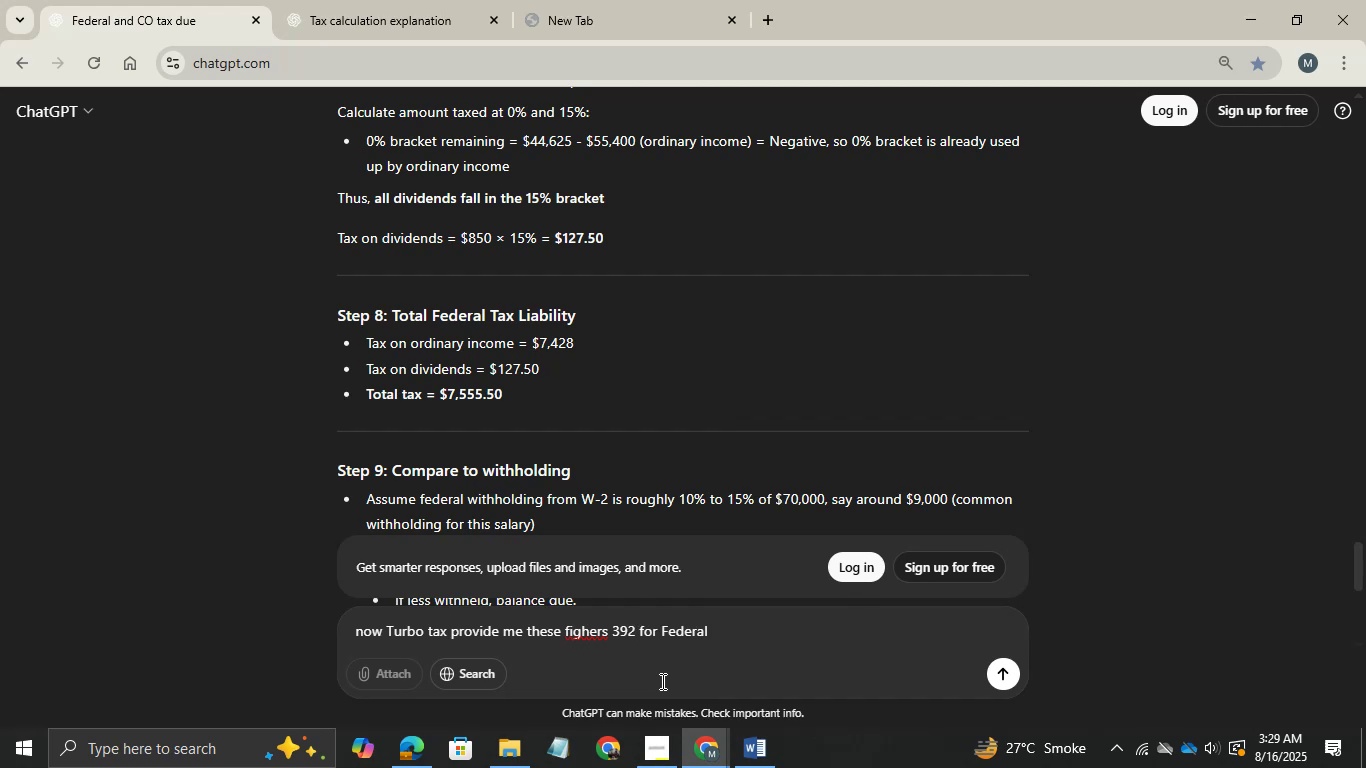 
type(due and )
 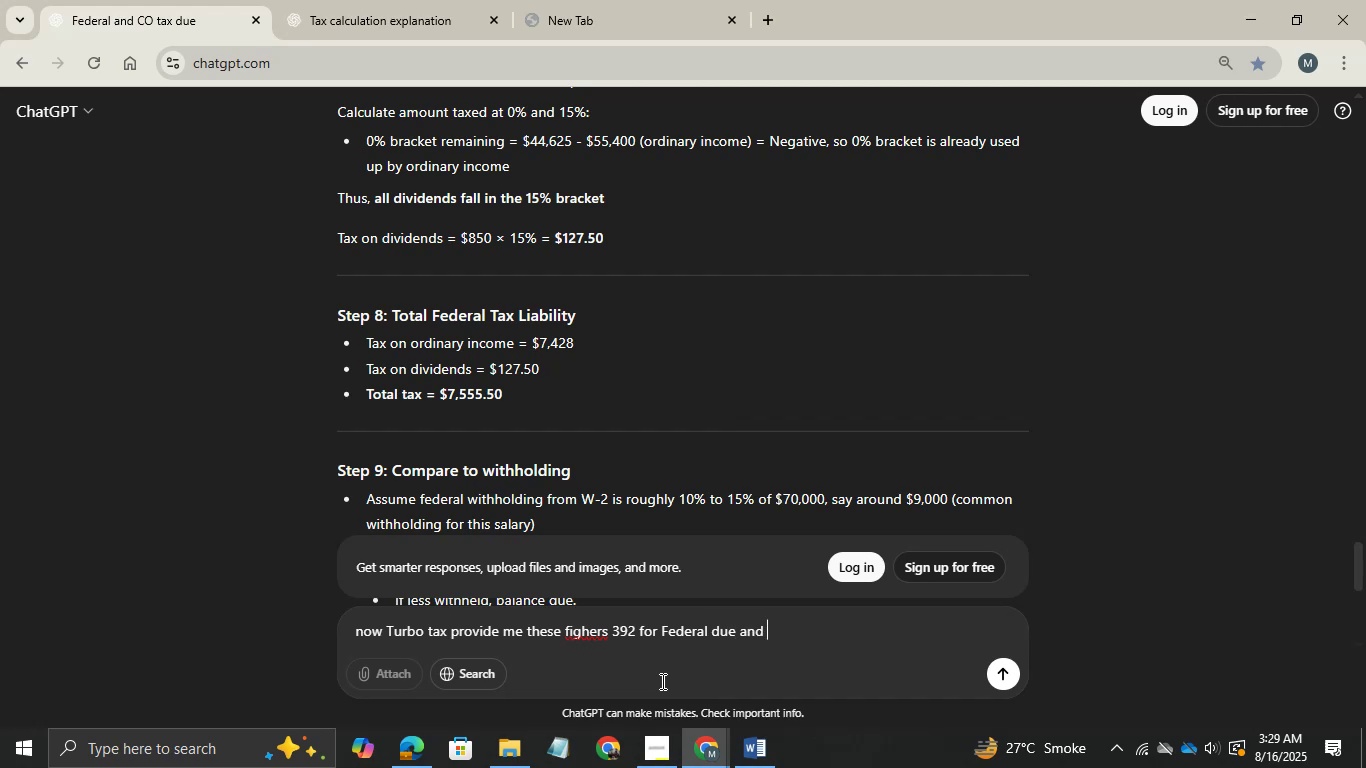 
hold_key(key=AltLeft, duration=0.57)
 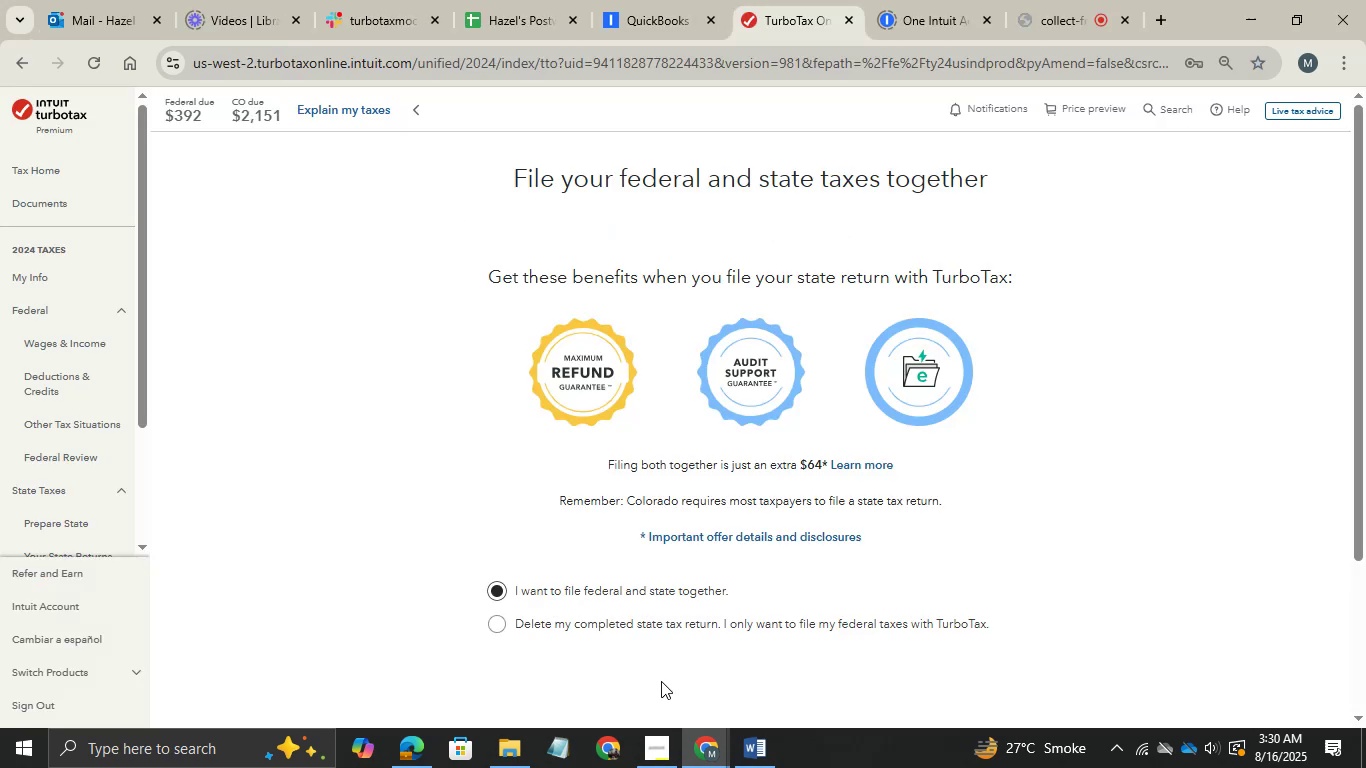 
hold_key(key=Tab, duration=0.45)
 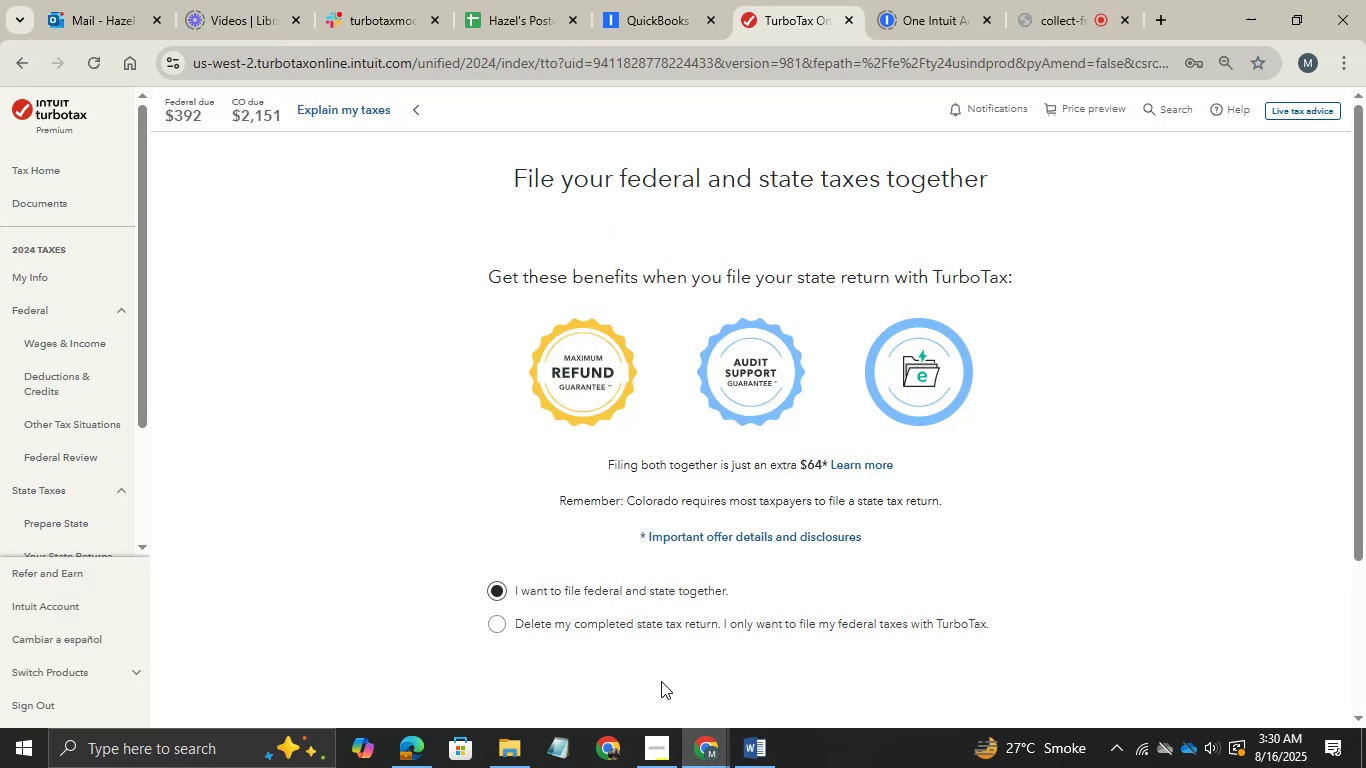 
hold_key(key=AltLeft, duration=0.65)
 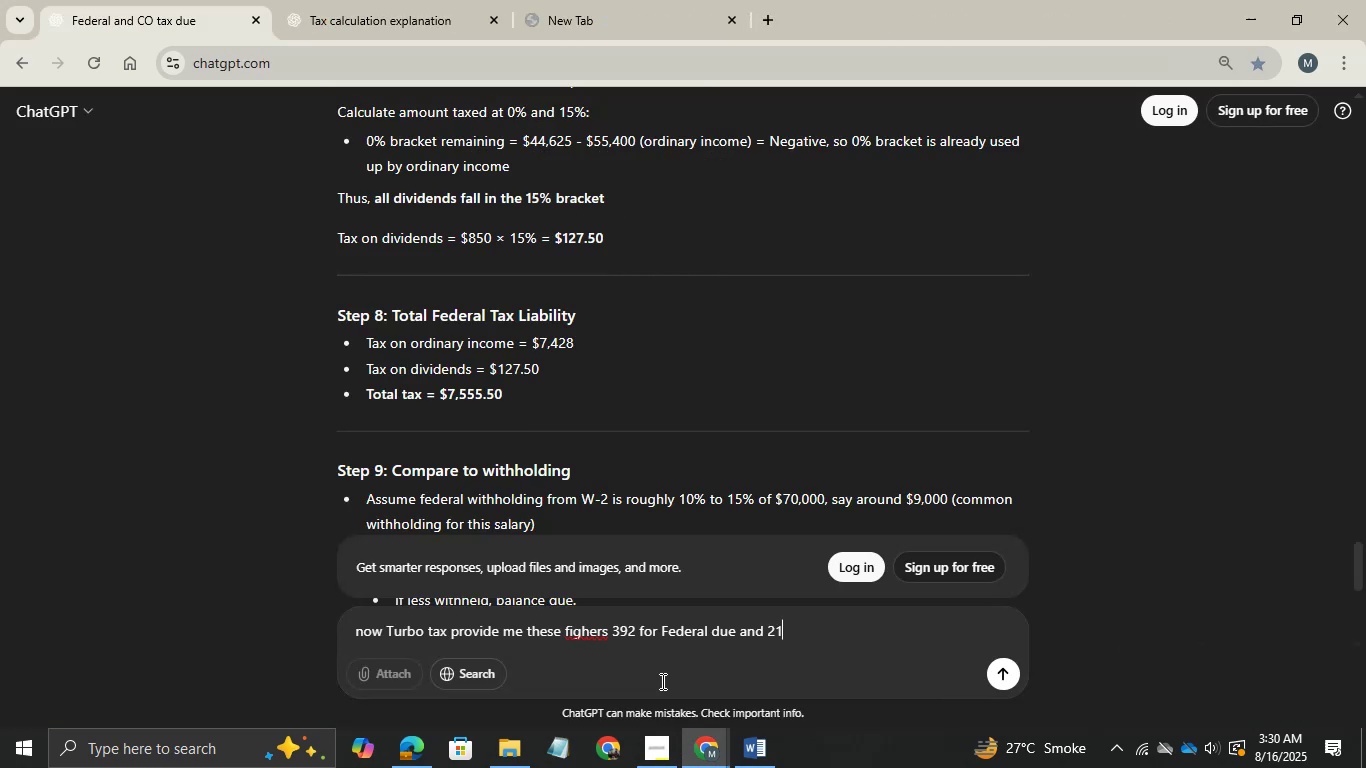 
hold_key(key=Tab, duration=0.57)
 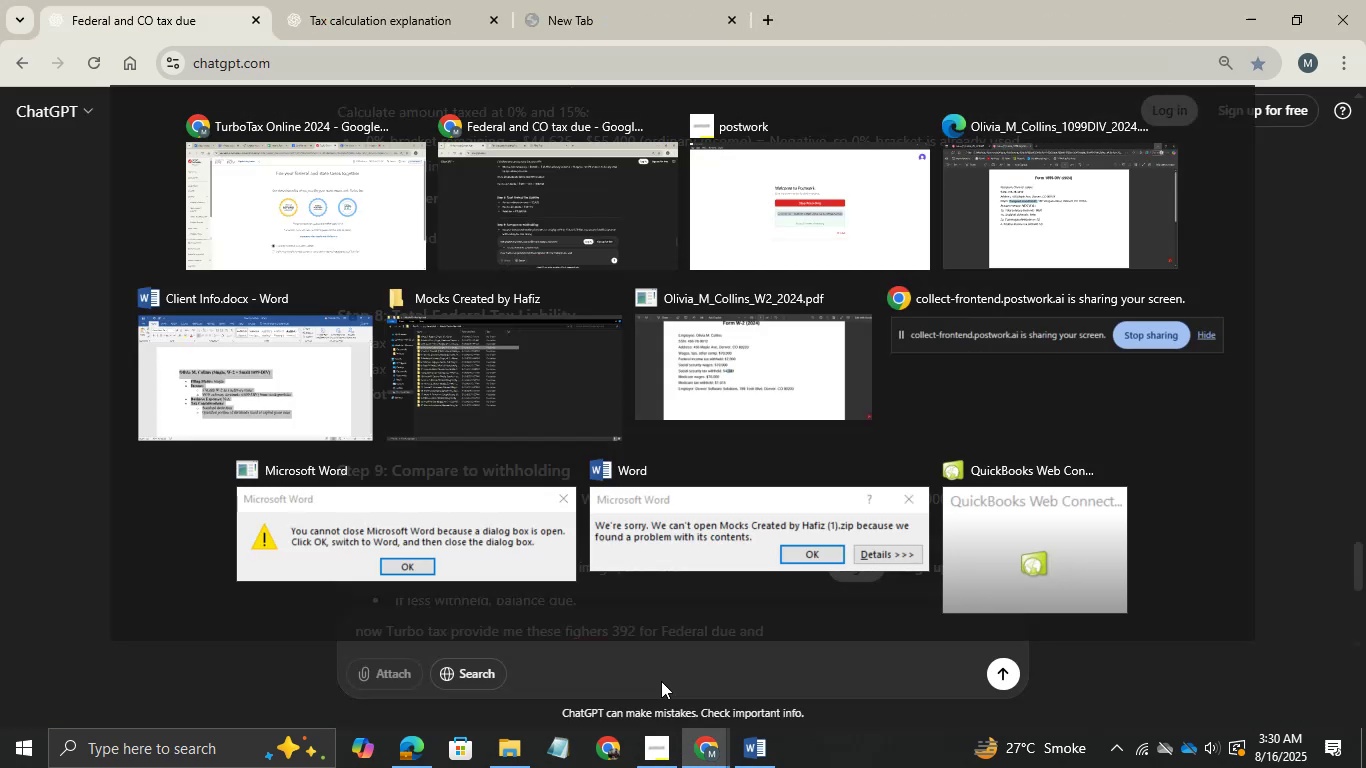 
type(2151 for Co due dose these fighers are correct?)
 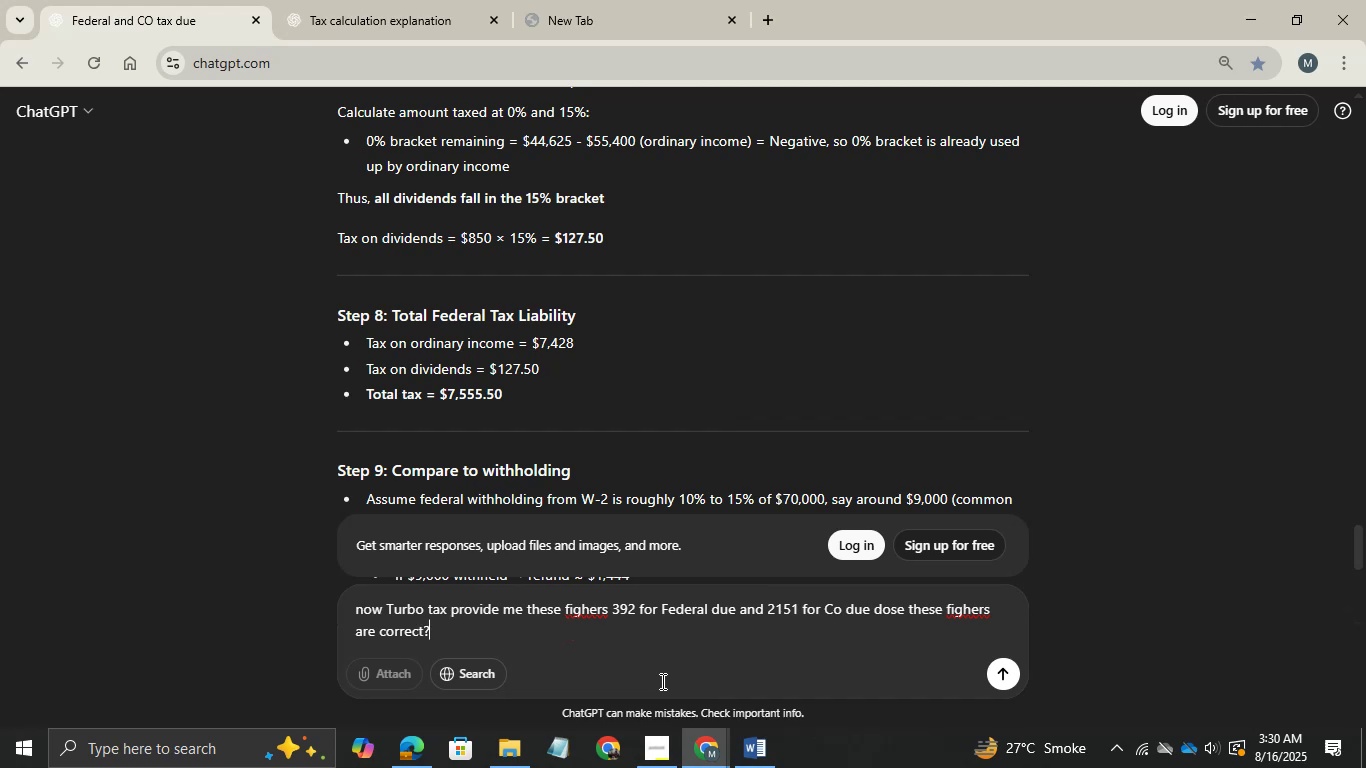 
 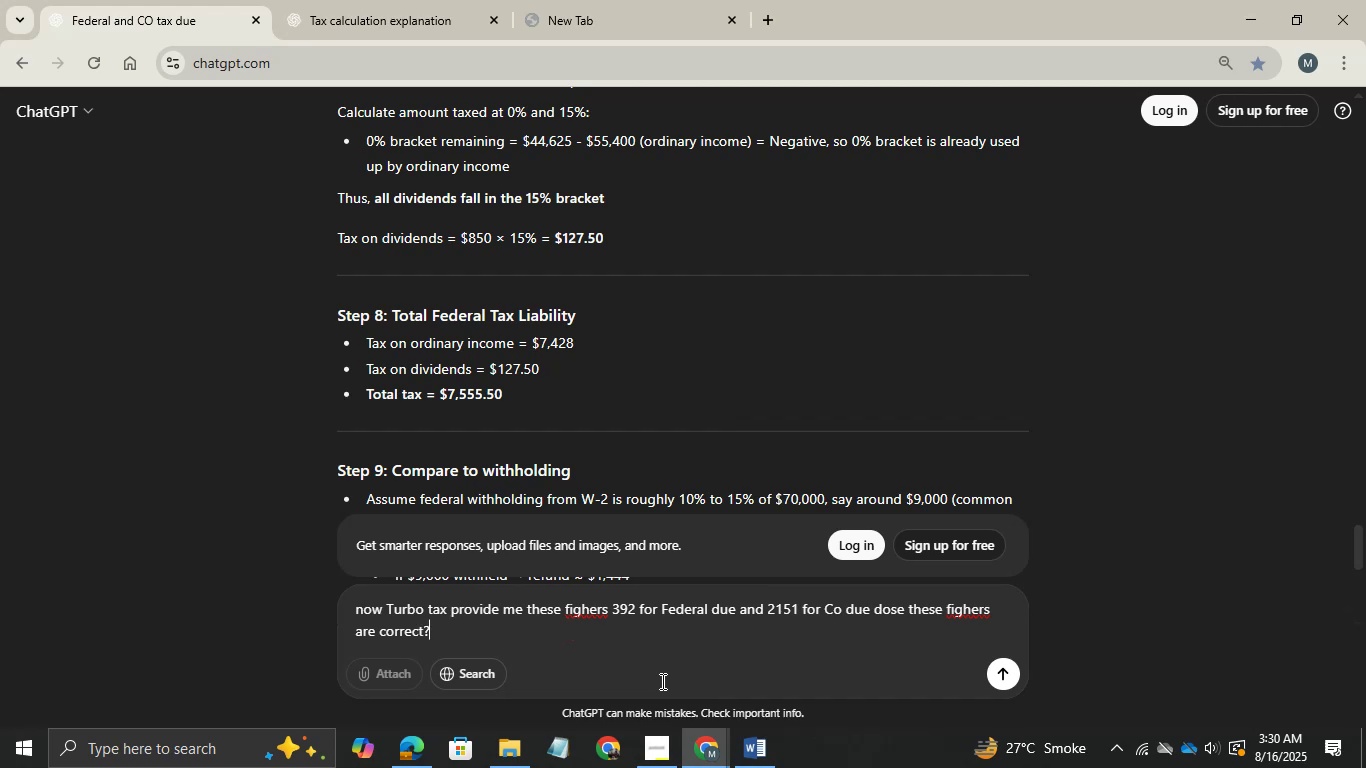 
key(Enter)
 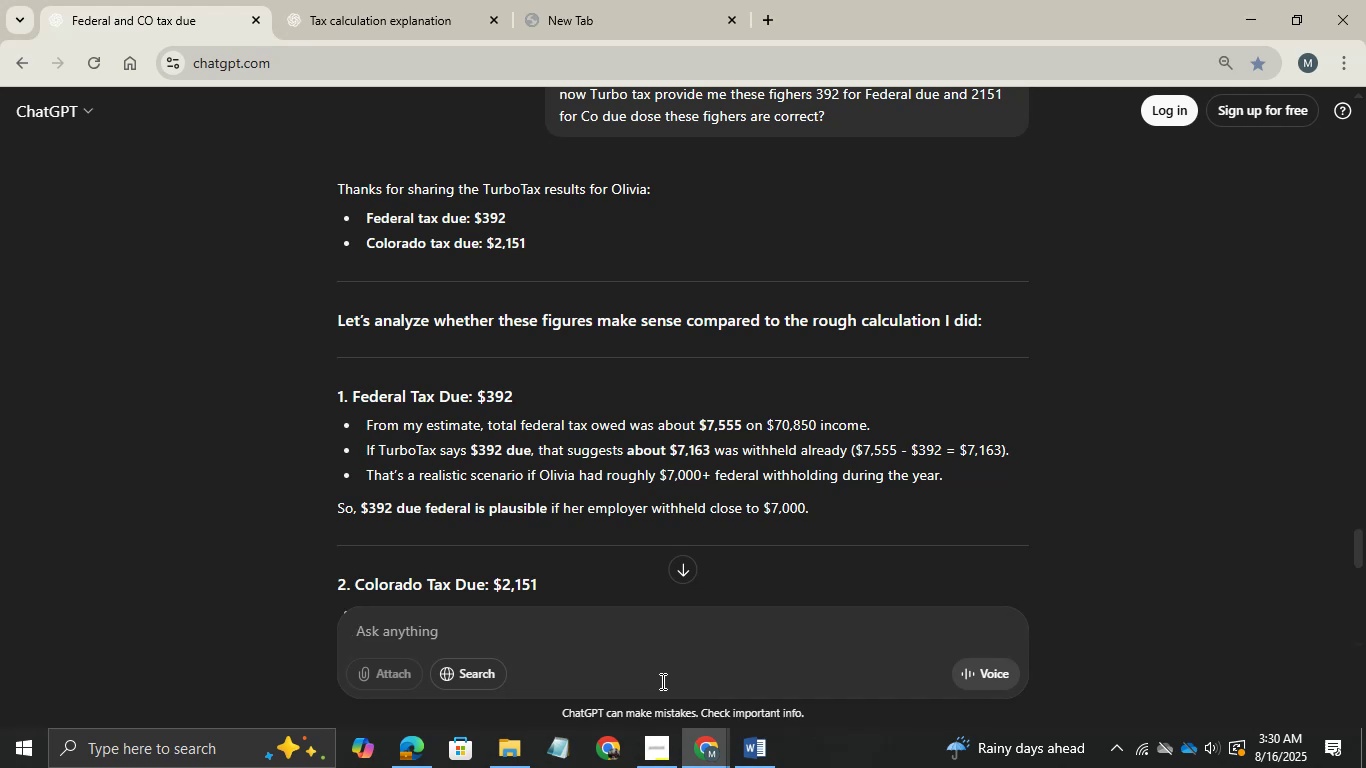 
wait(27.83)
 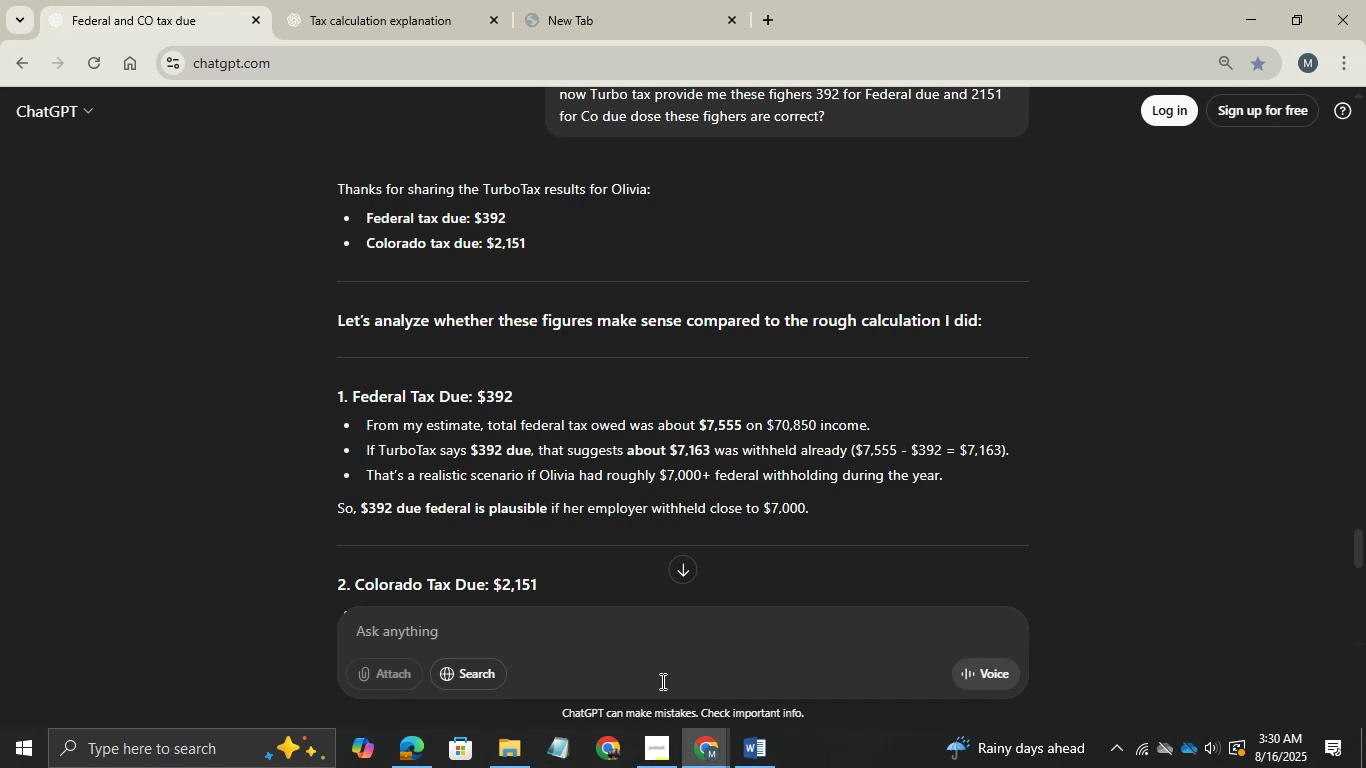 
scroll: coordinate [482, 523], scroll_direction: down, amount: 3.0
 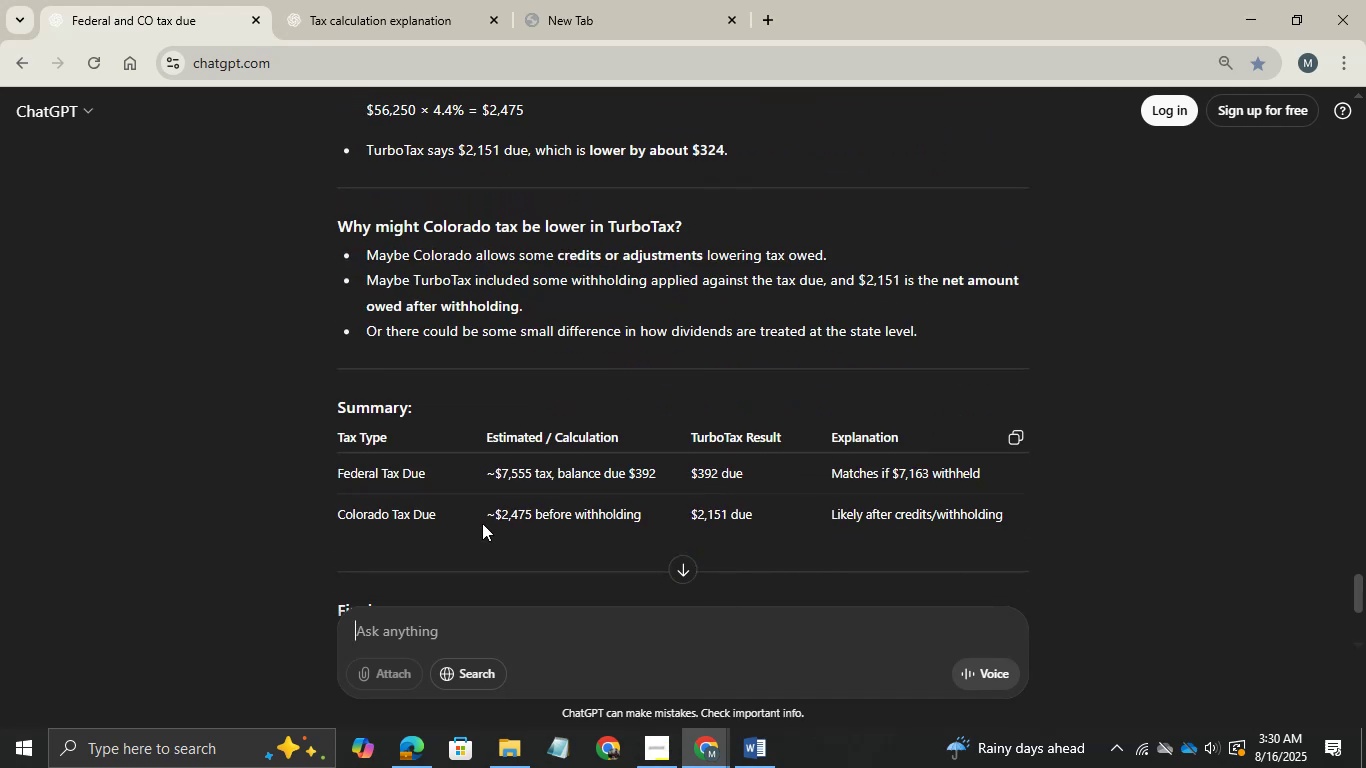 
wait(8.34)
 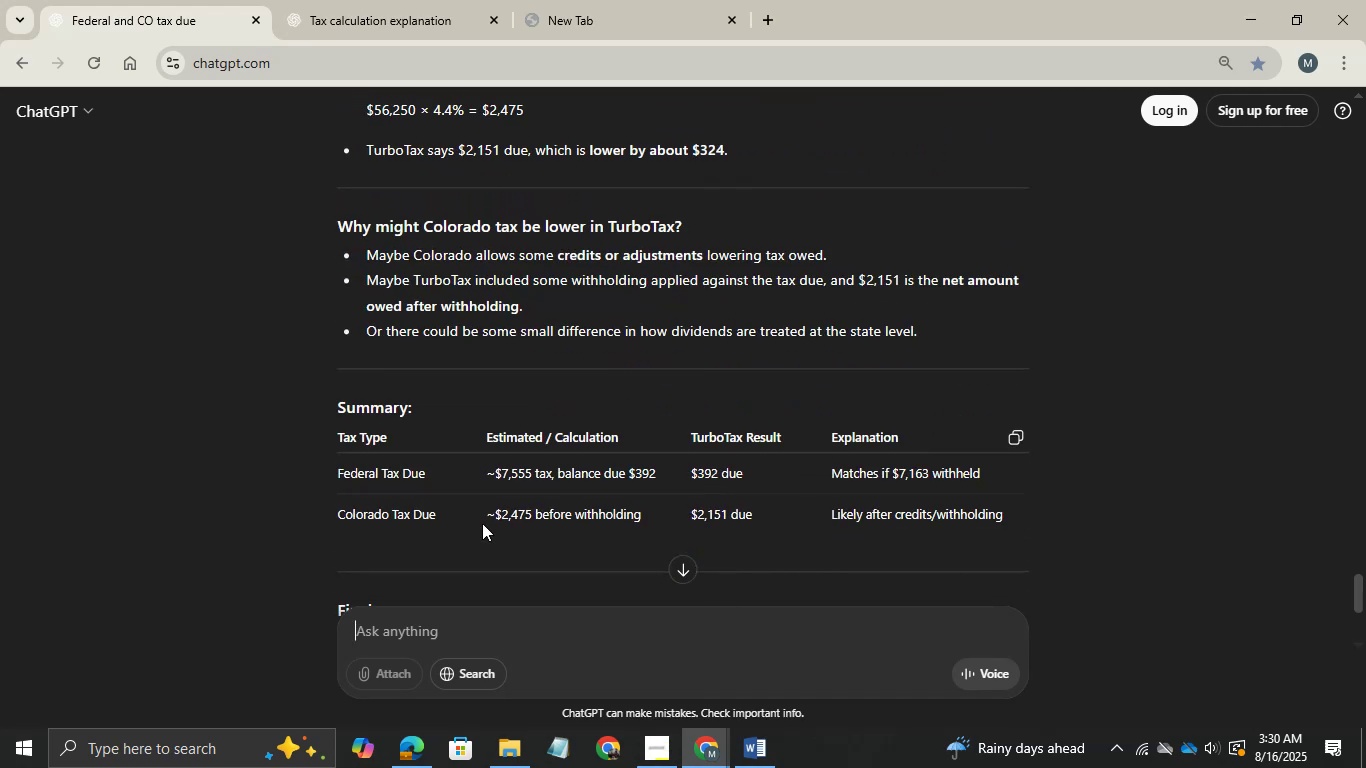 
scroll: coordinate [497, 483], scroll_direction: down, amount: 2.0
 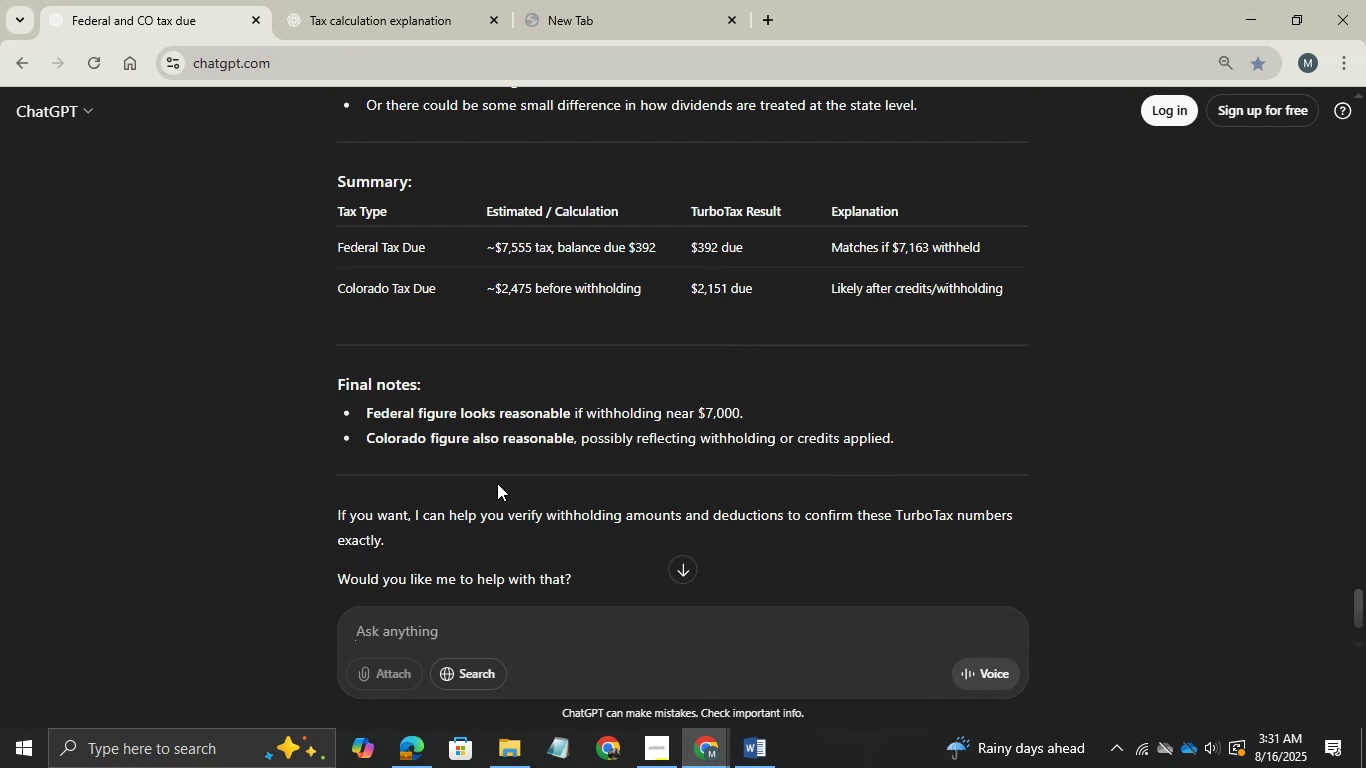 
wait(12.11)
 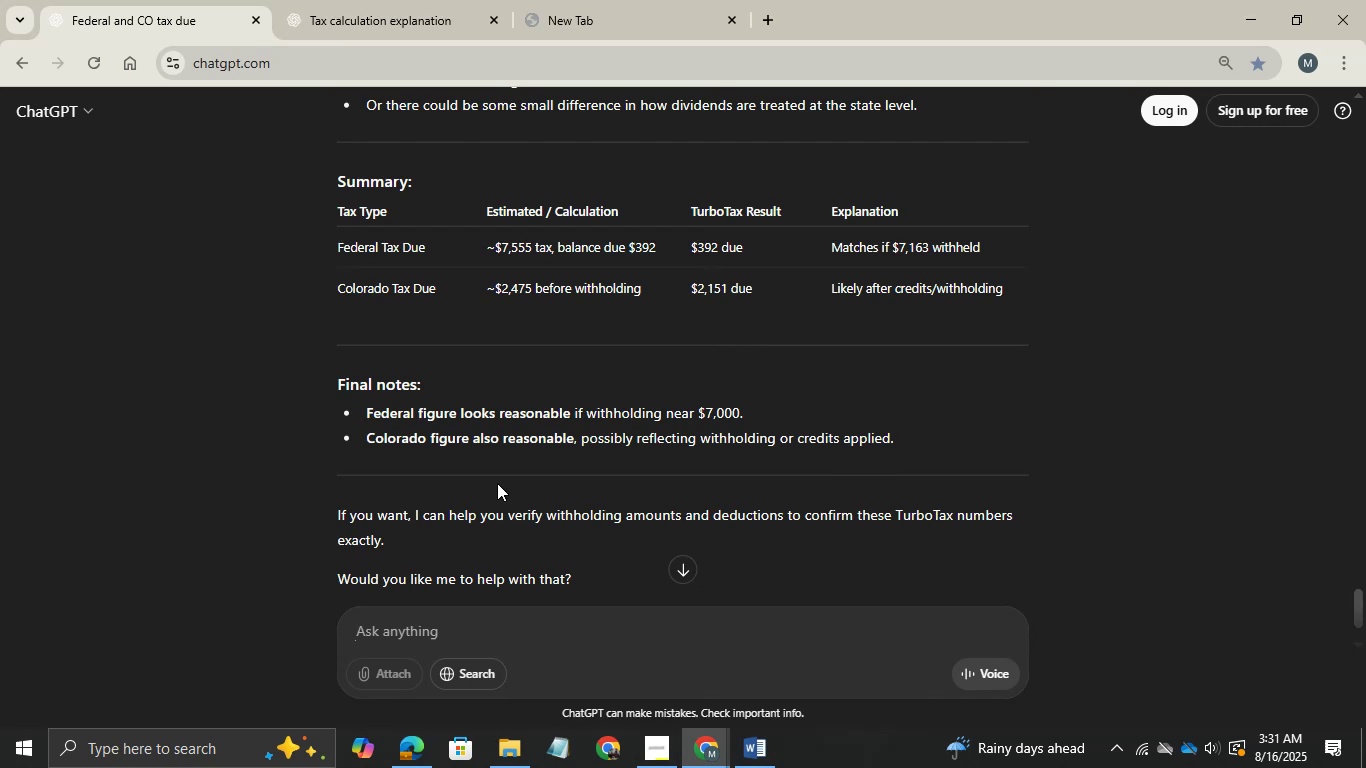 
scroll: coordinate [497, 483], scroll_direction: down, amount: 2.0
 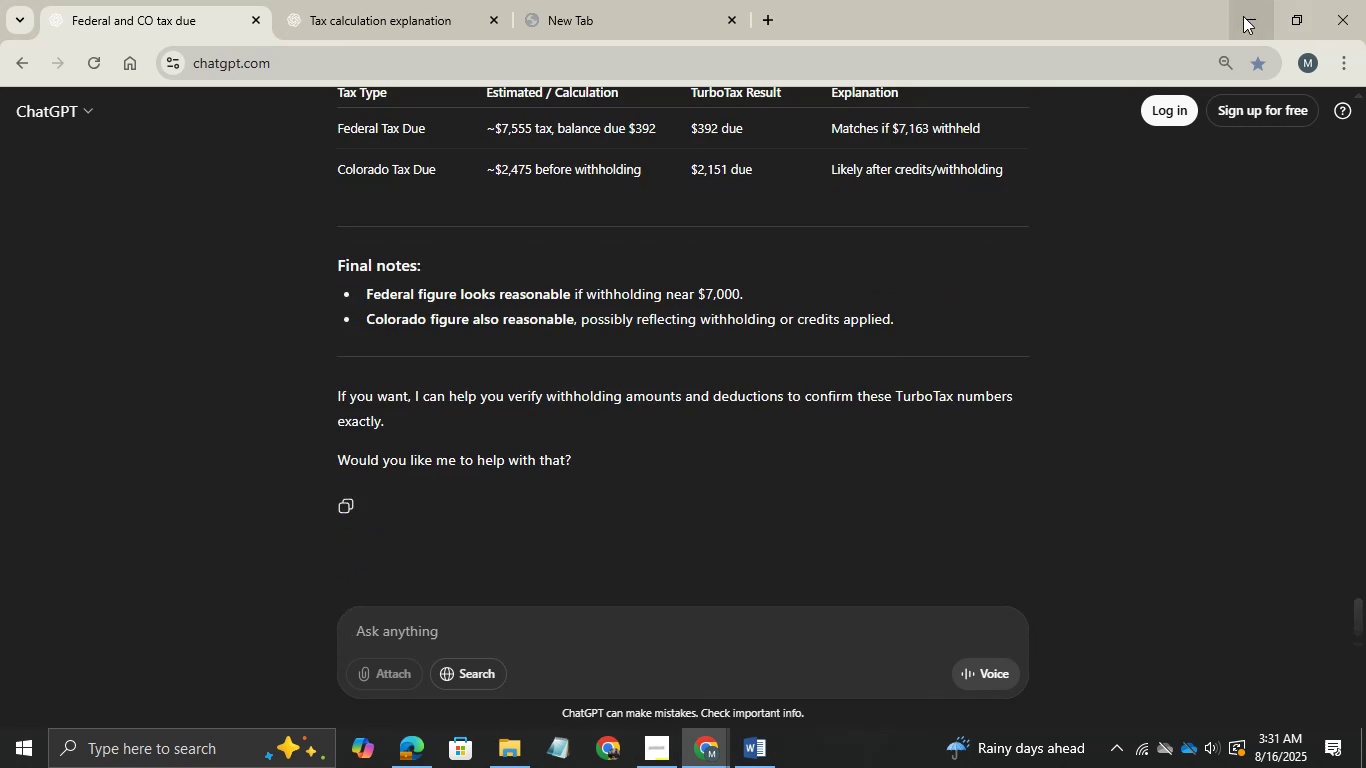 
left_click([1243, 16])
 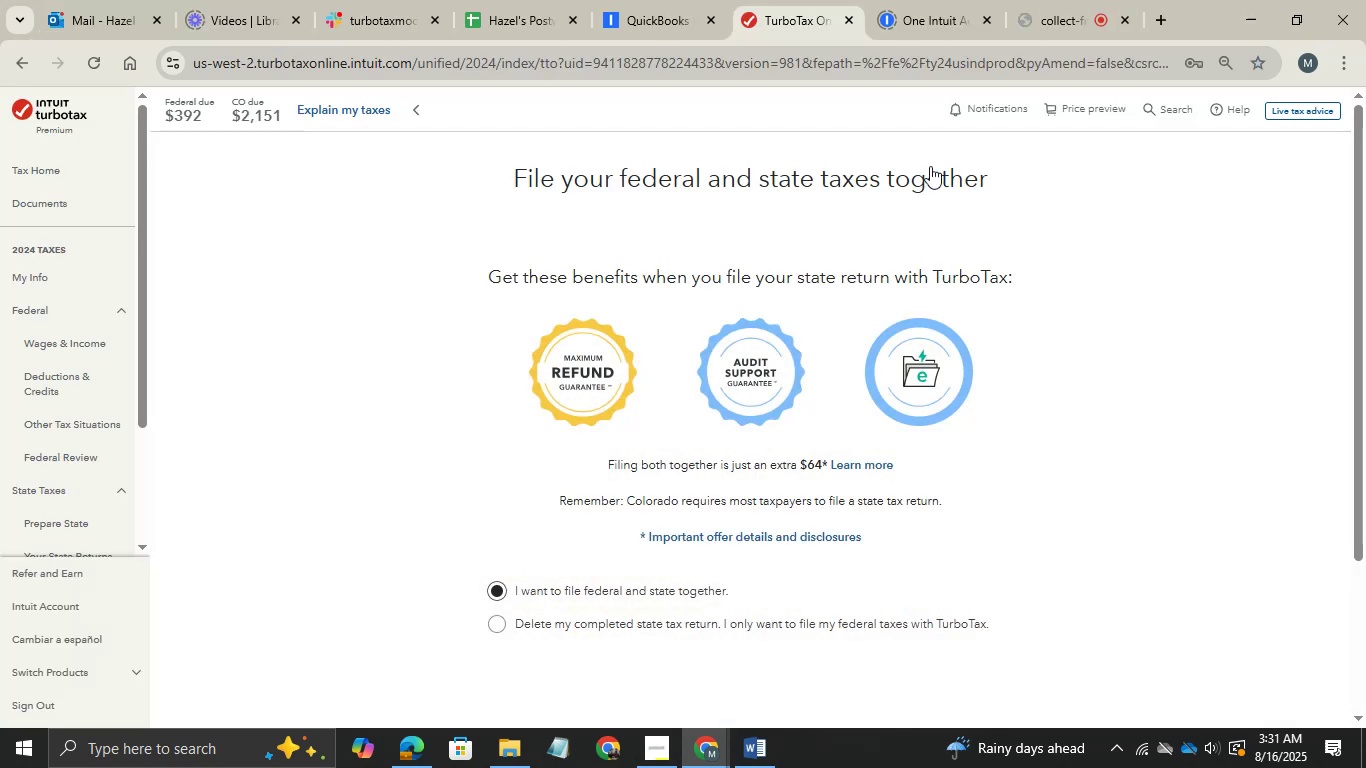 
scroll: coordinate [930, 166], scroll_direction: down, amount: 3.0
 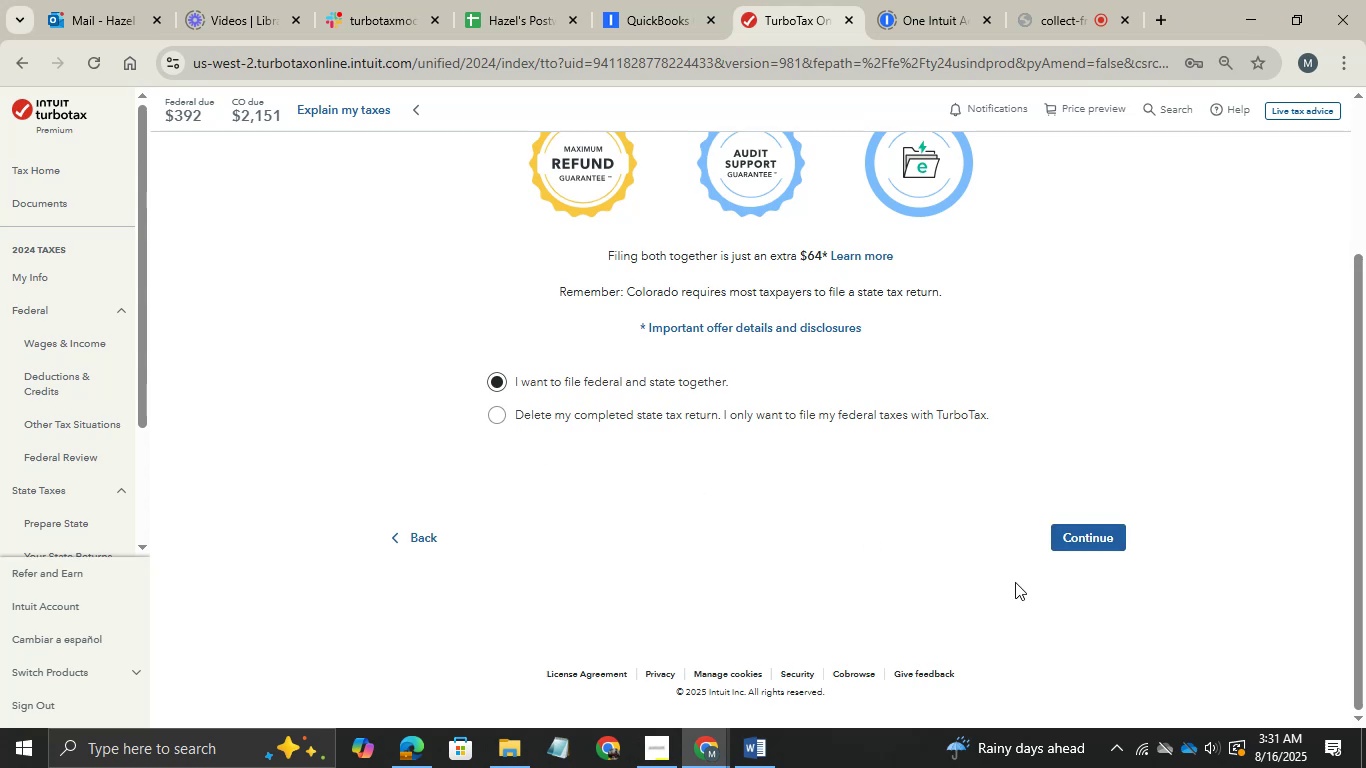 
wait(5.35)
 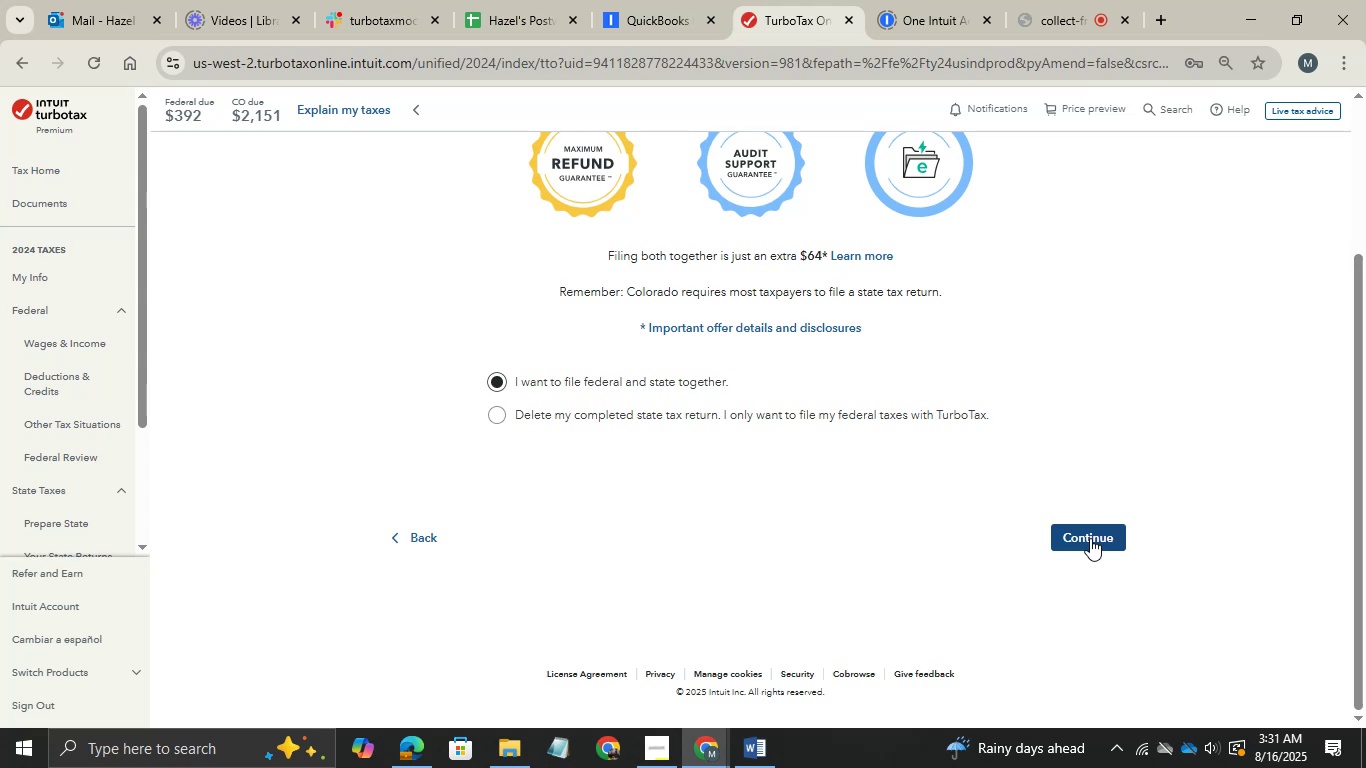 
left_click([1080, 545])
 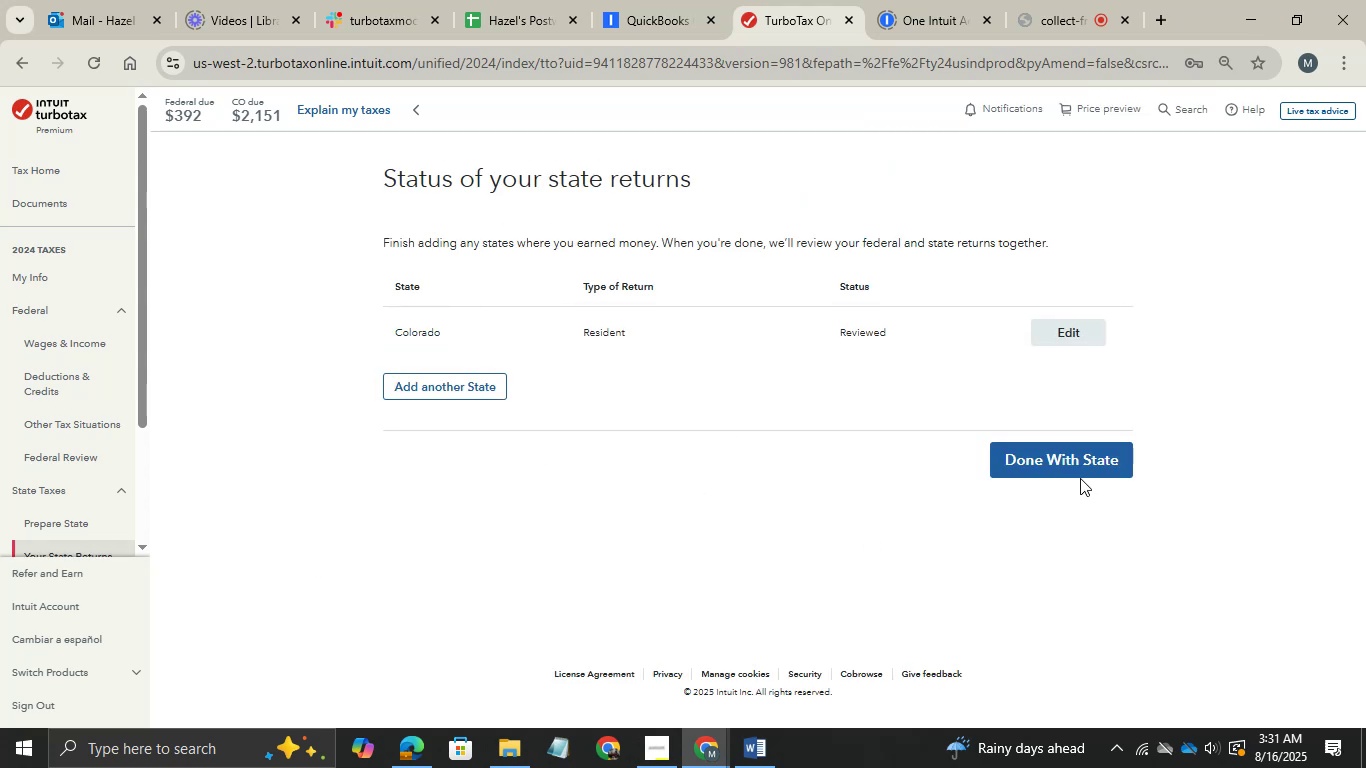 
wait(5.11)
 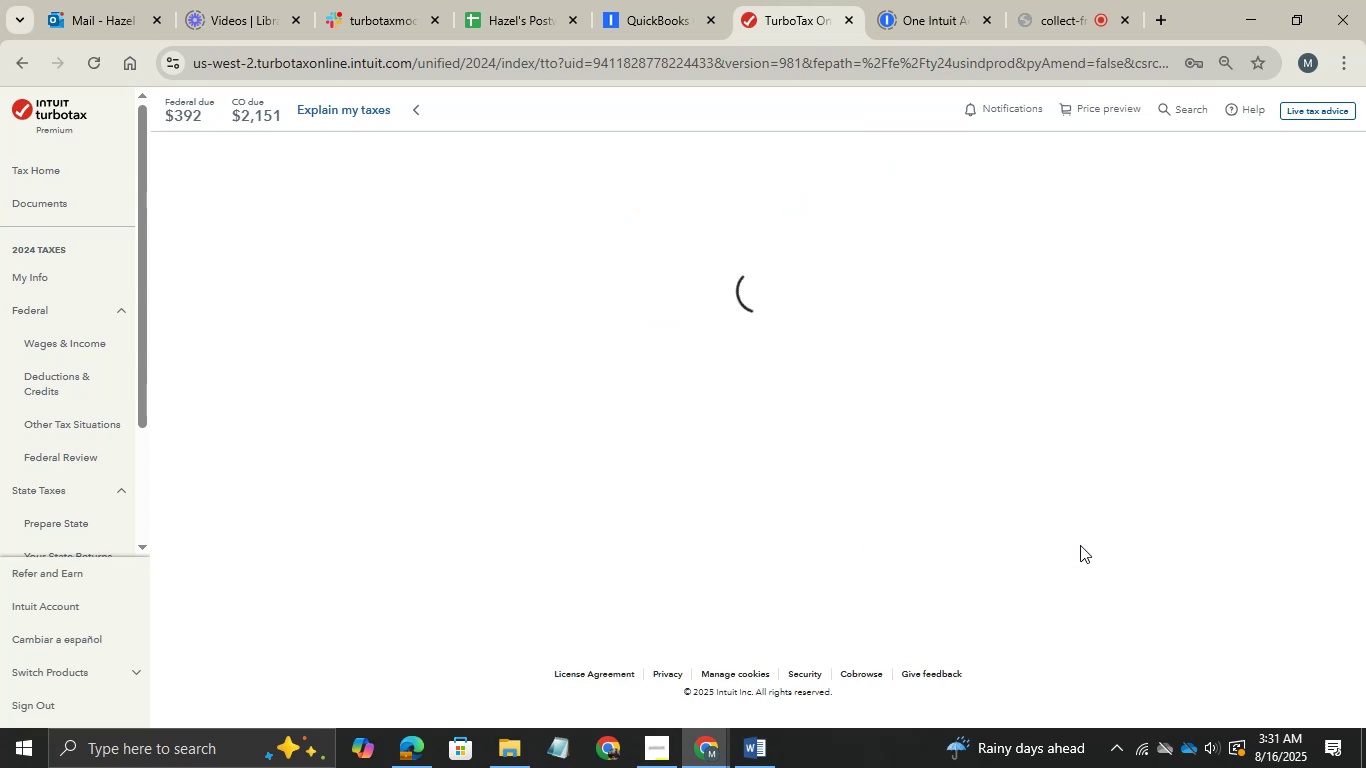 
left_click([1039, 464])
 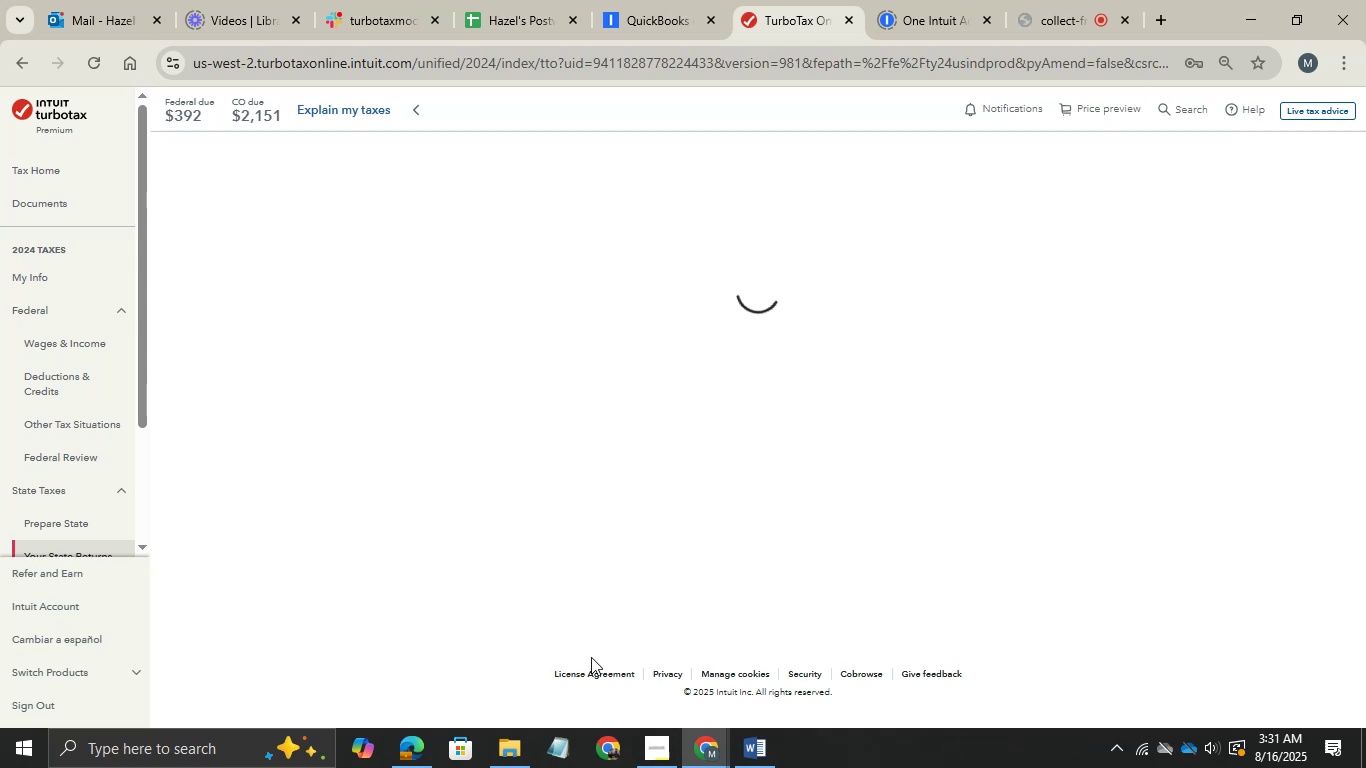 
left_click([523, 736])
 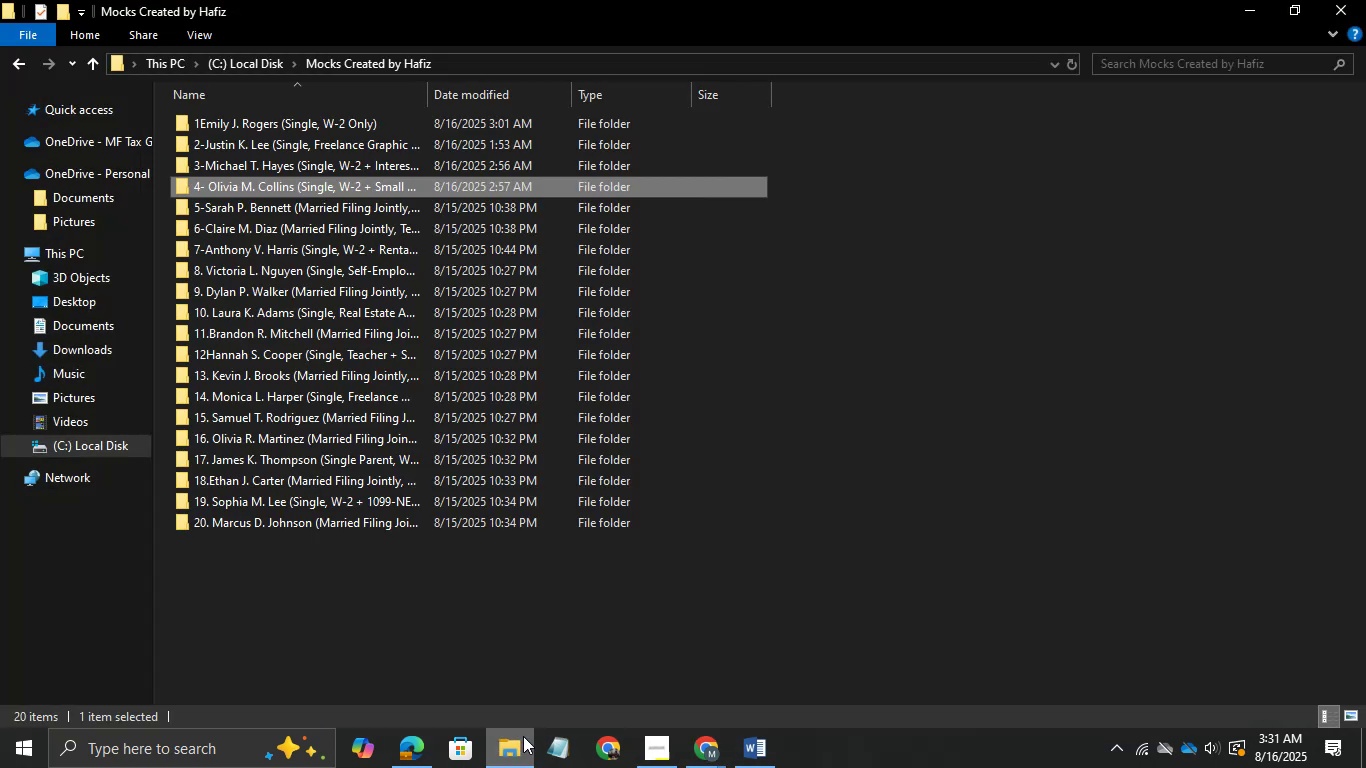 
left_click([523, 736])
 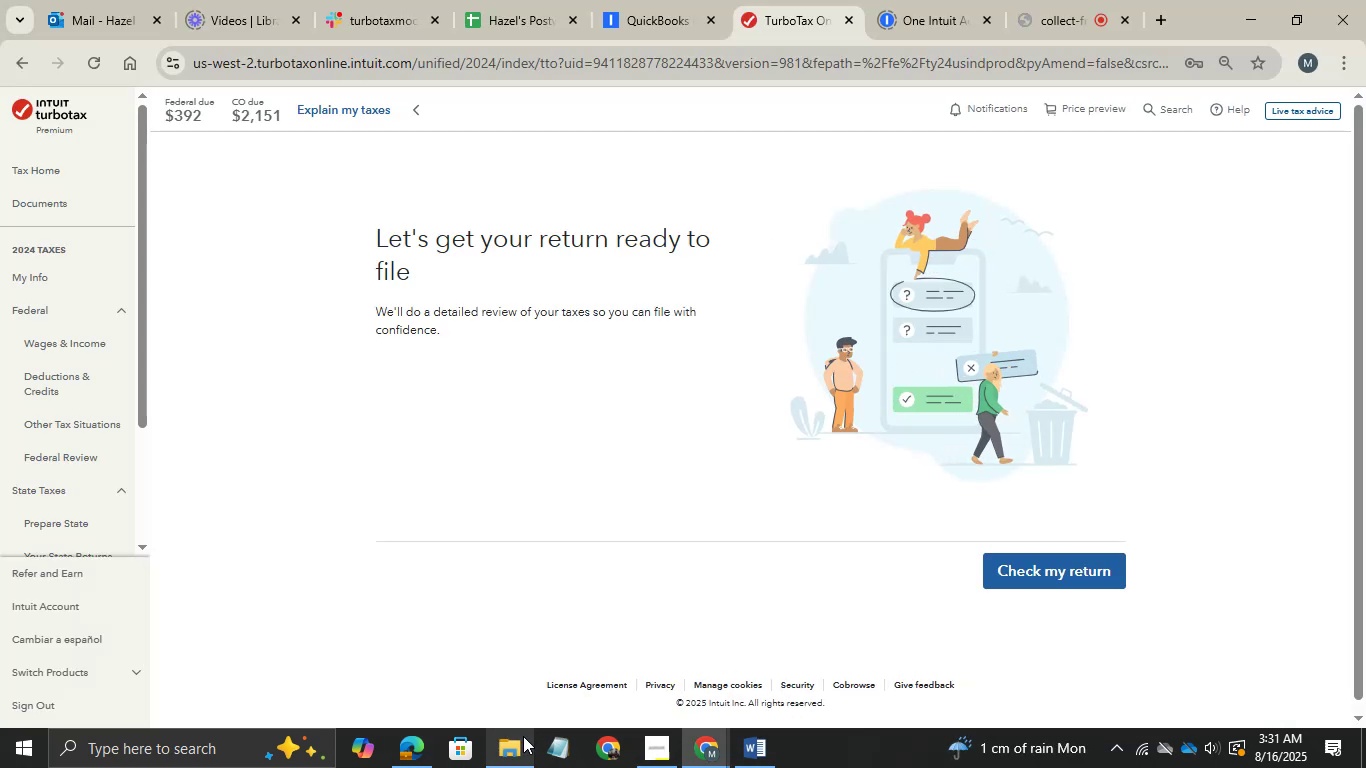 
wait(5.08)
 